 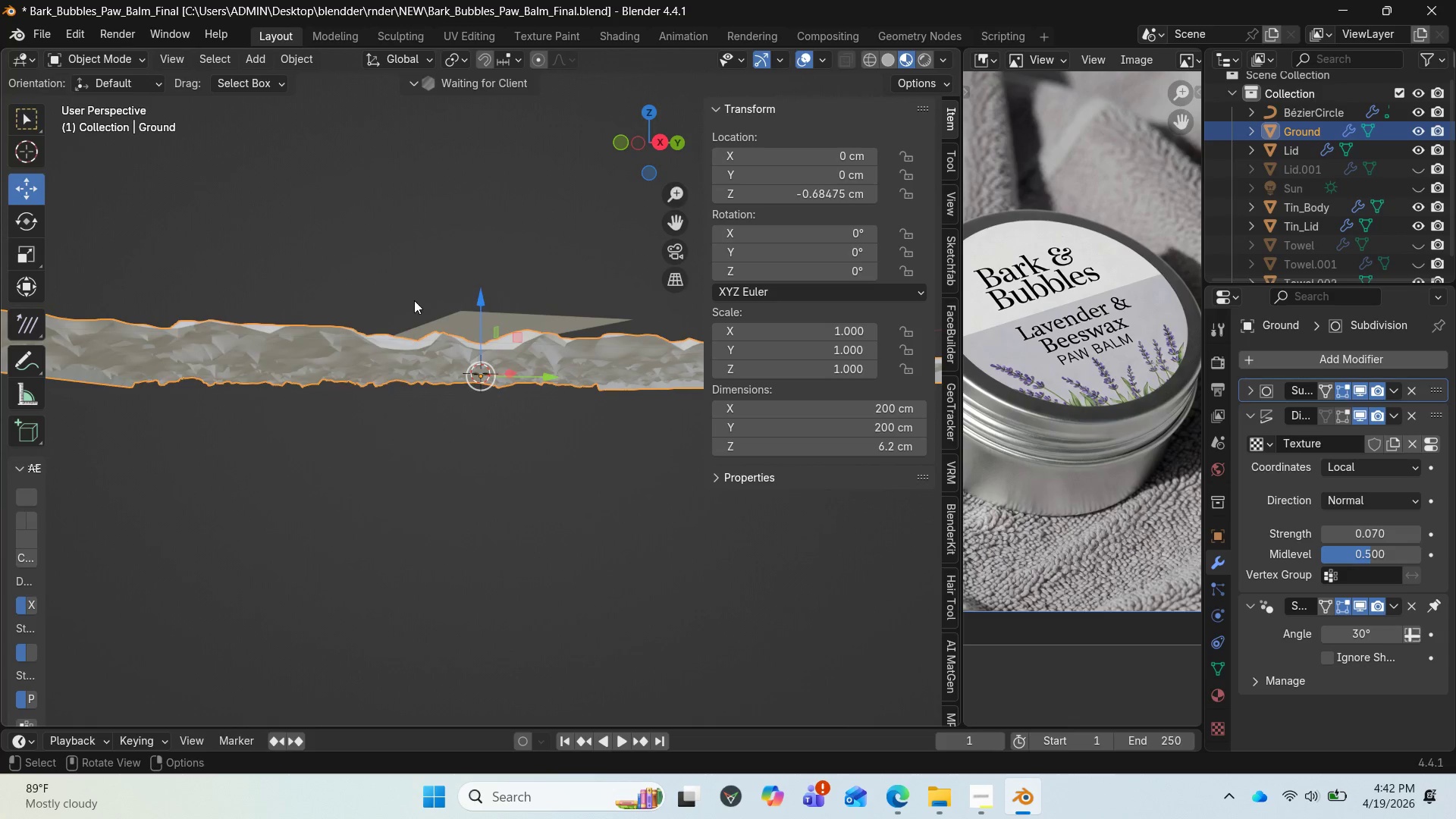 
scroll: coordinate [463, 382], scroll_direction: up, amount: 4.0
 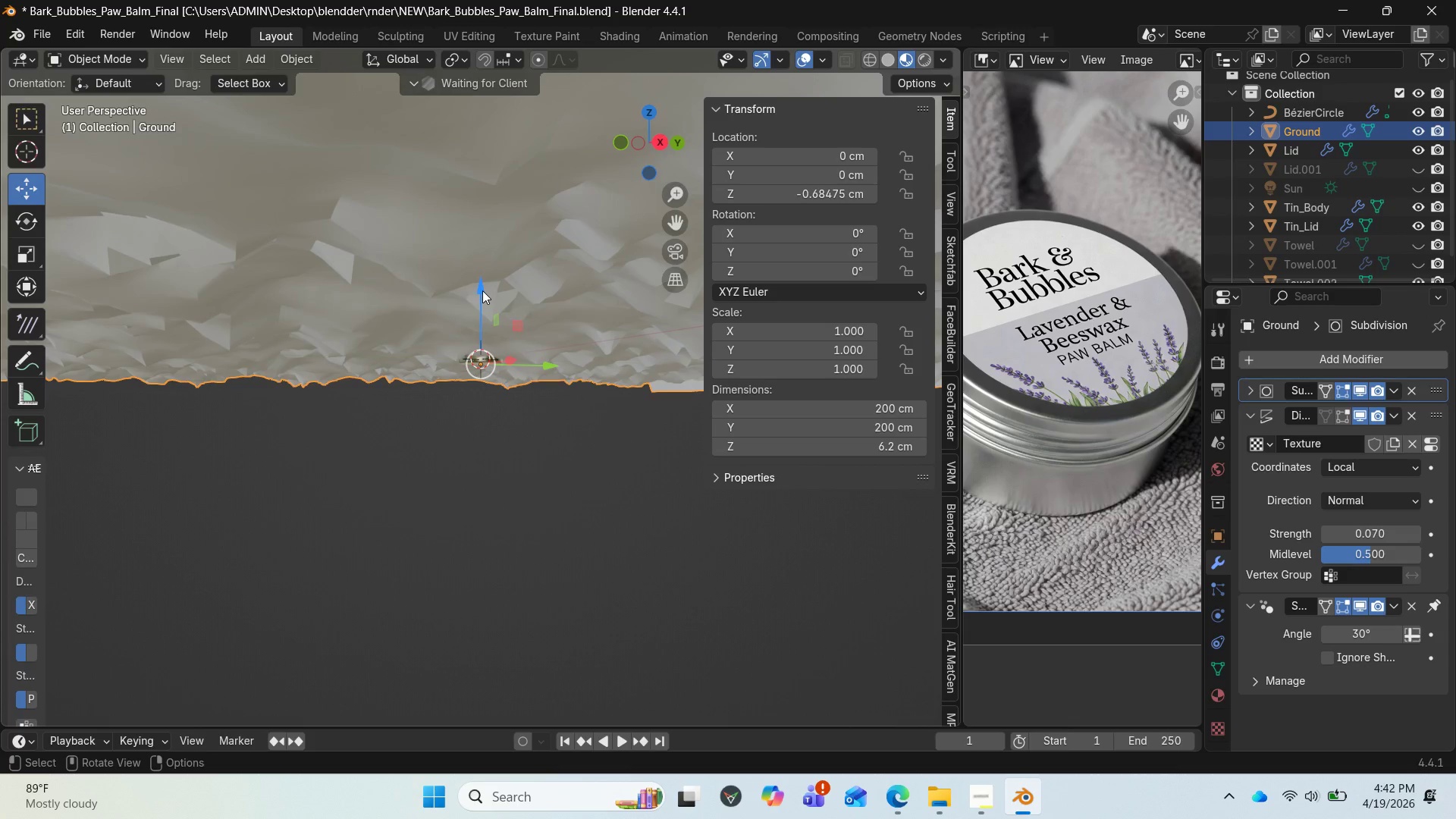 
left_click_drag(start_coordinate=[482, 290], to_coordinate=[480, 301])
 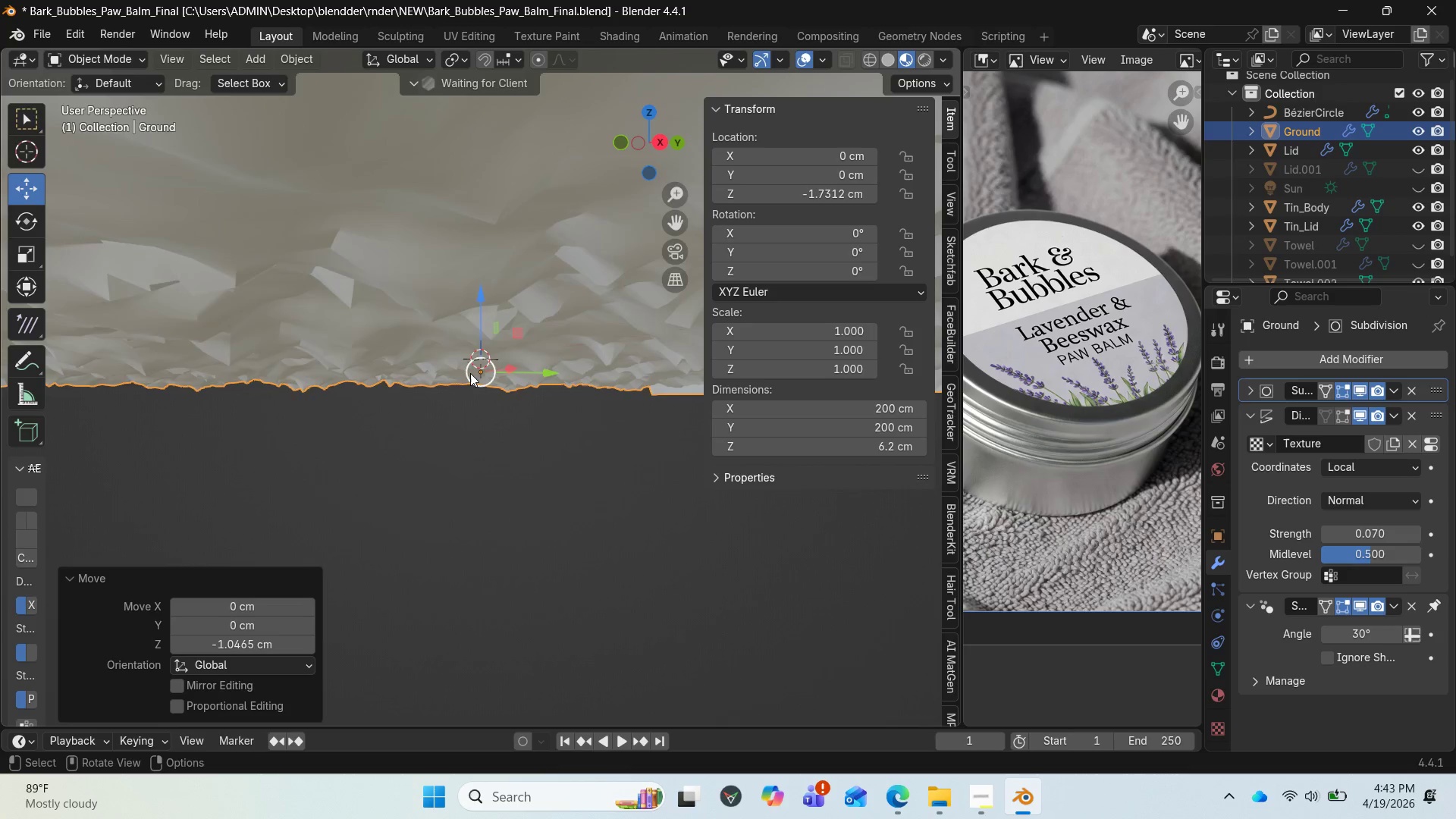 
scroll: coordinate [507, 352], scroll_direction: up, amount: 6.0
 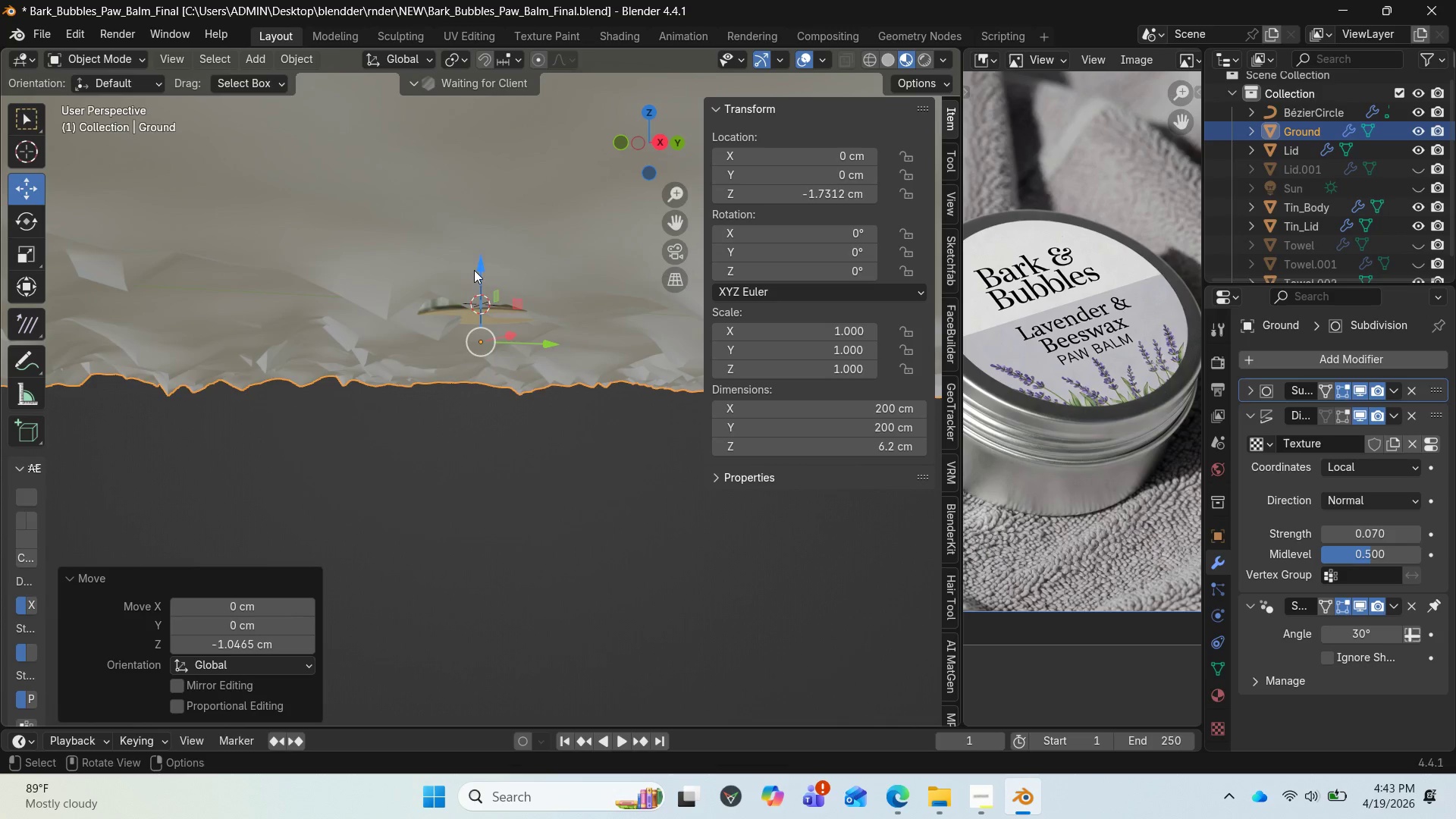 
left_click_drag(start_coordinate=[475, 265], to_coordinate=[475, 280])
 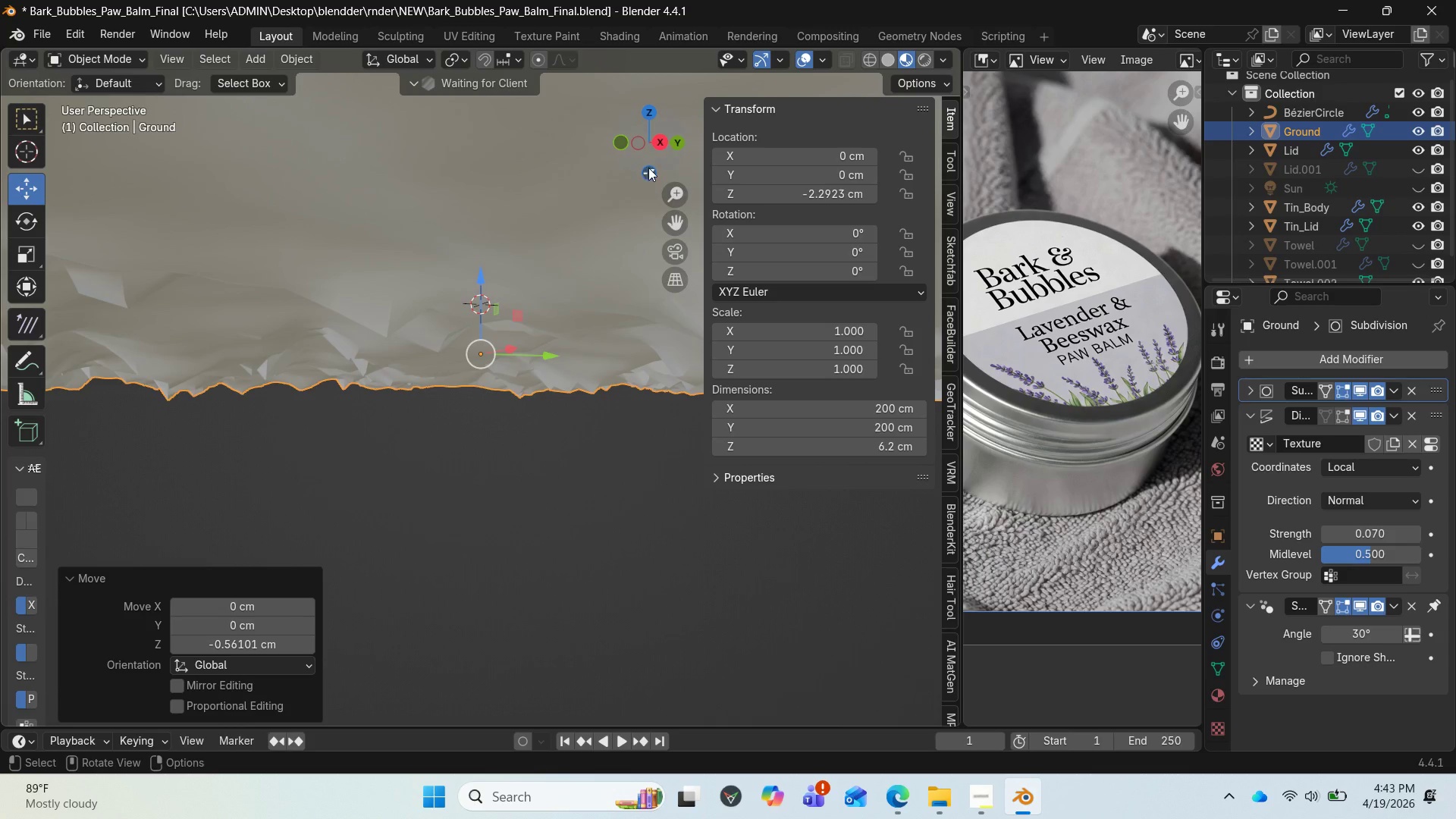 
left_click_drag(start_coordinate=[651, 157], to_coordinate=[868, 193])
 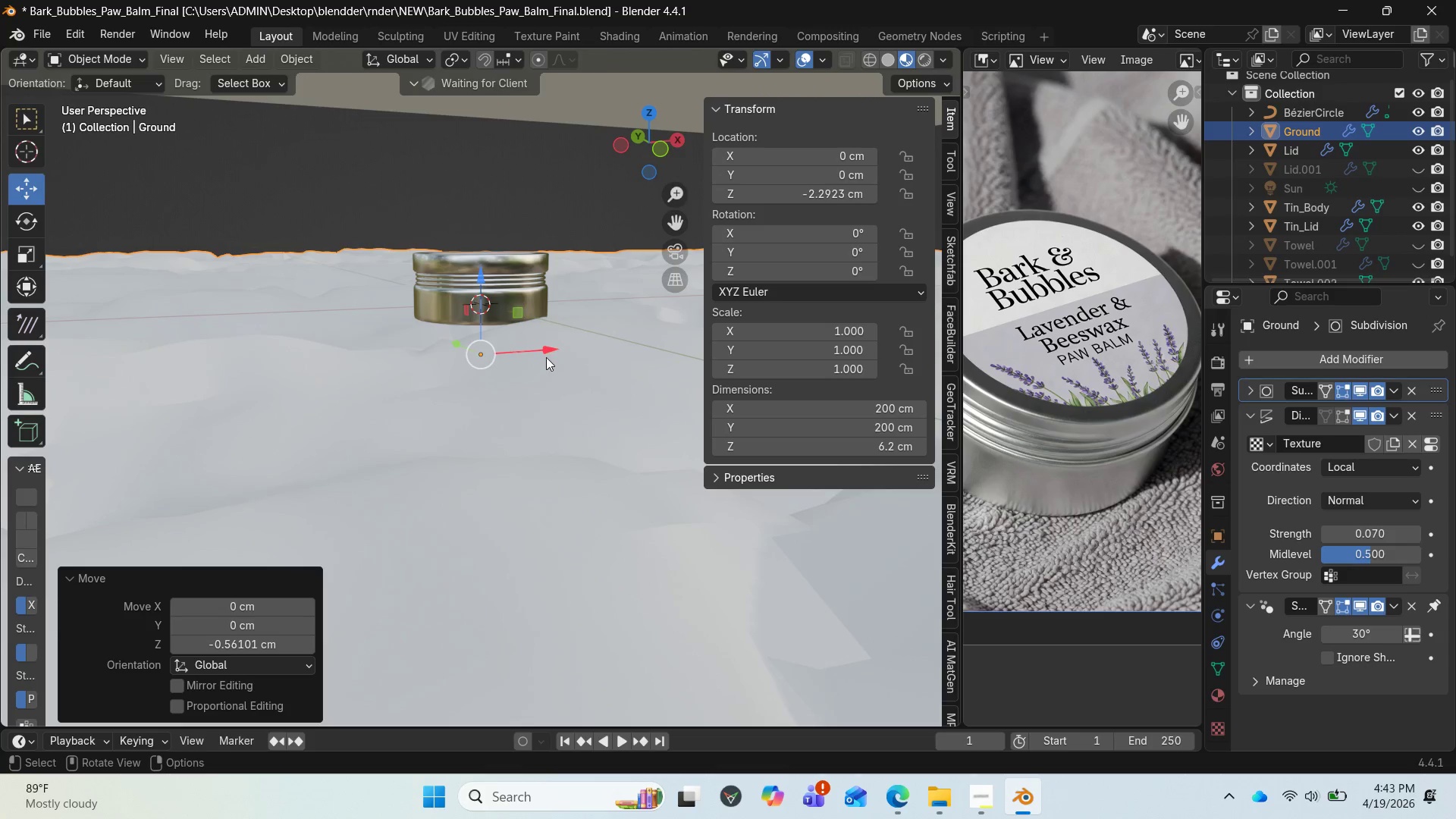 
left_click_drag(start_coordinate=[545, 357], to_coordinate=[610, 367])
 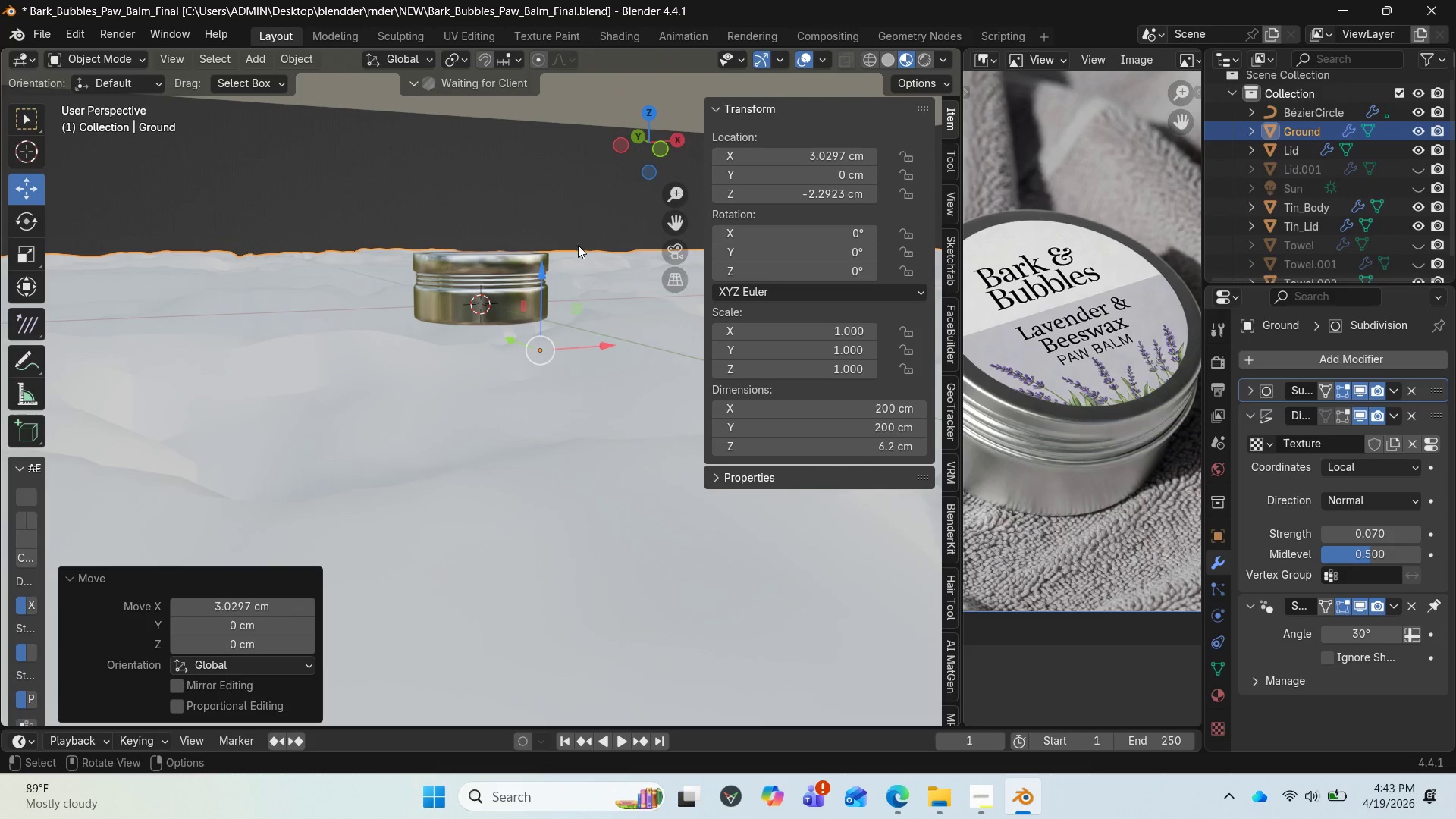 
left_click_drag(start_coordinate=[646, 160], to_coordinate=[636, 175])
 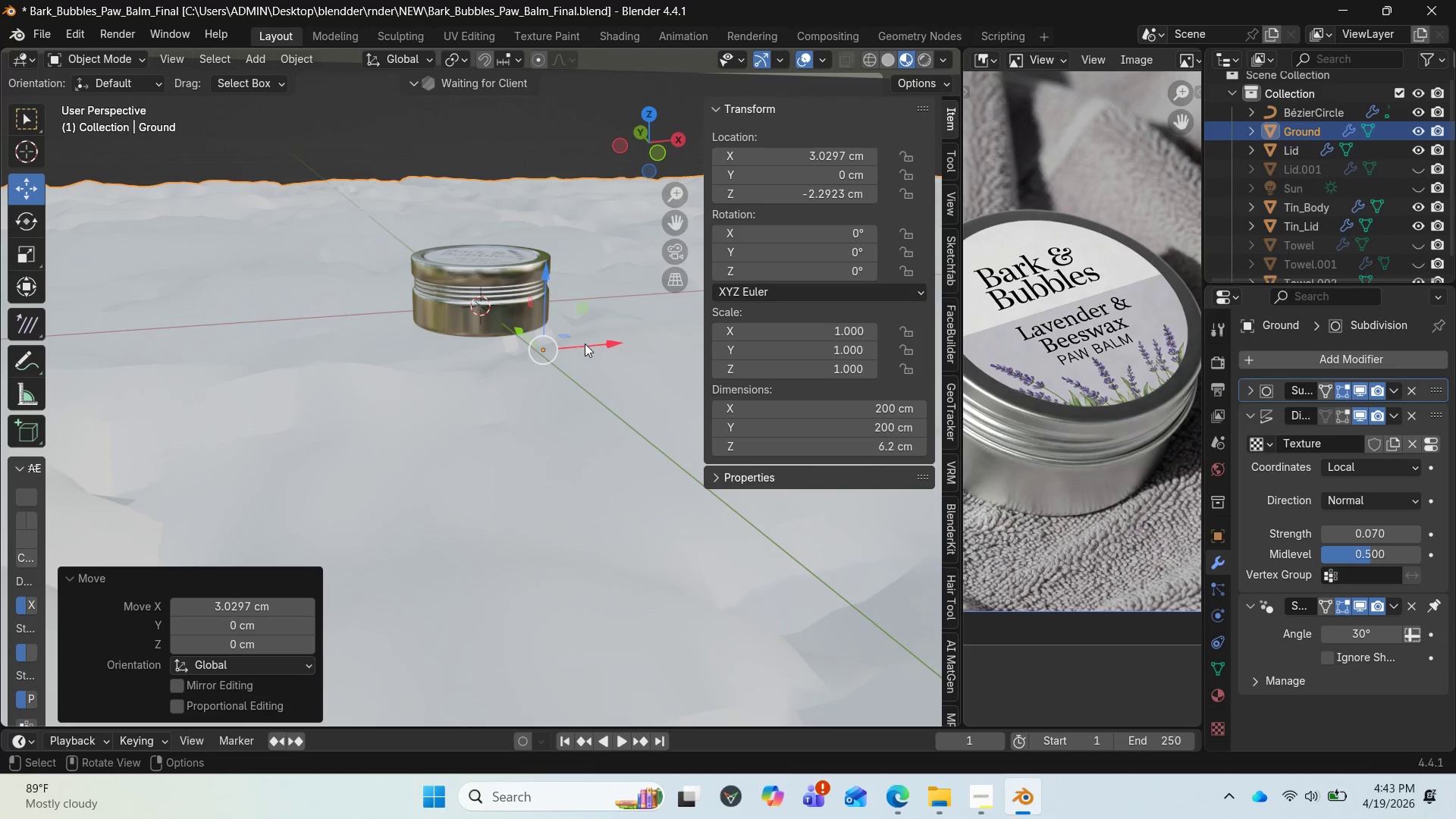 
left_click_drag(start_coordinate=[588, 344], to_coordinate=[618, 344])
 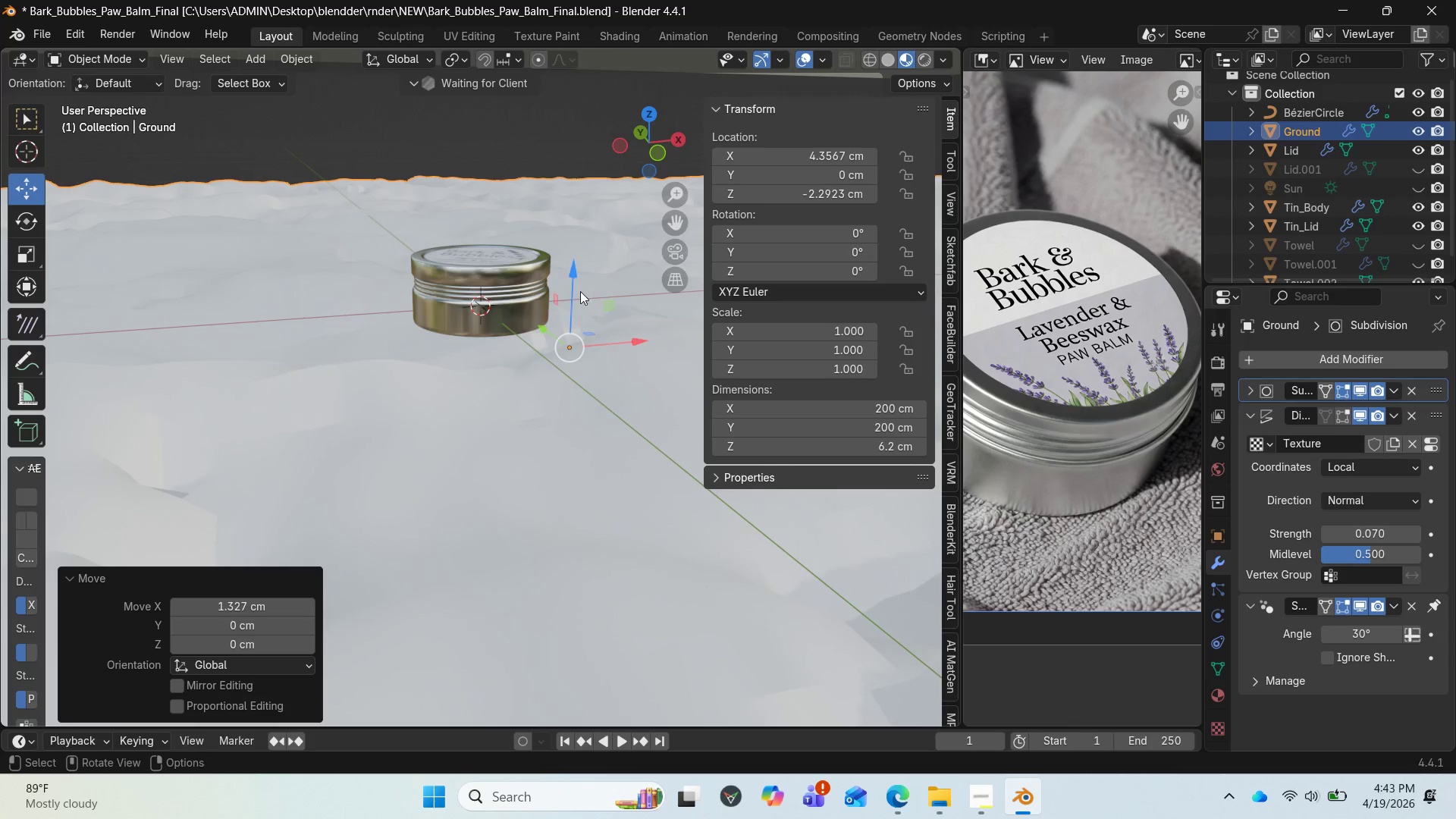 
left_click_drag(start_coordinate=[572, 281], to_coordinate=[570, 245])
 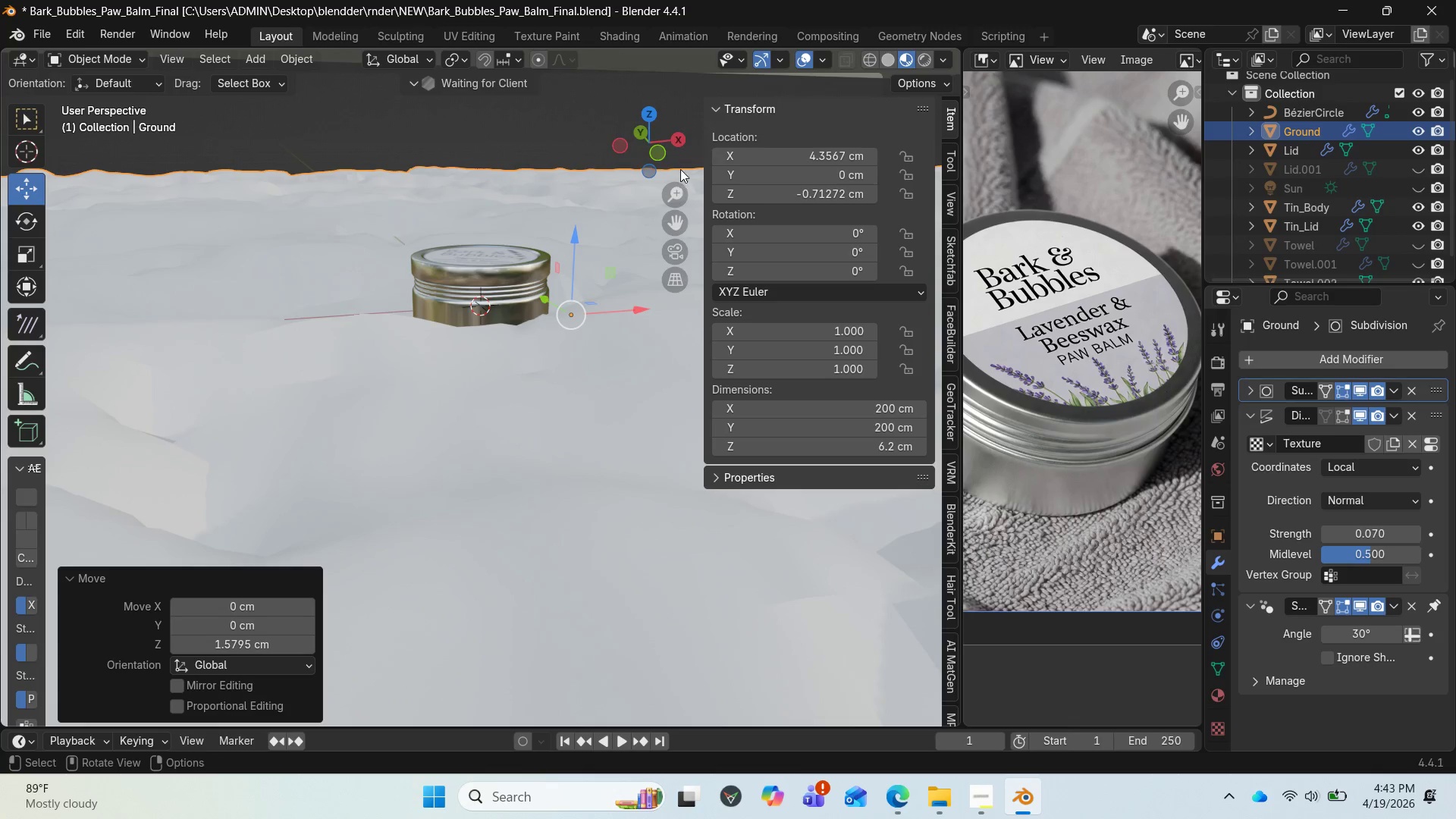 
left_click_drag(start_coordinate=[664, 143], to_coordinate=[676, 133])
 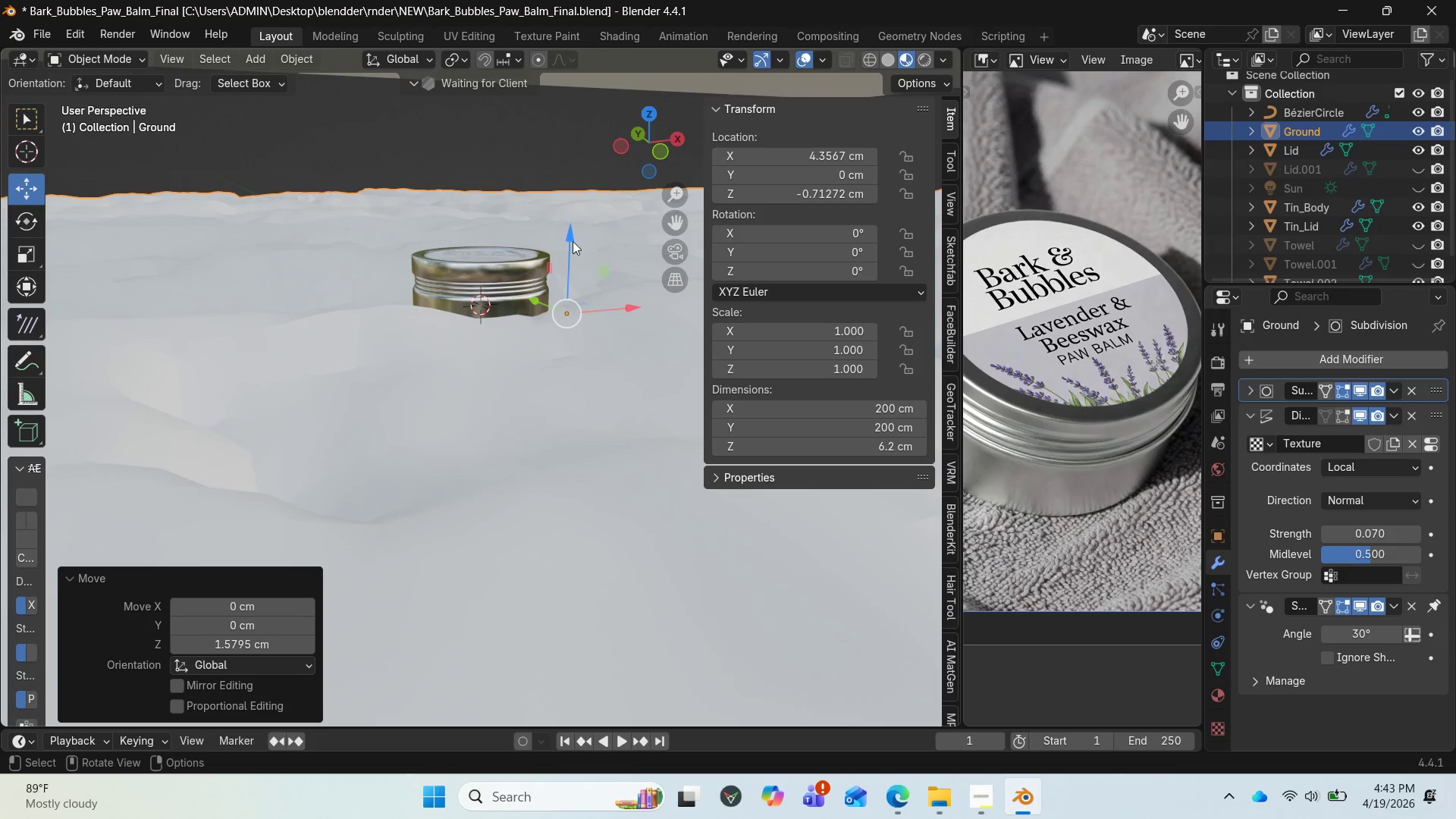 
left_click_drag(start_coordinate=[572, 241], to_coordinate=[568, 249])
 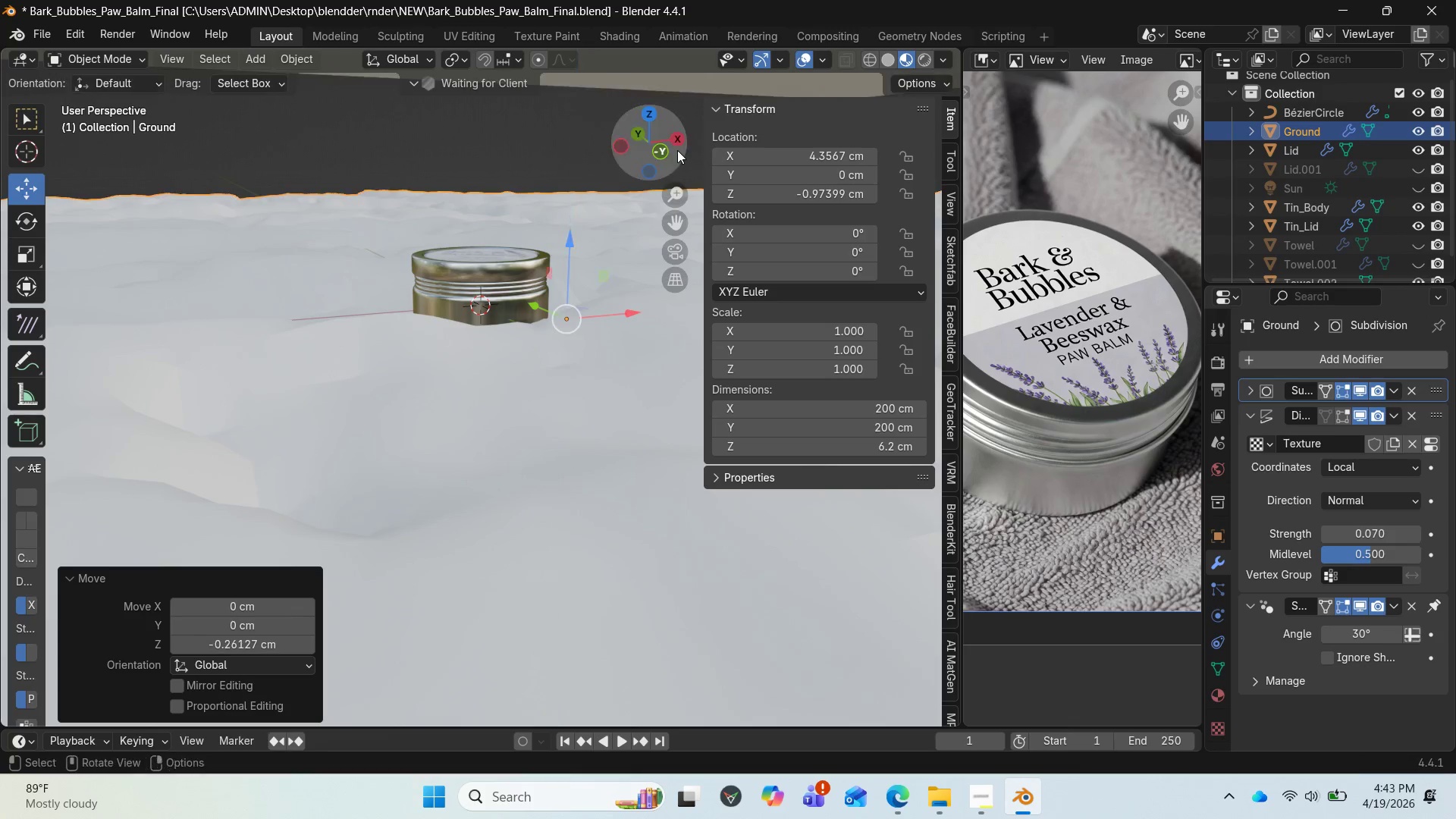 
left_click_drag(start_coordinate=[668, 143], to_coordinate=[655, 83])
 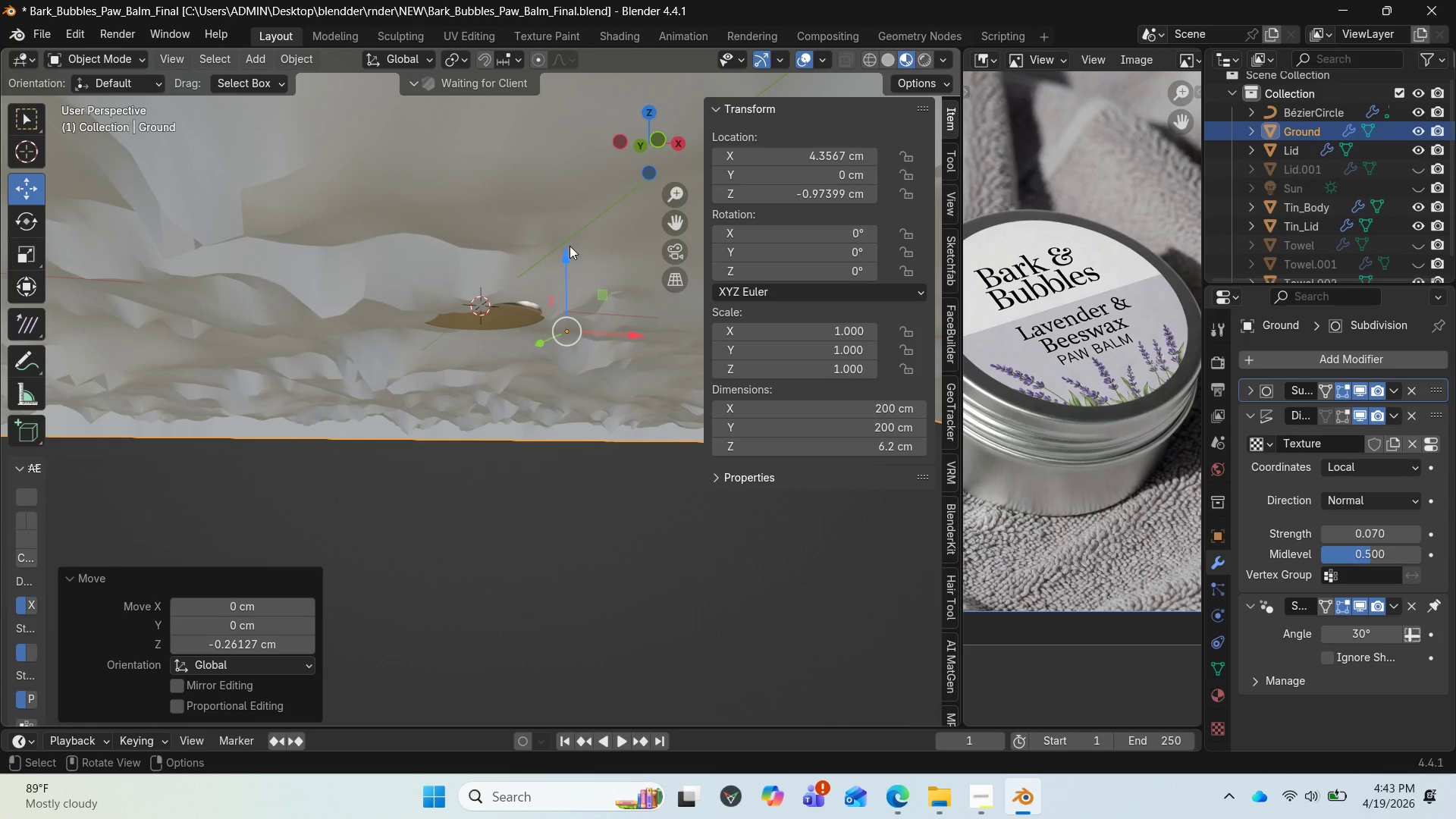 
left_click_drag(start_coordinate=[566, 252], to_coordinate=[559, 267])
 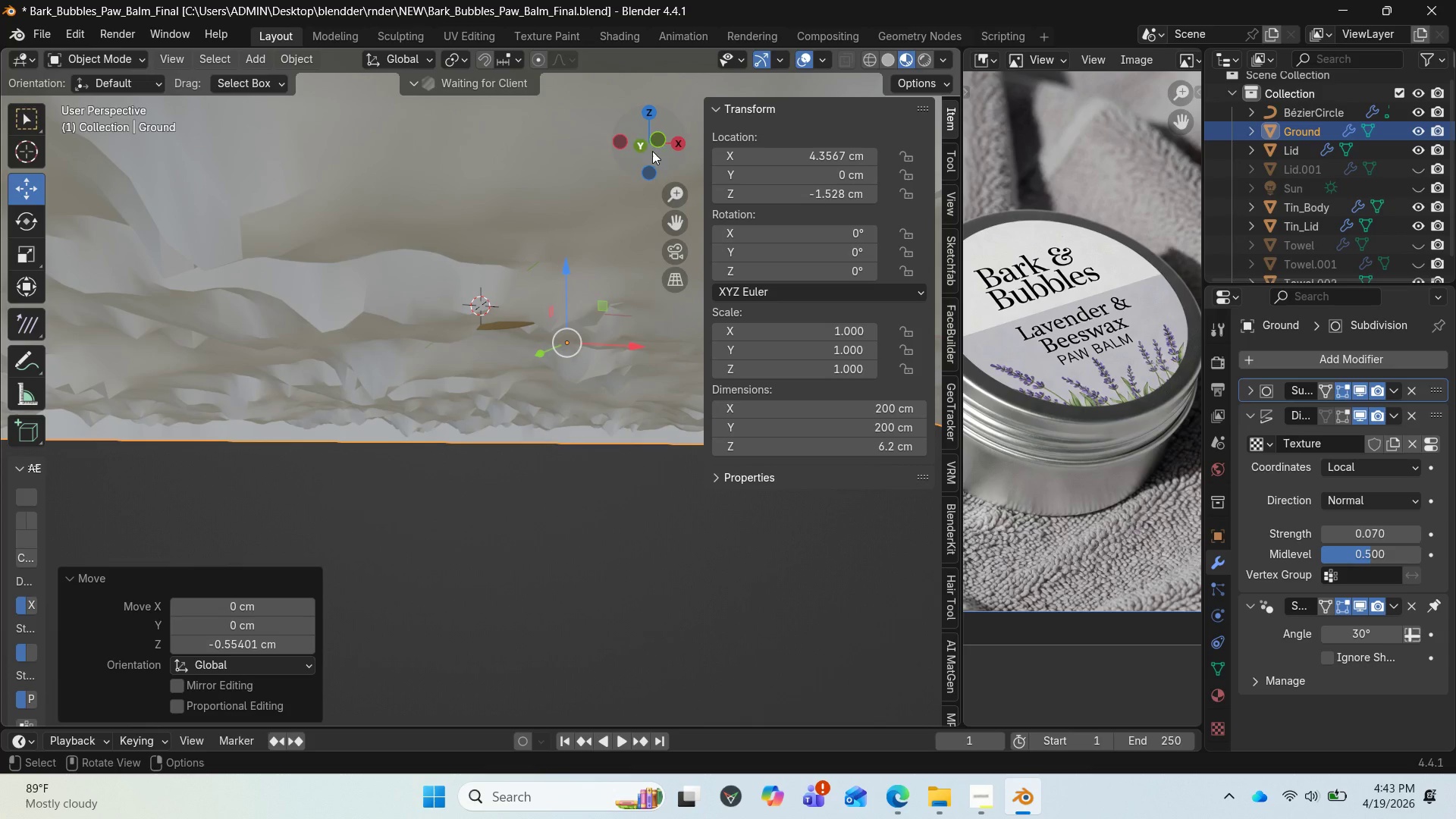 
left_click_drag(start_coordinate=[652, 136], to_coordinate=[746, 213])
 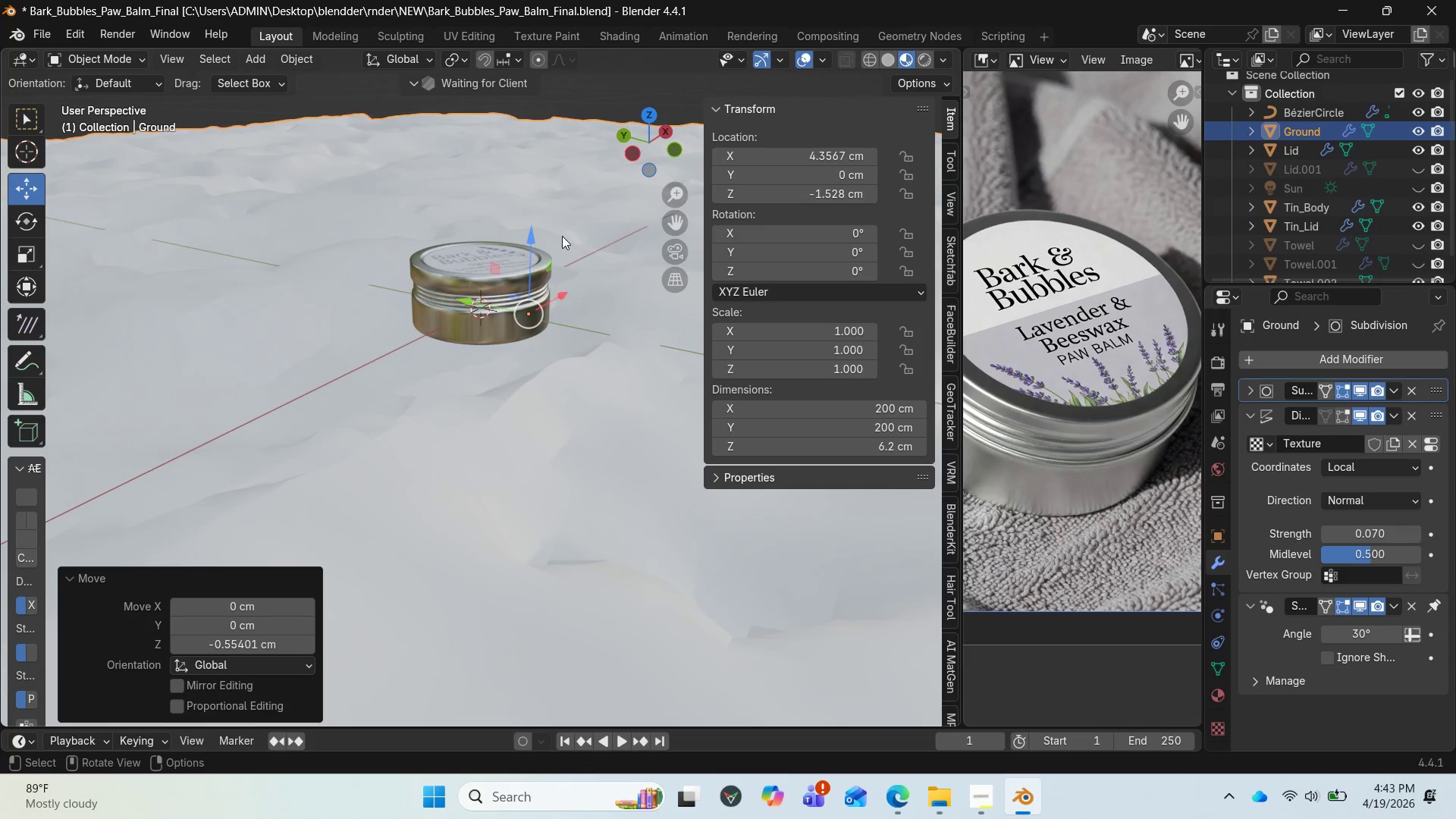 
scroll: coordinate [501, 358], scroll_direction: down, amount: 12.0
 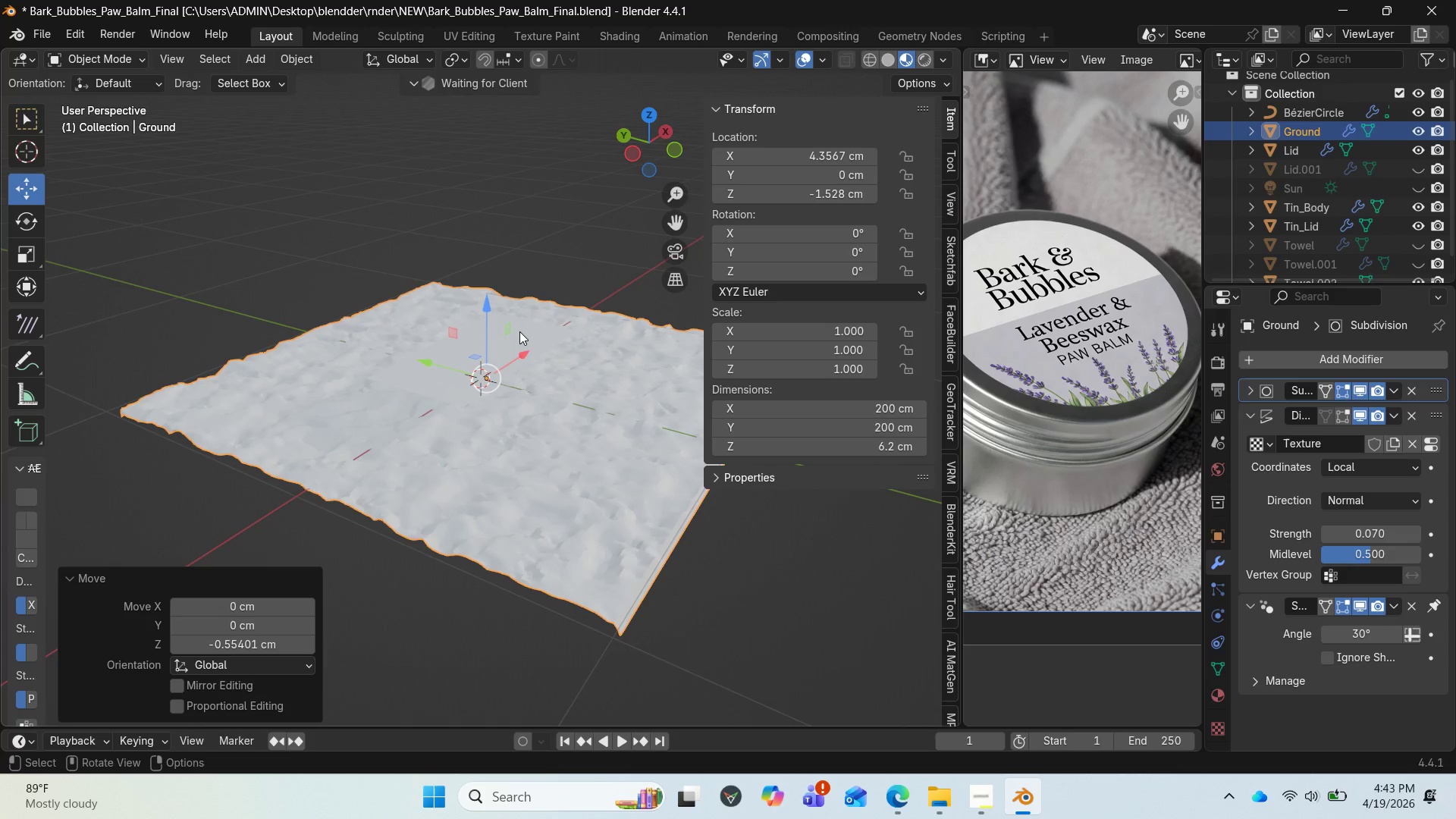 
scroll: coordinate [516, 339], scroll_direction: up, amount: 2.0
 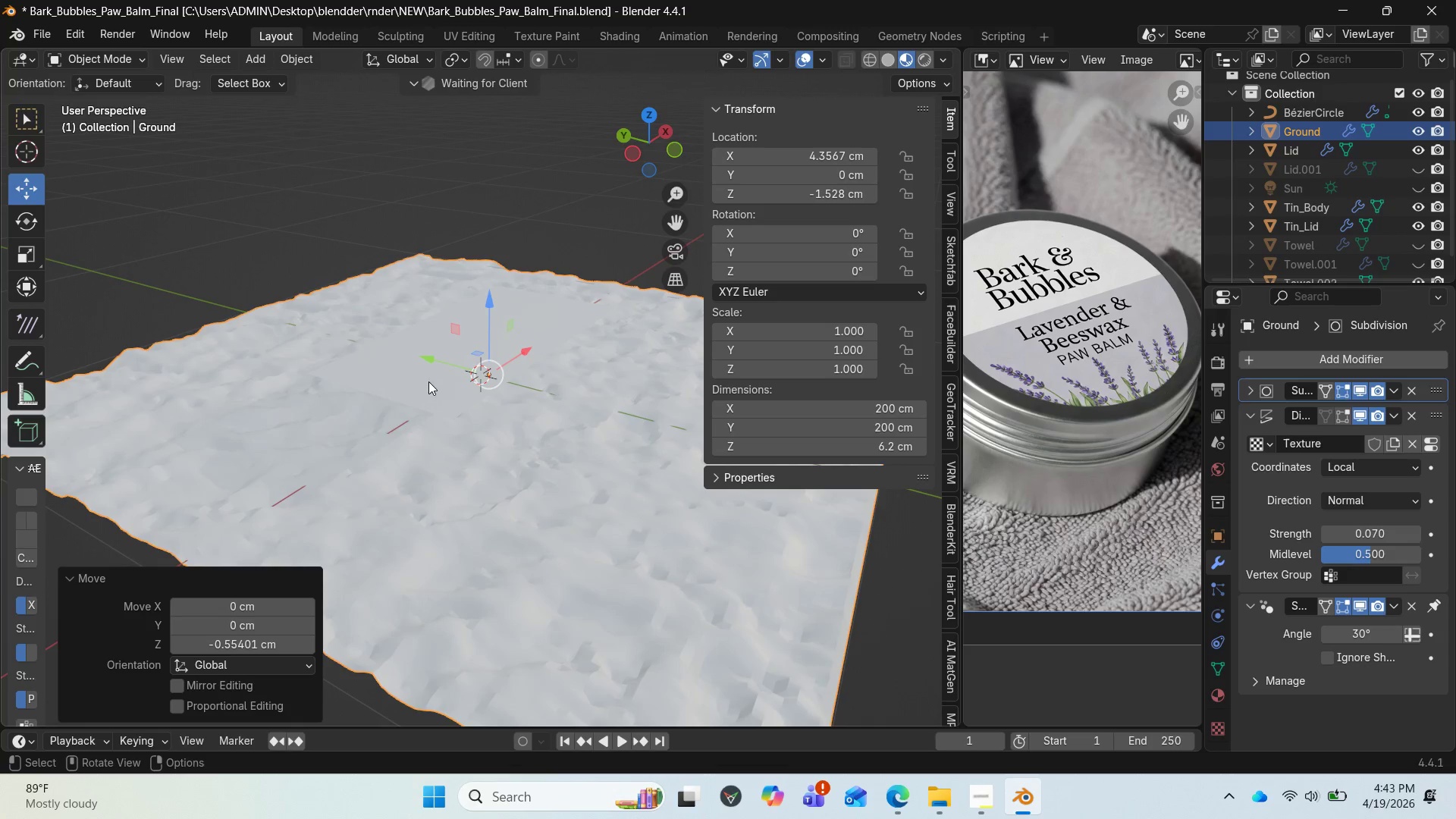 
left_click([422, 380])
 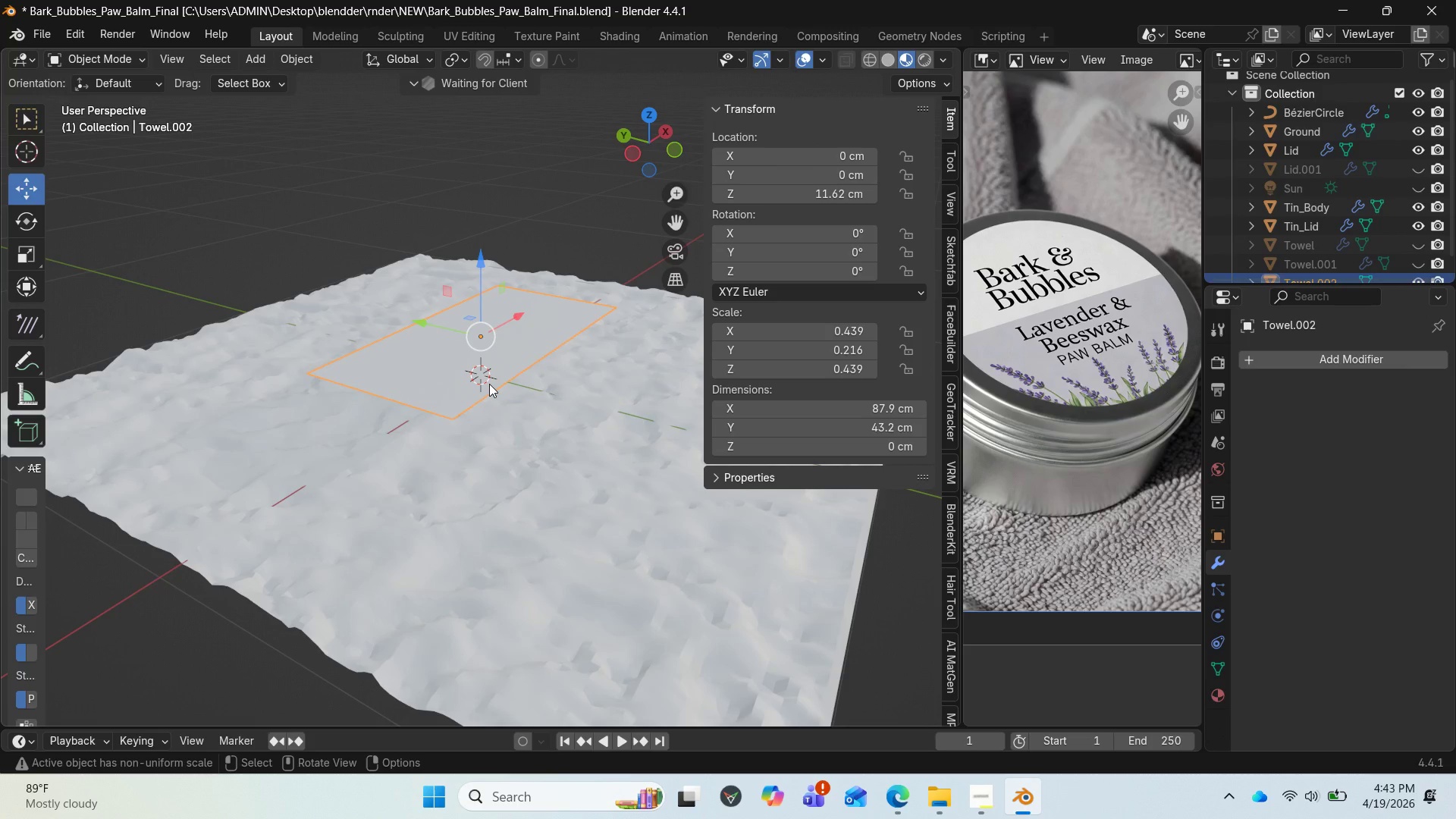 
key(Tab)
 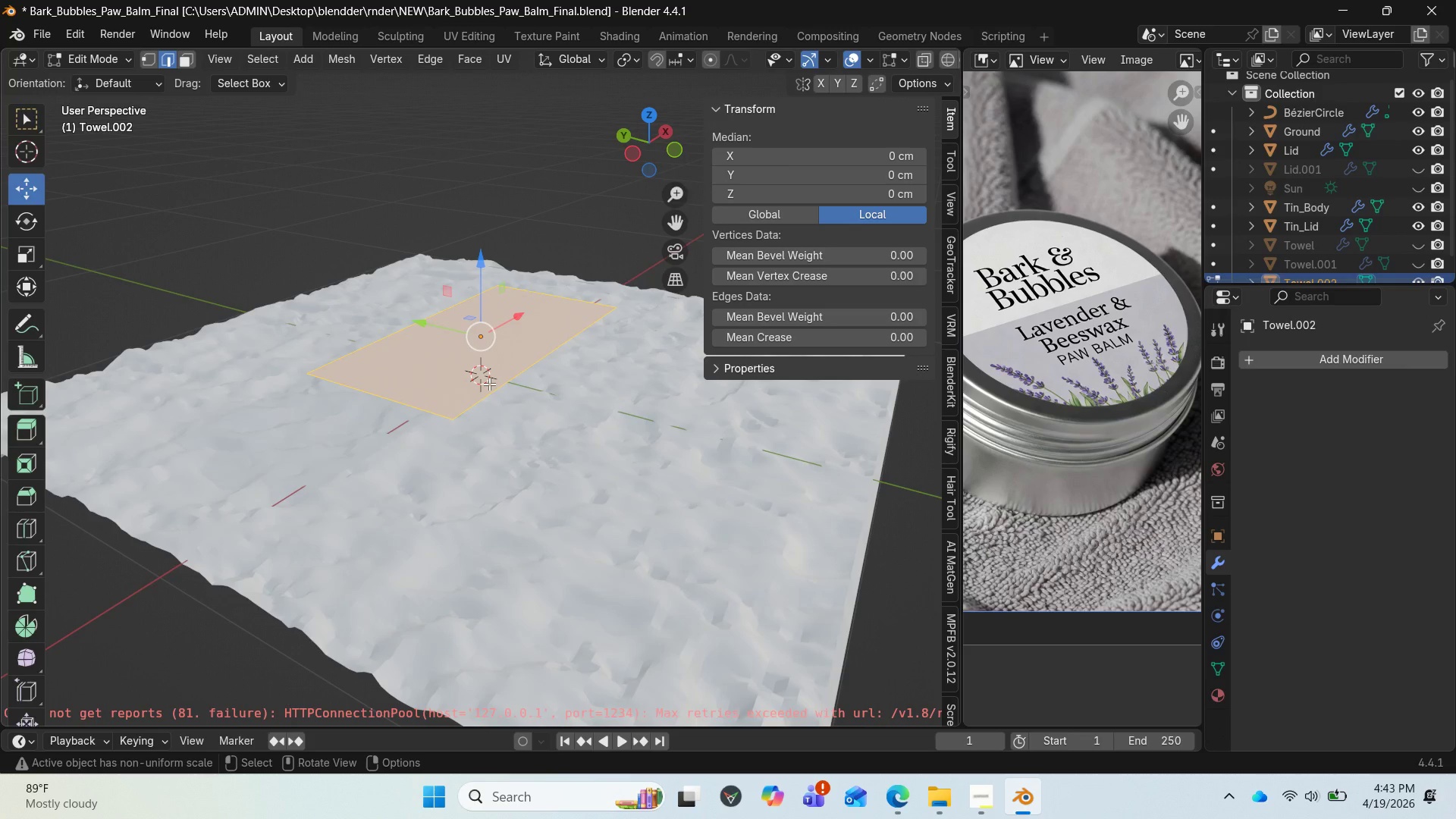 
key(Control+R)
 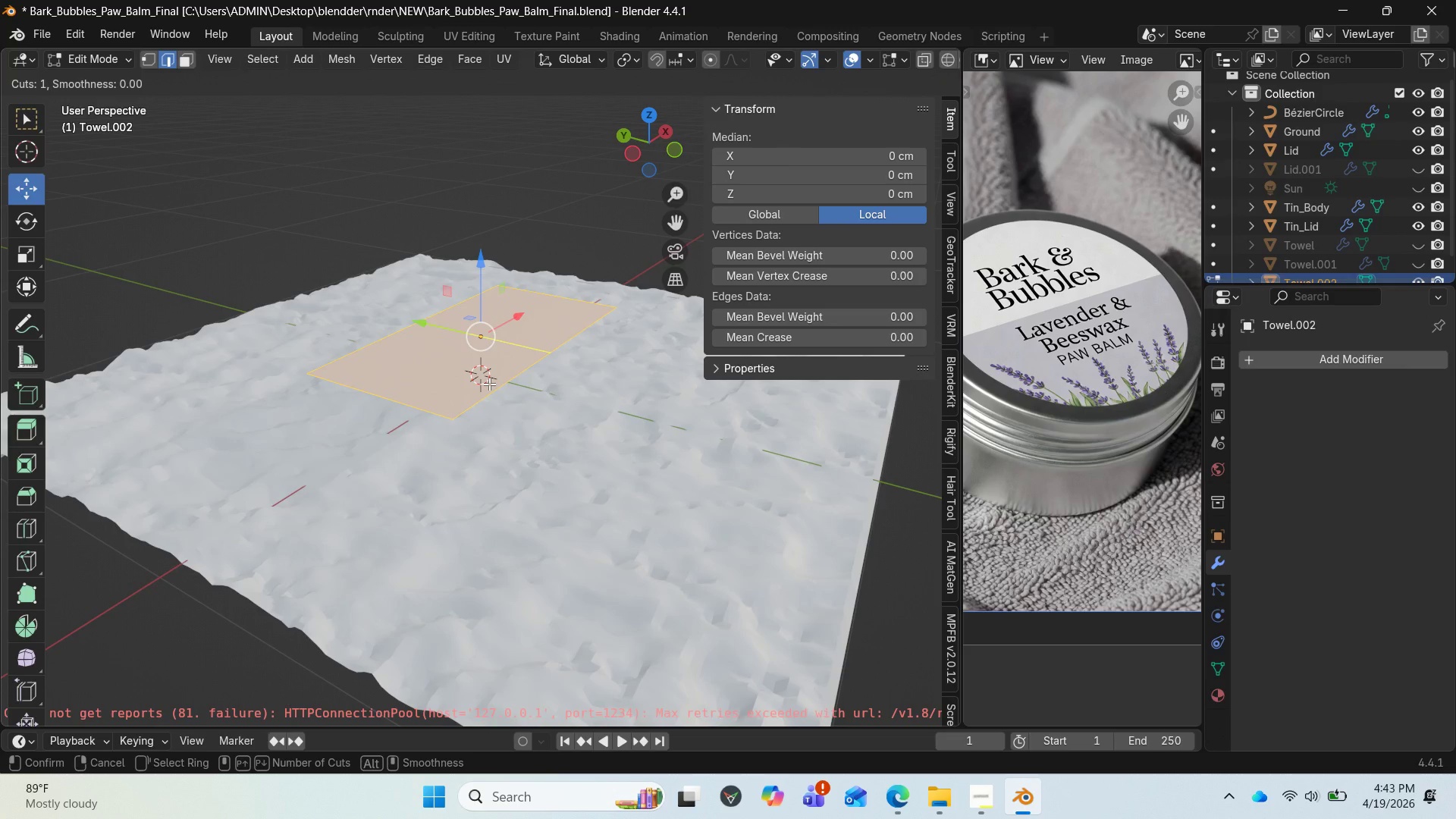 
left_click([489, 384])
 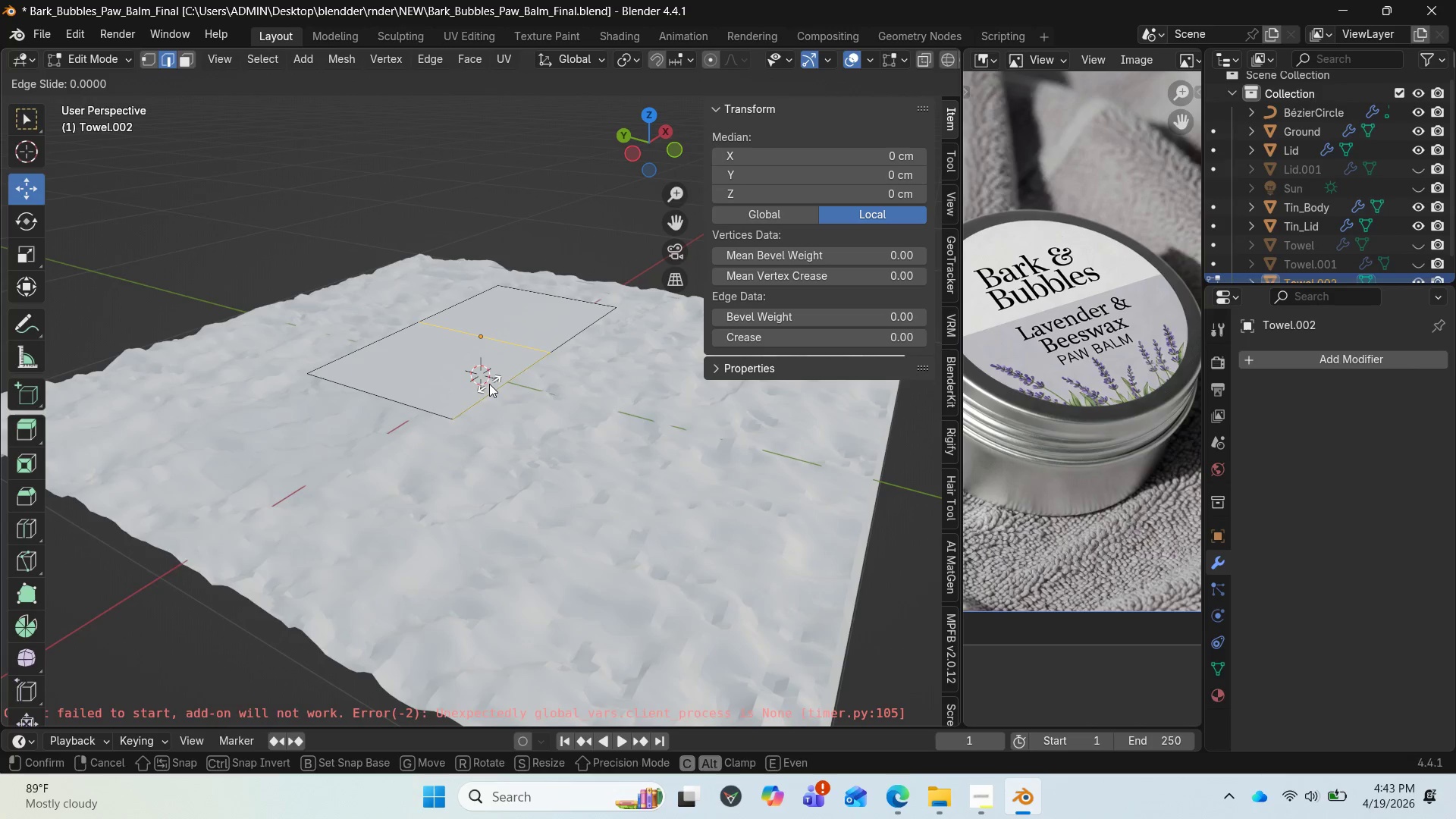 
right_click([489, 384])
 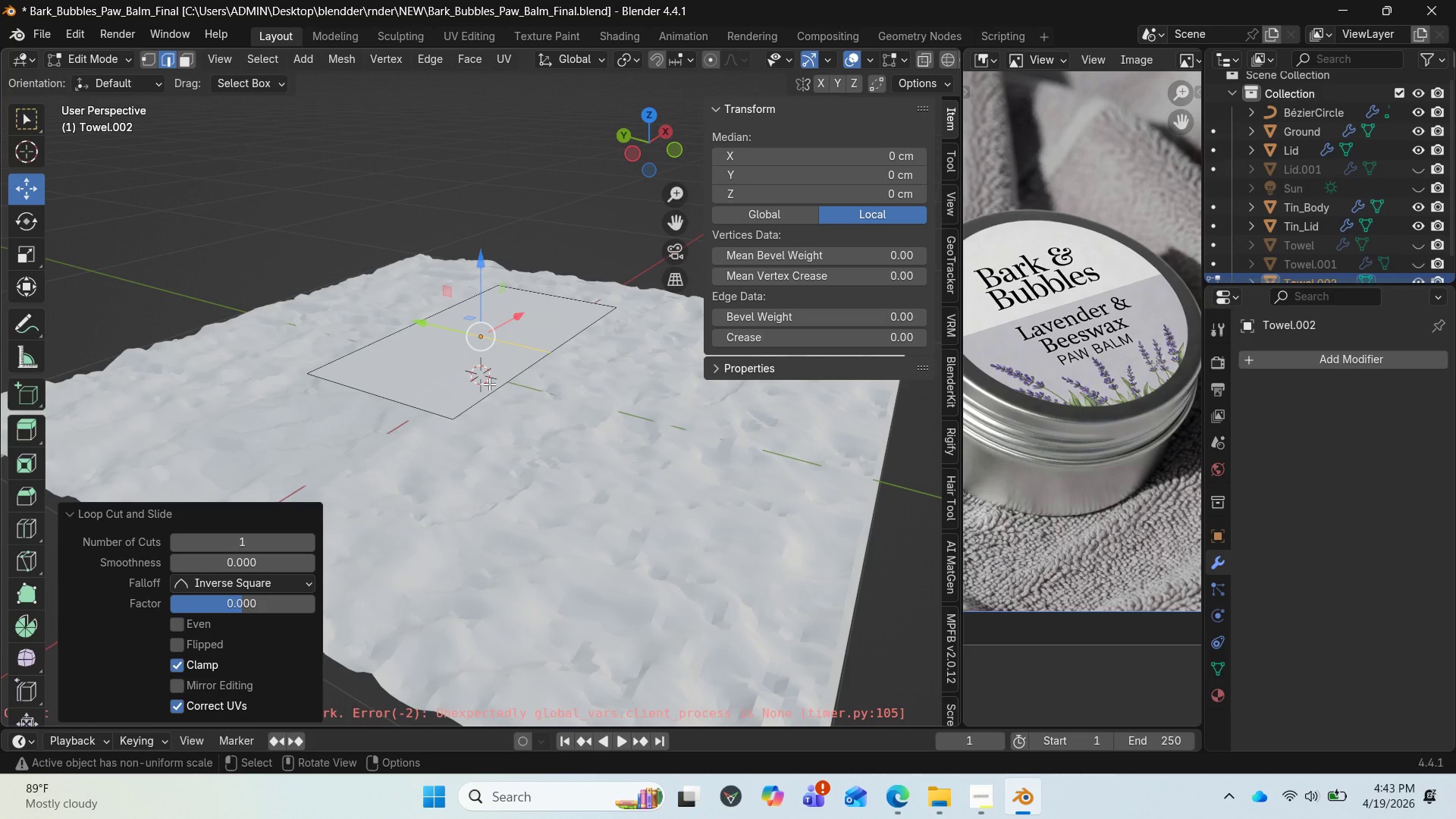 
key(A)
 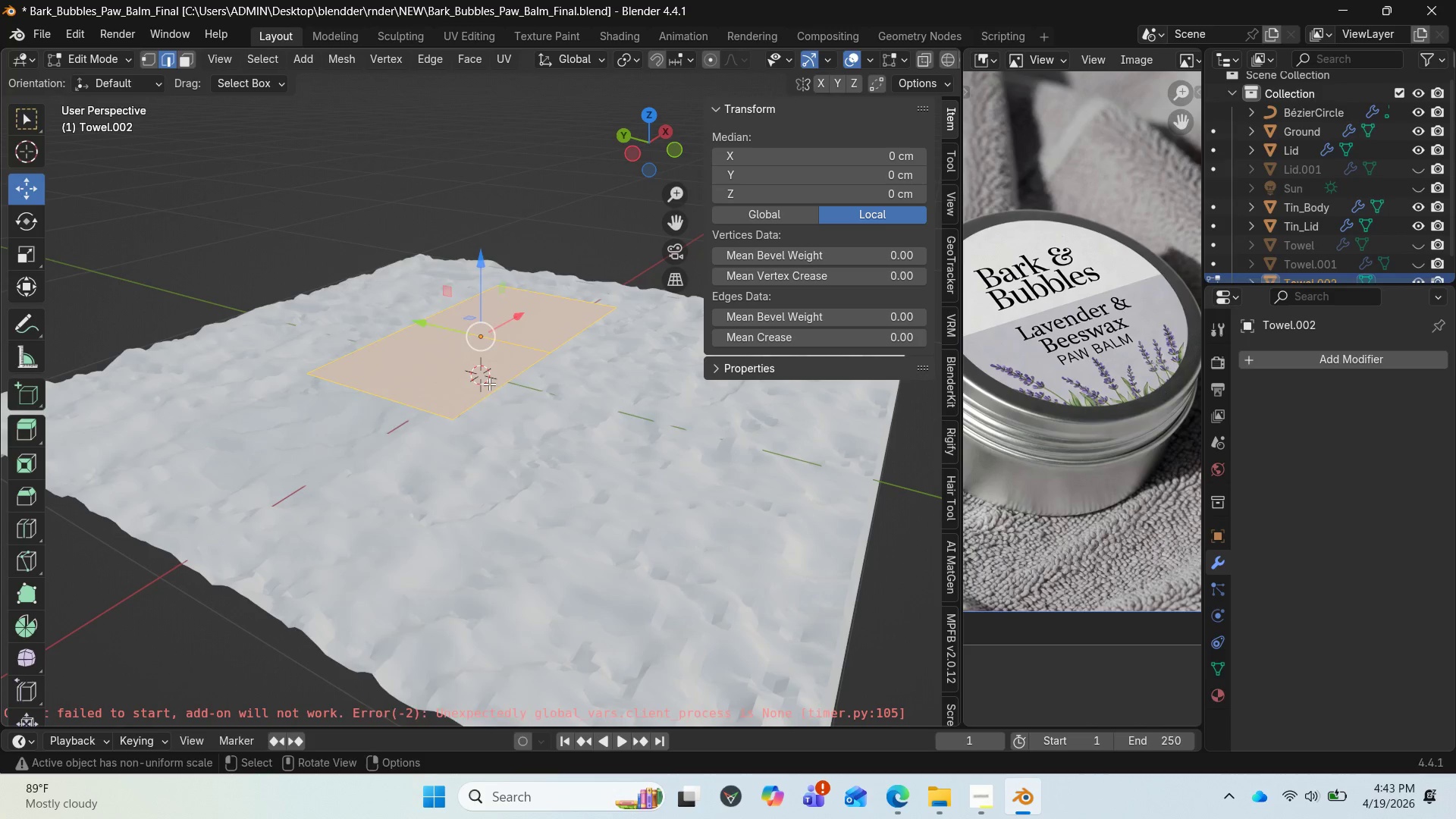 
right_click([489, 384])
 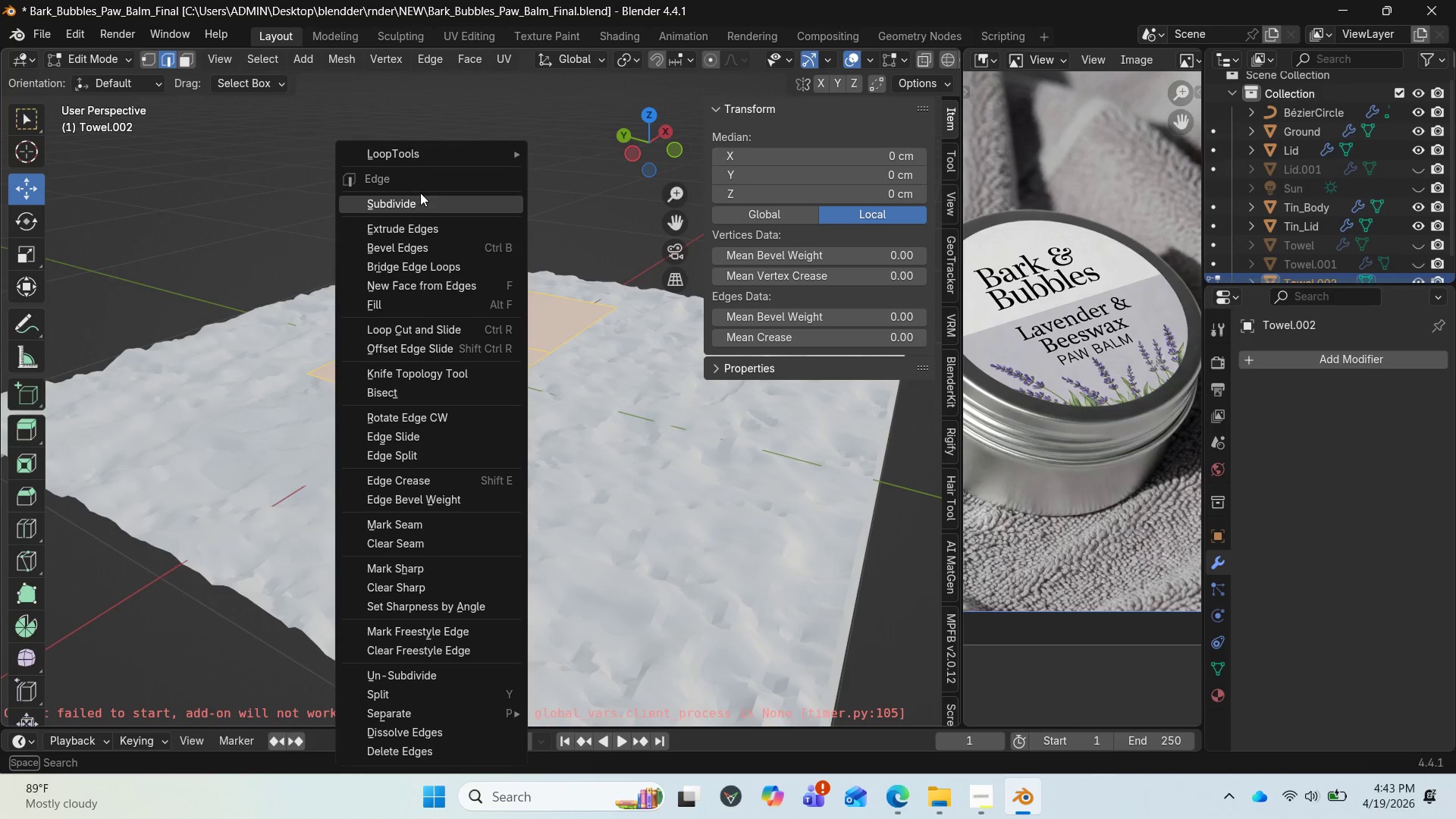 
left_click([419, 202])
 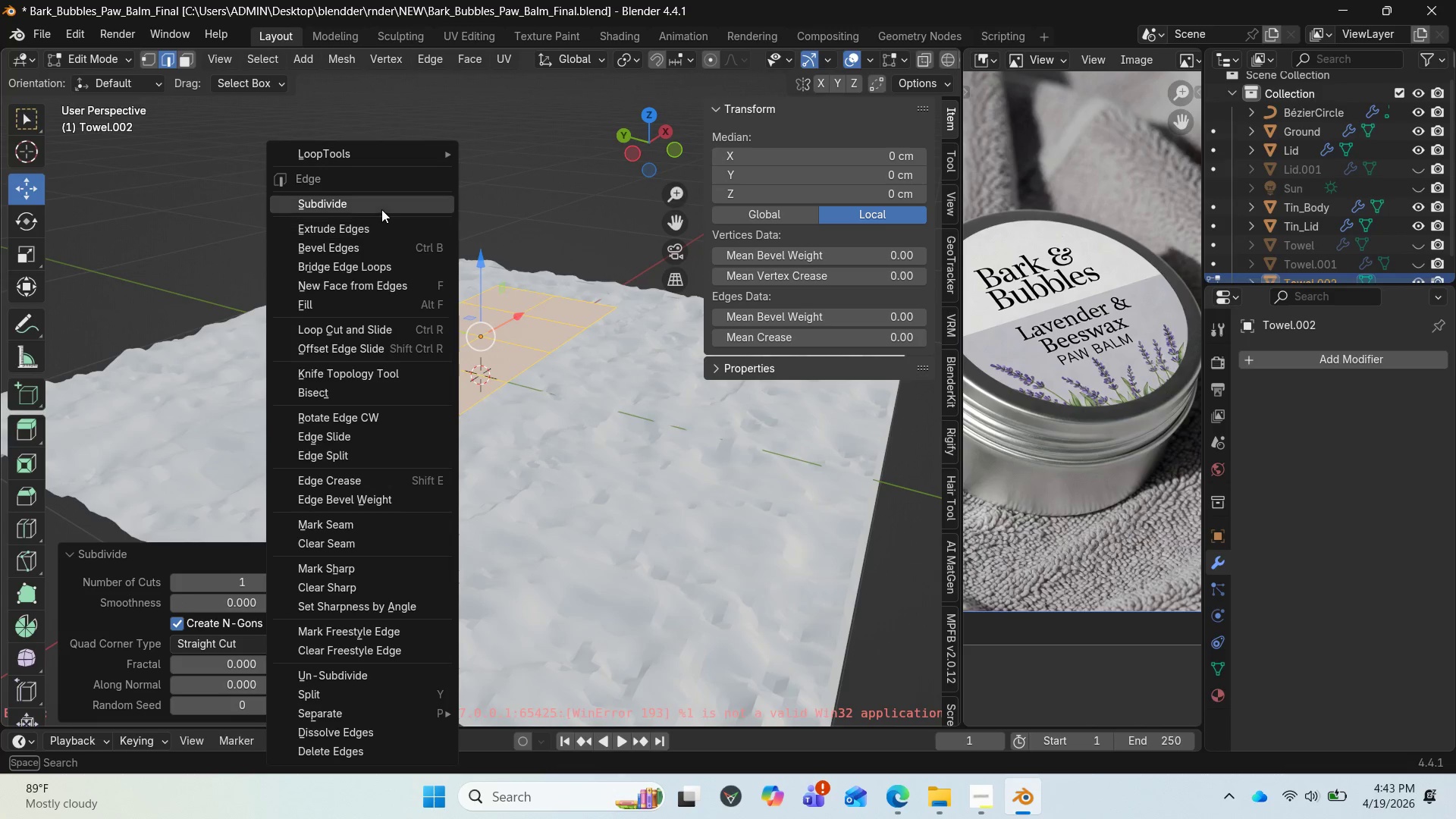 
left_click([380, 207])
 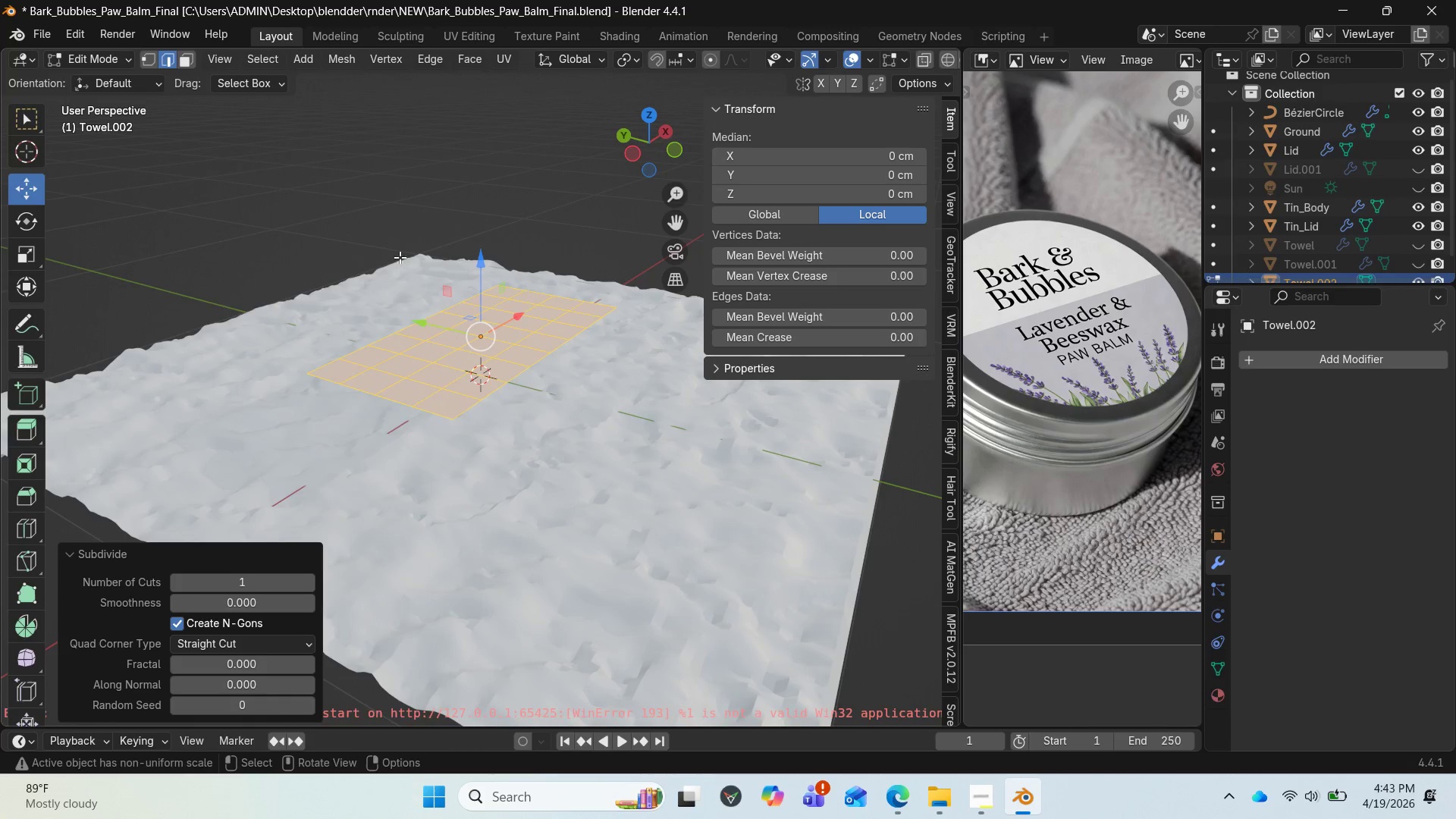 
right_click([401, 264])
 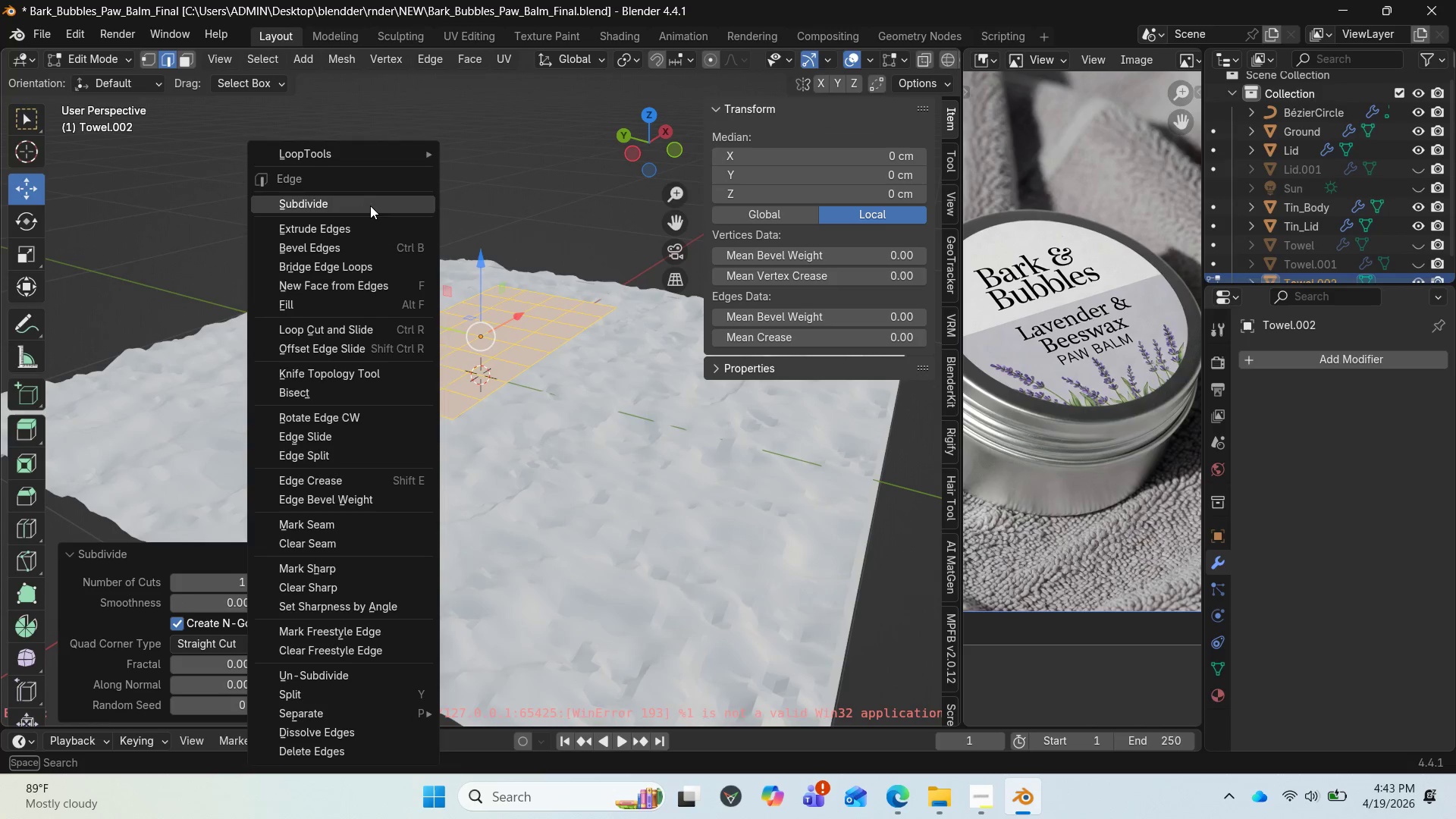 
left_click([369, 203])
 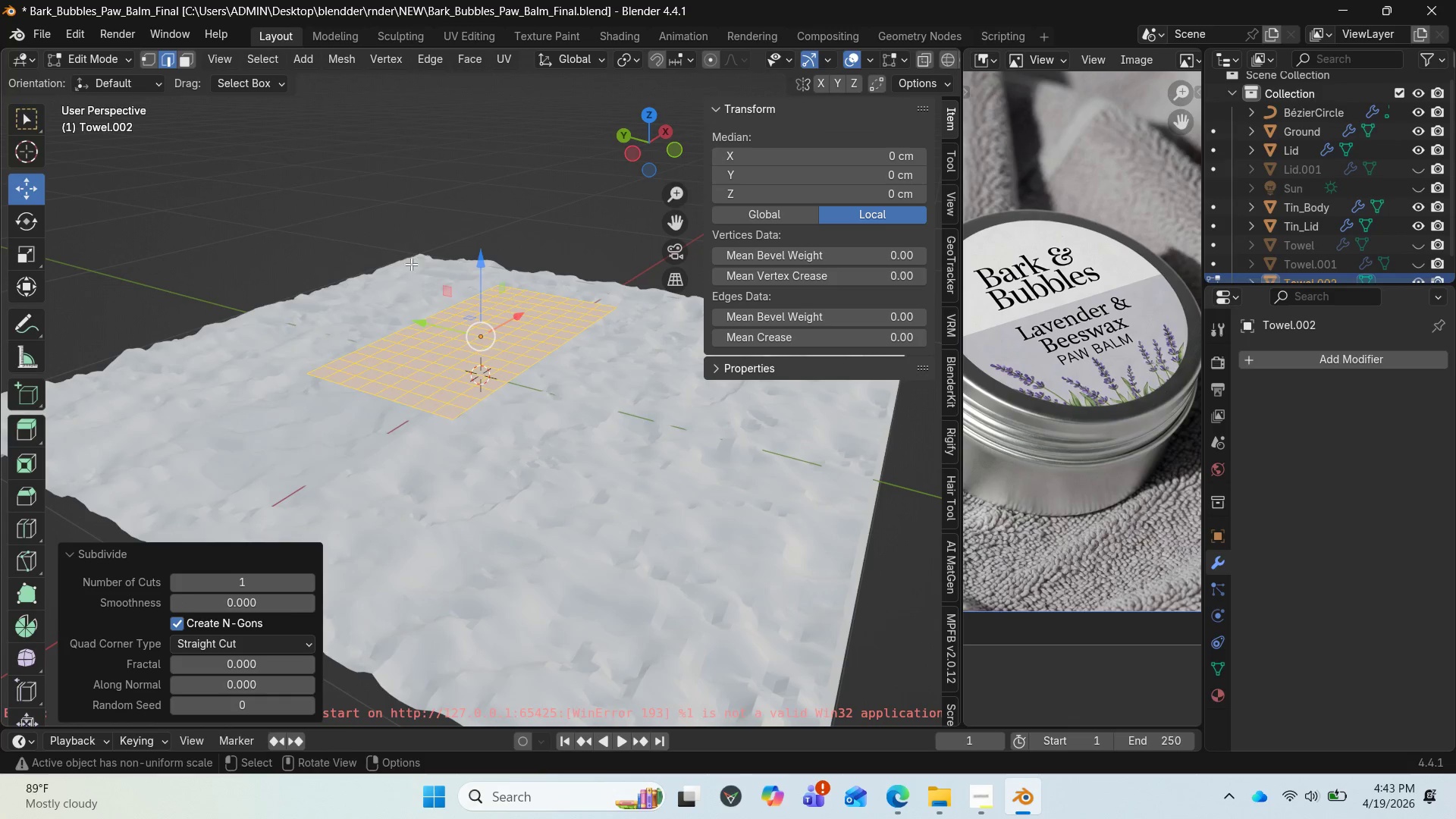 
right_click([411, 265])
 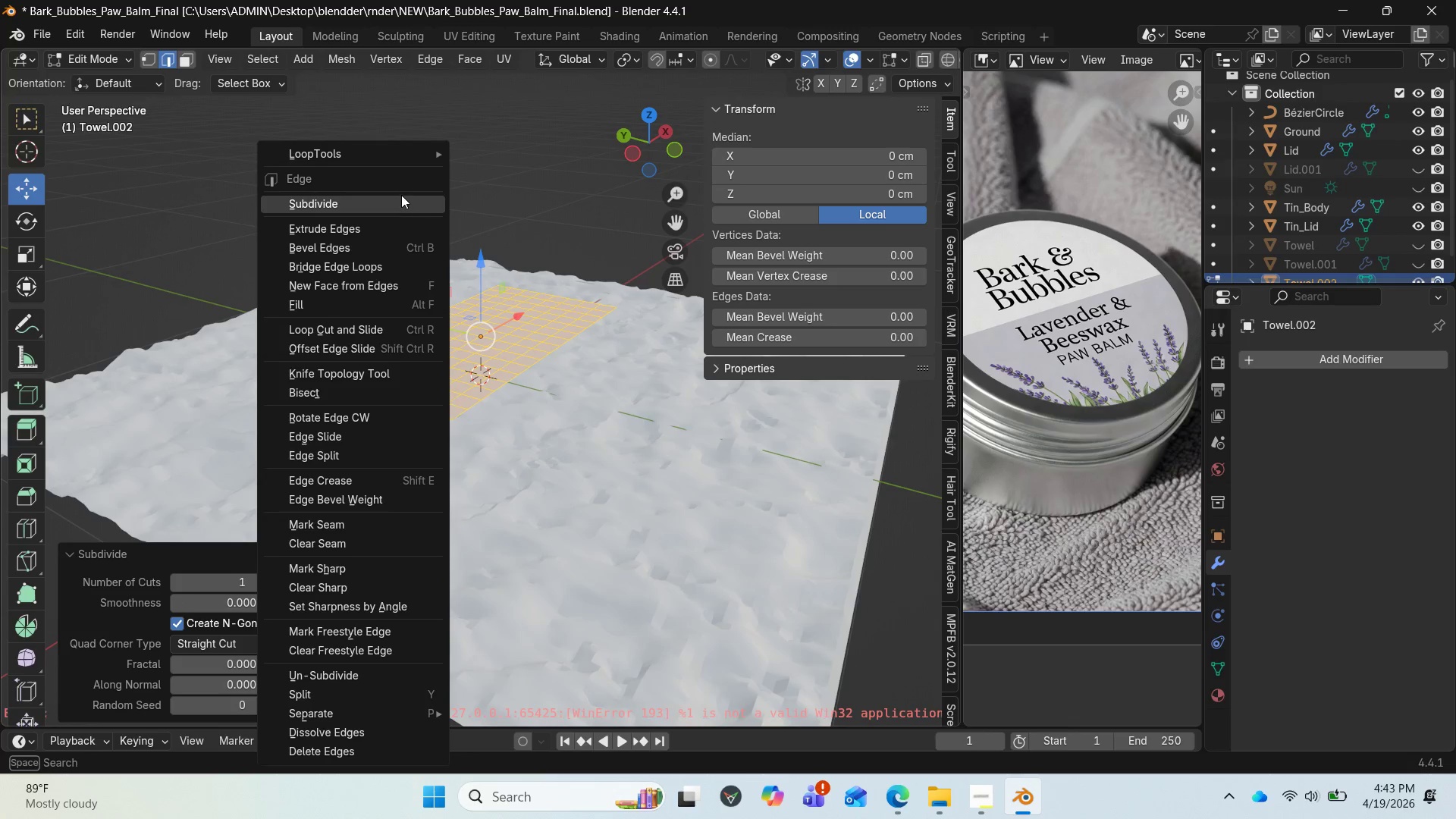 
left_click([400, 193])
 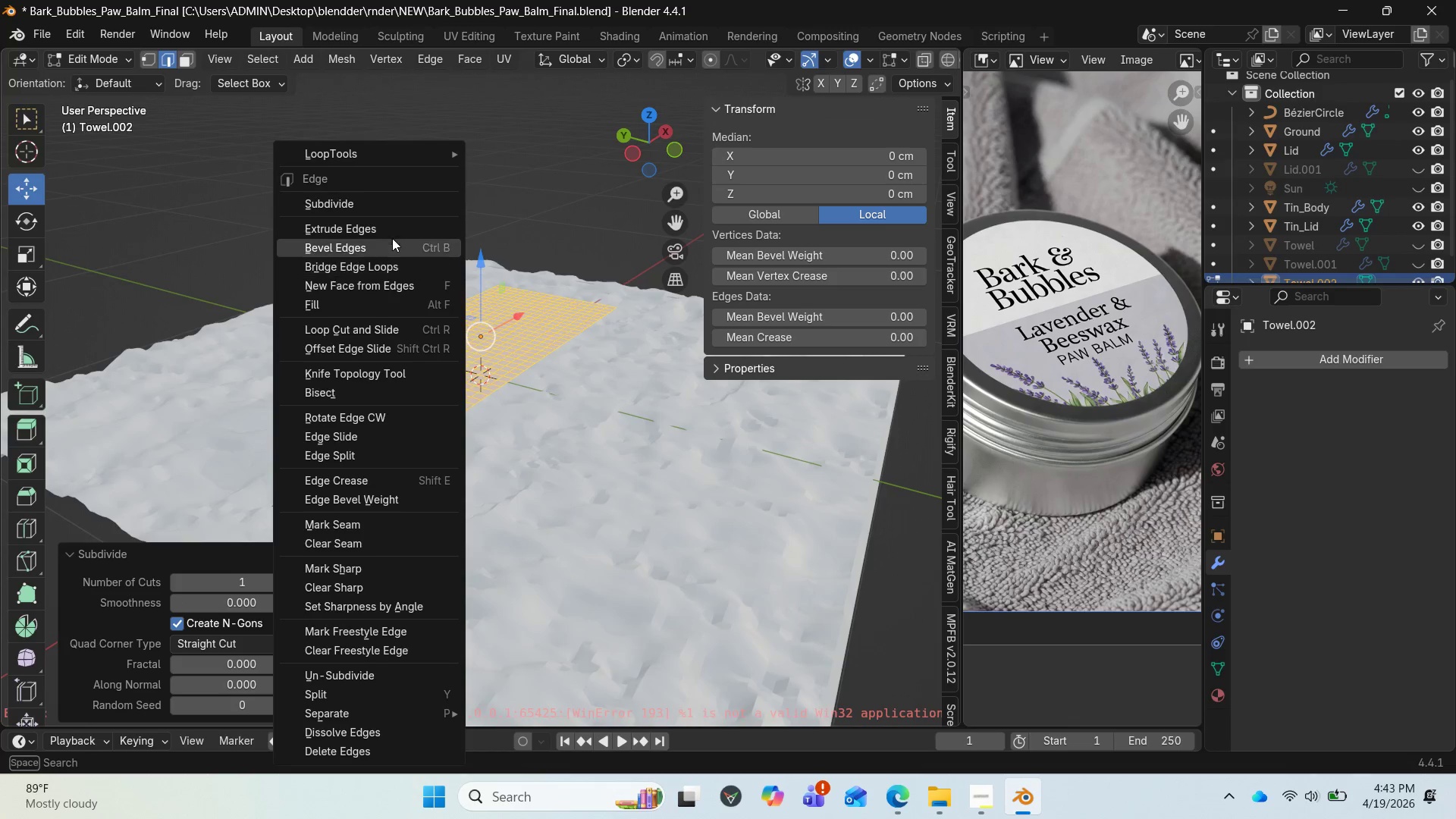 
left_click([362, 200])
 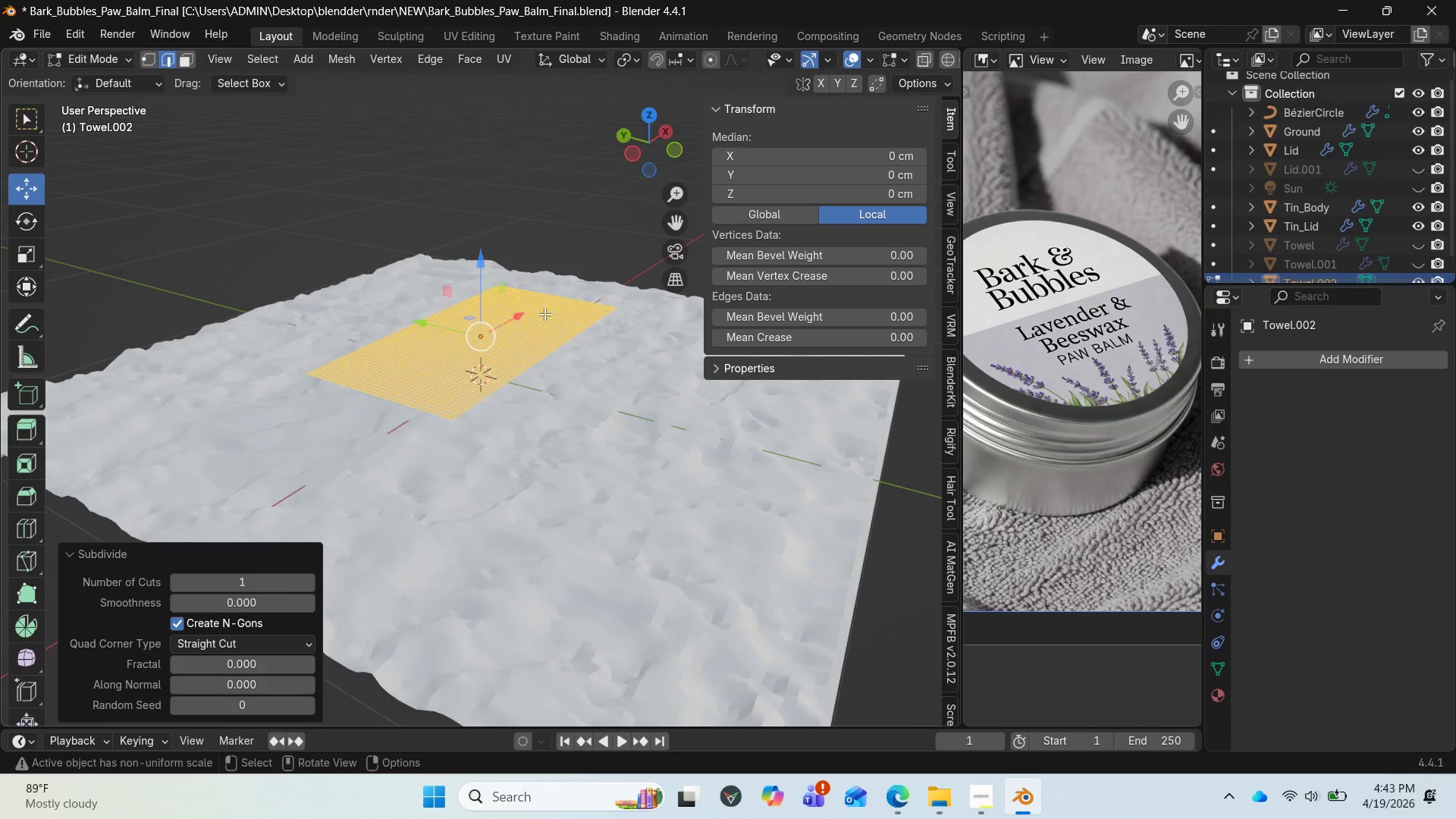 
left_click([469, 199])
 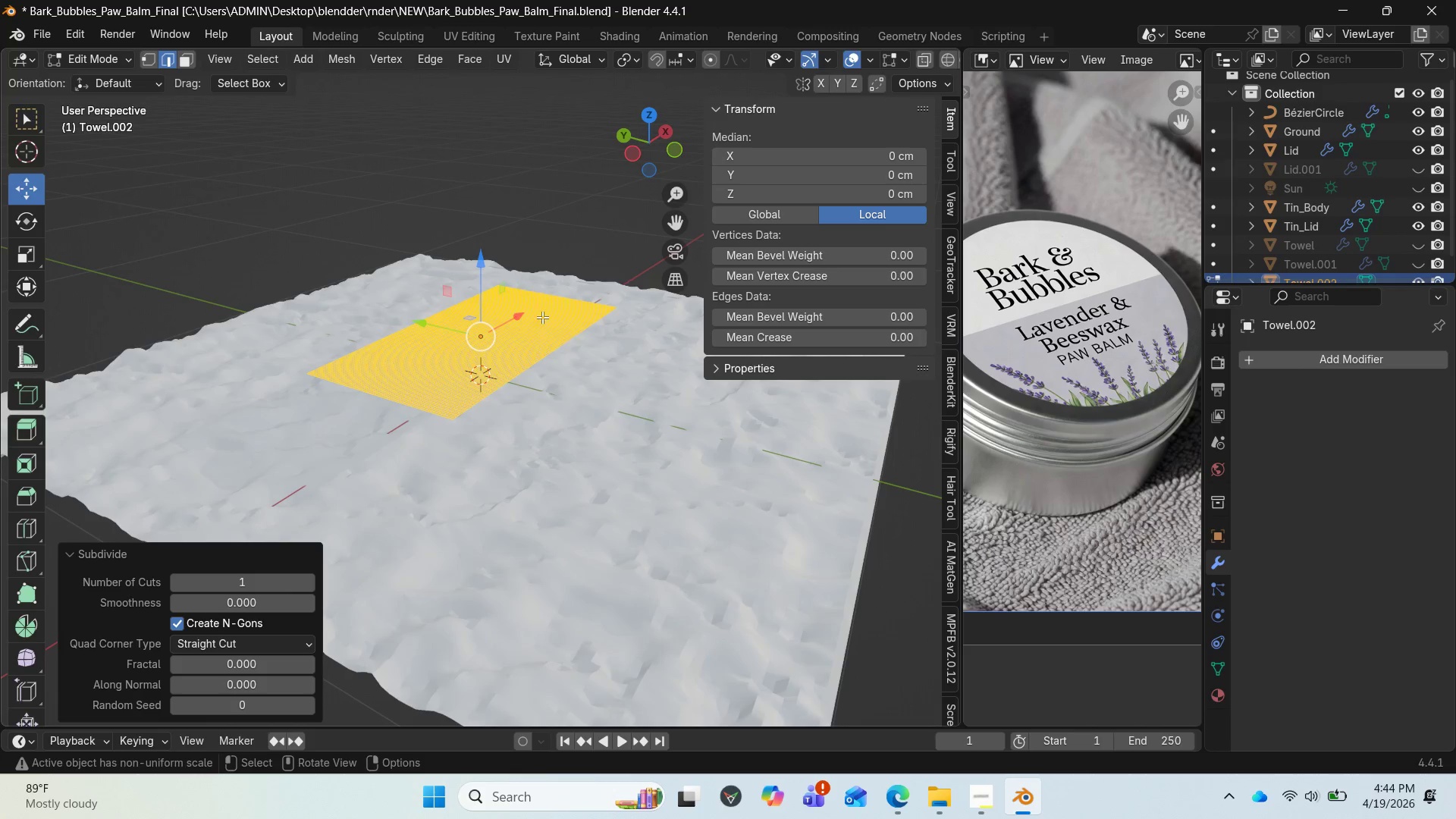 
scroll: coordinate [548, 328], scroll_direction: up, amount: 3.0
 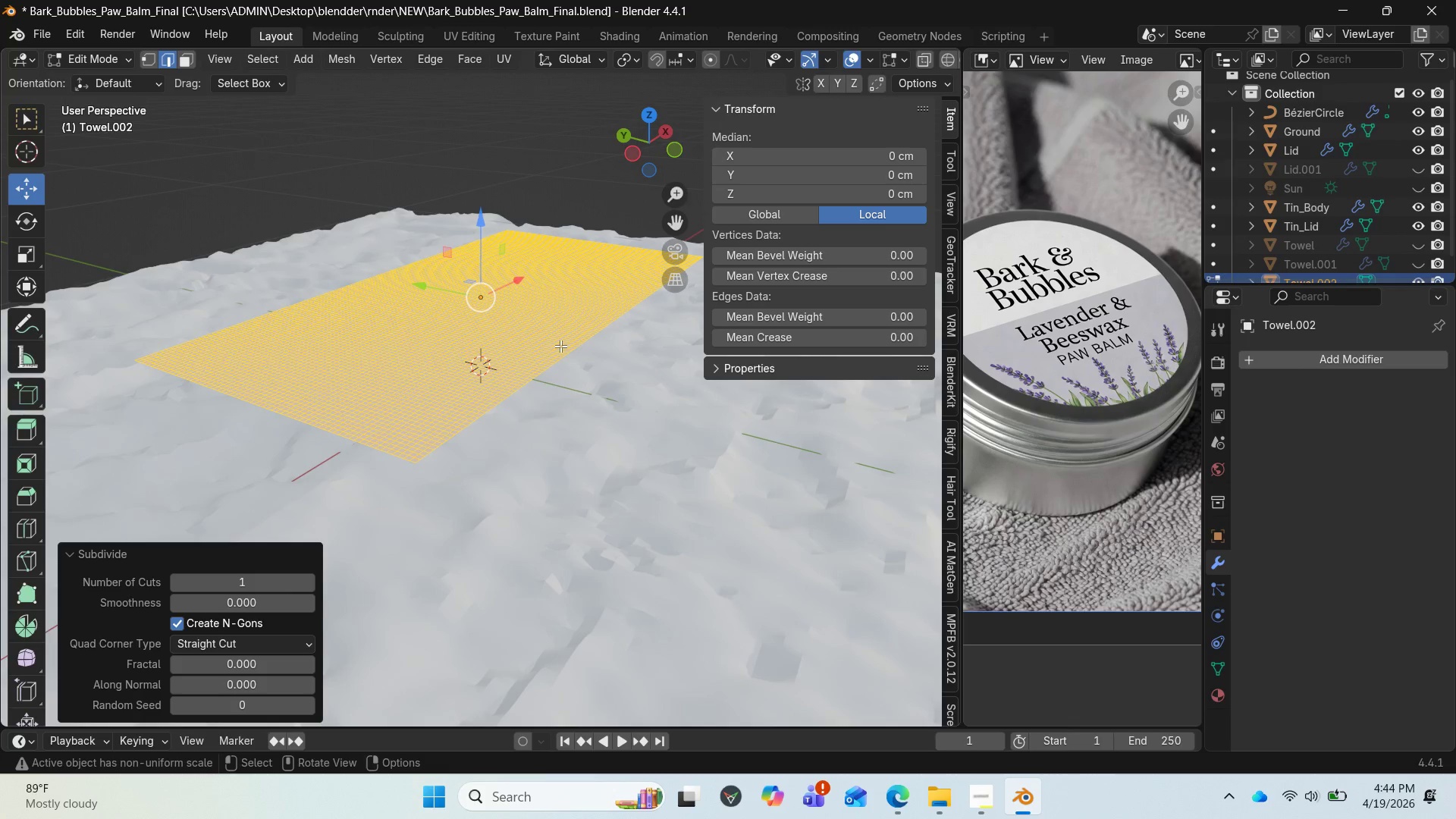 
key(Tab)
 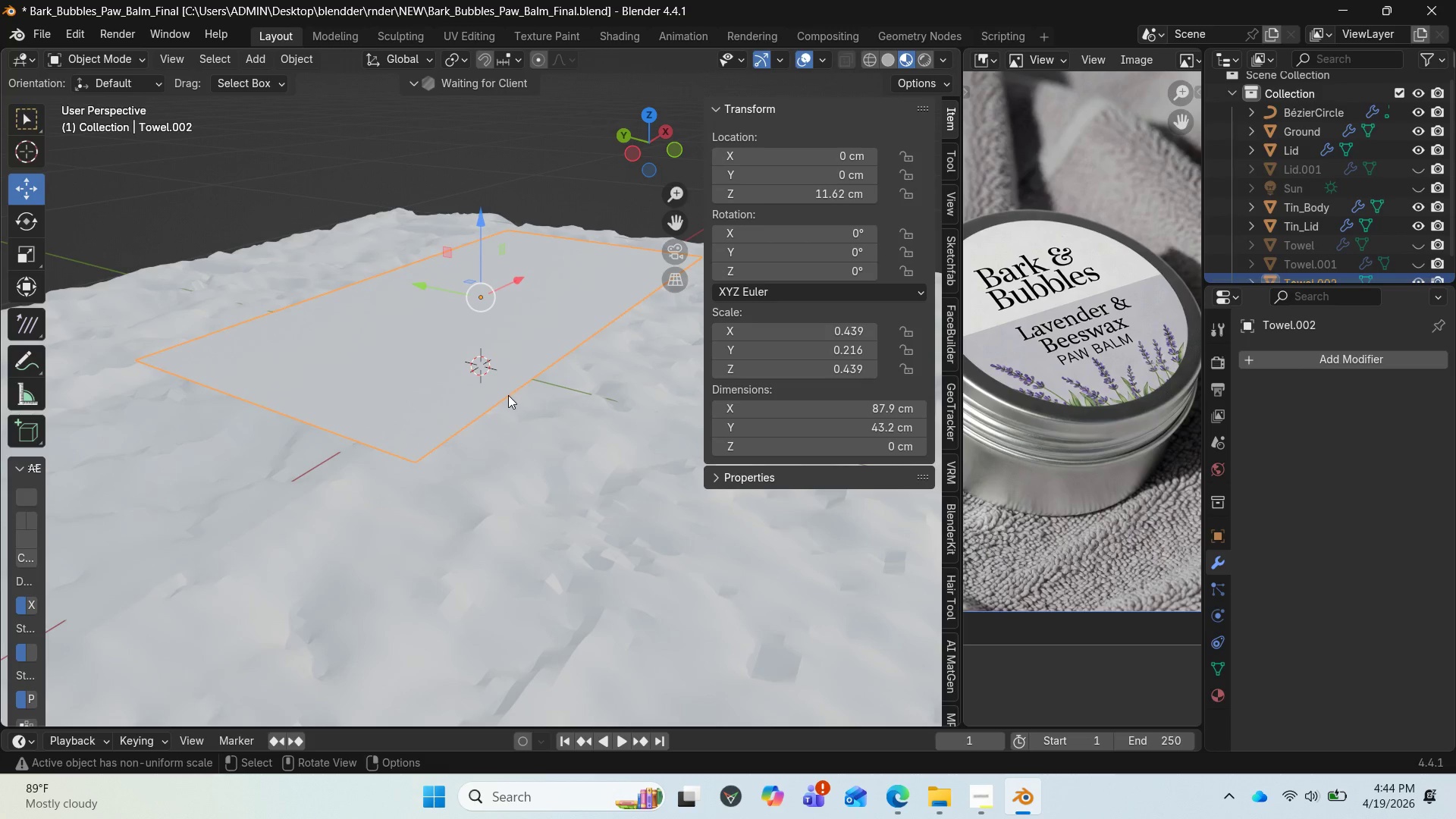 
left_click([504, 394])
 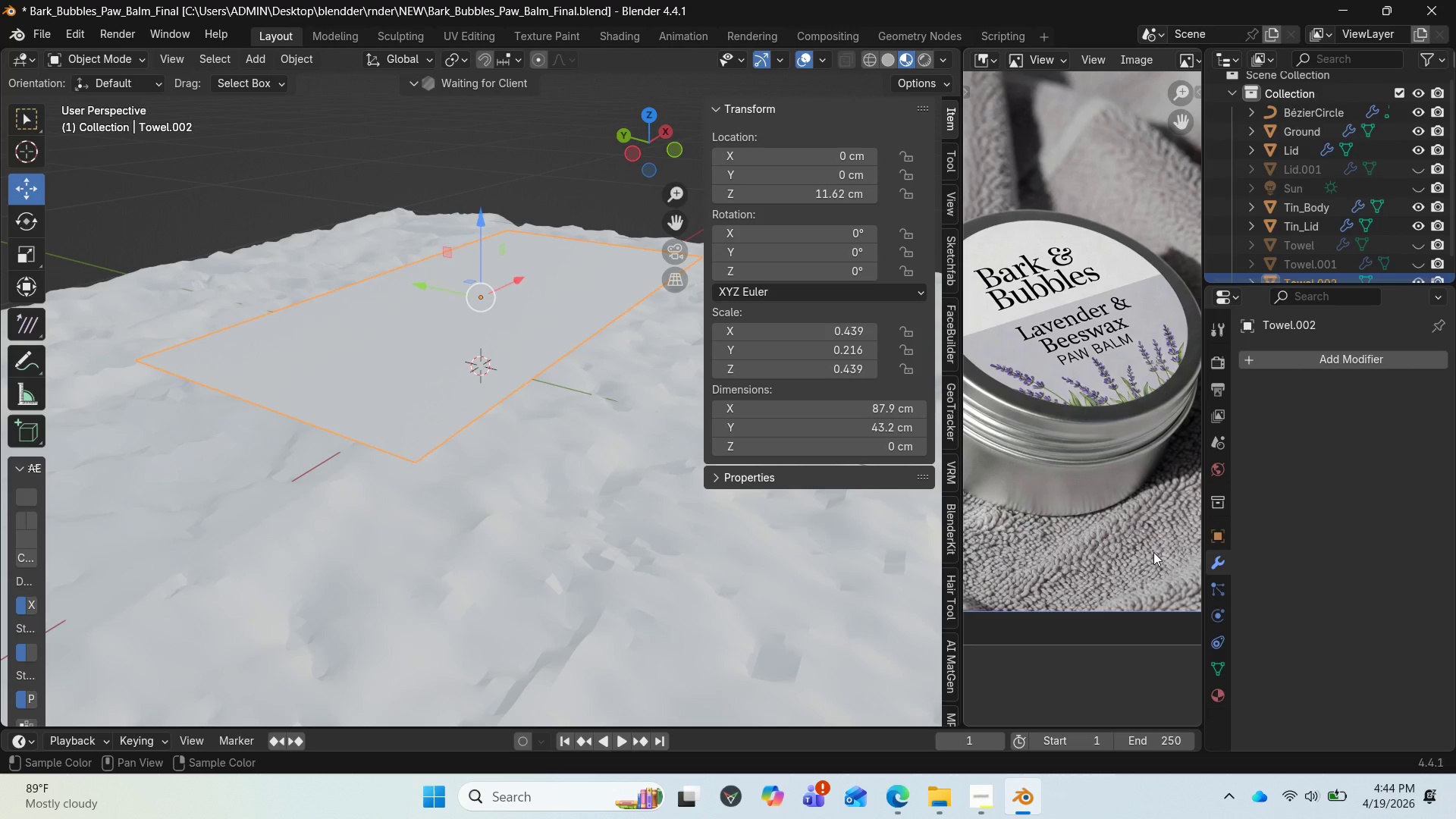 
left_click([1215, 560])
 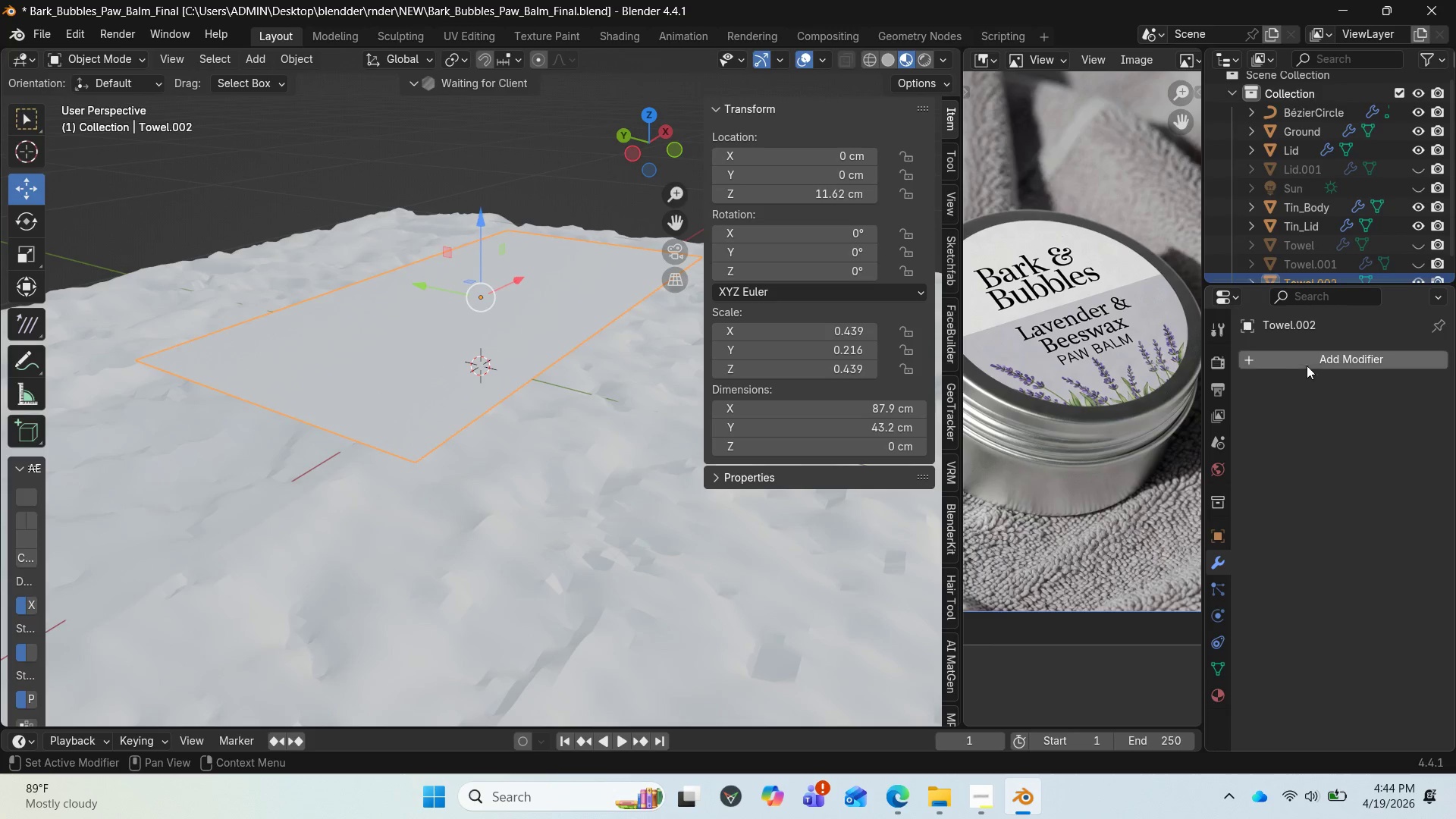 
left_click([1309, 359])
 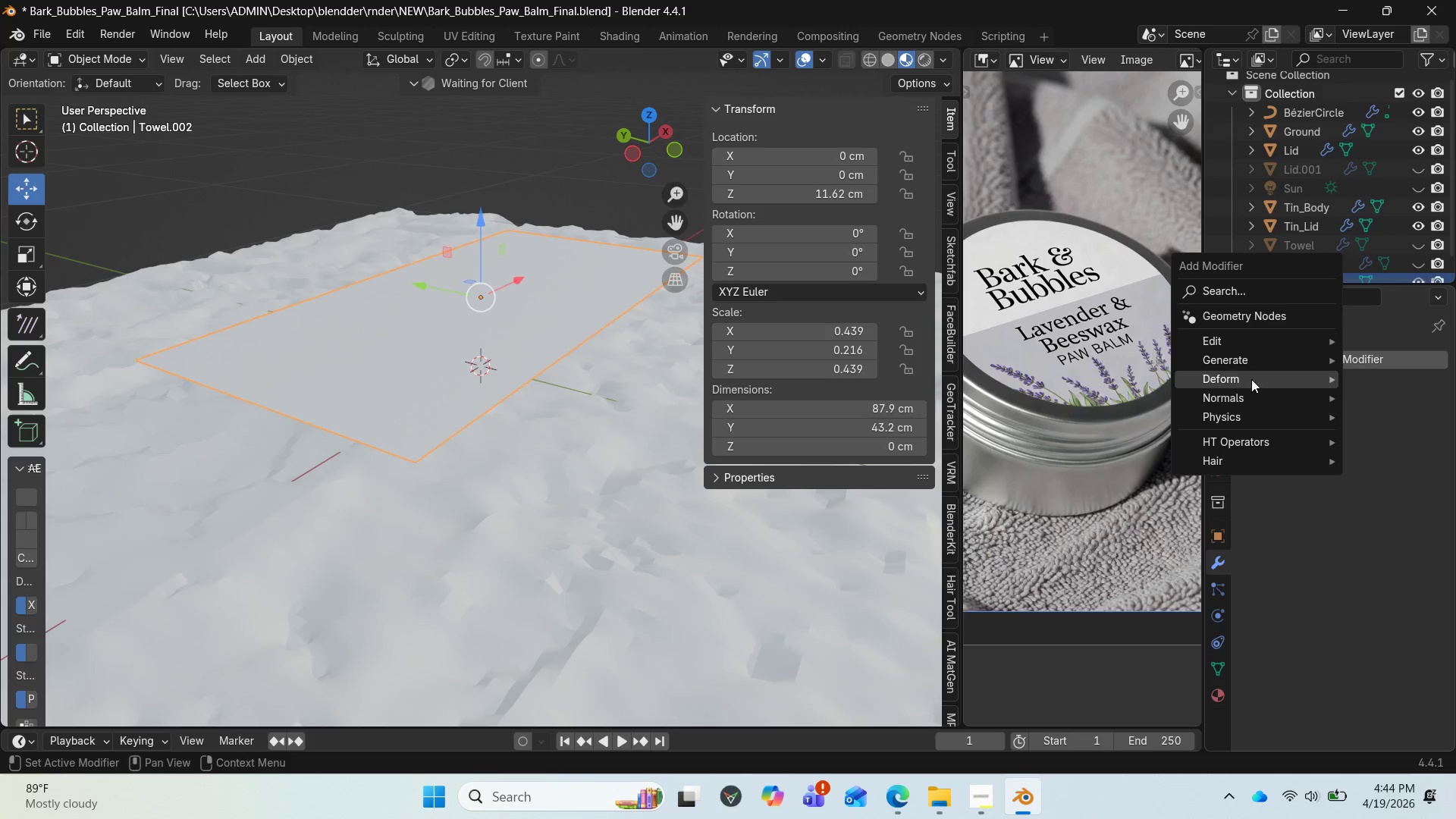 
mouse_move([1222, 388])
 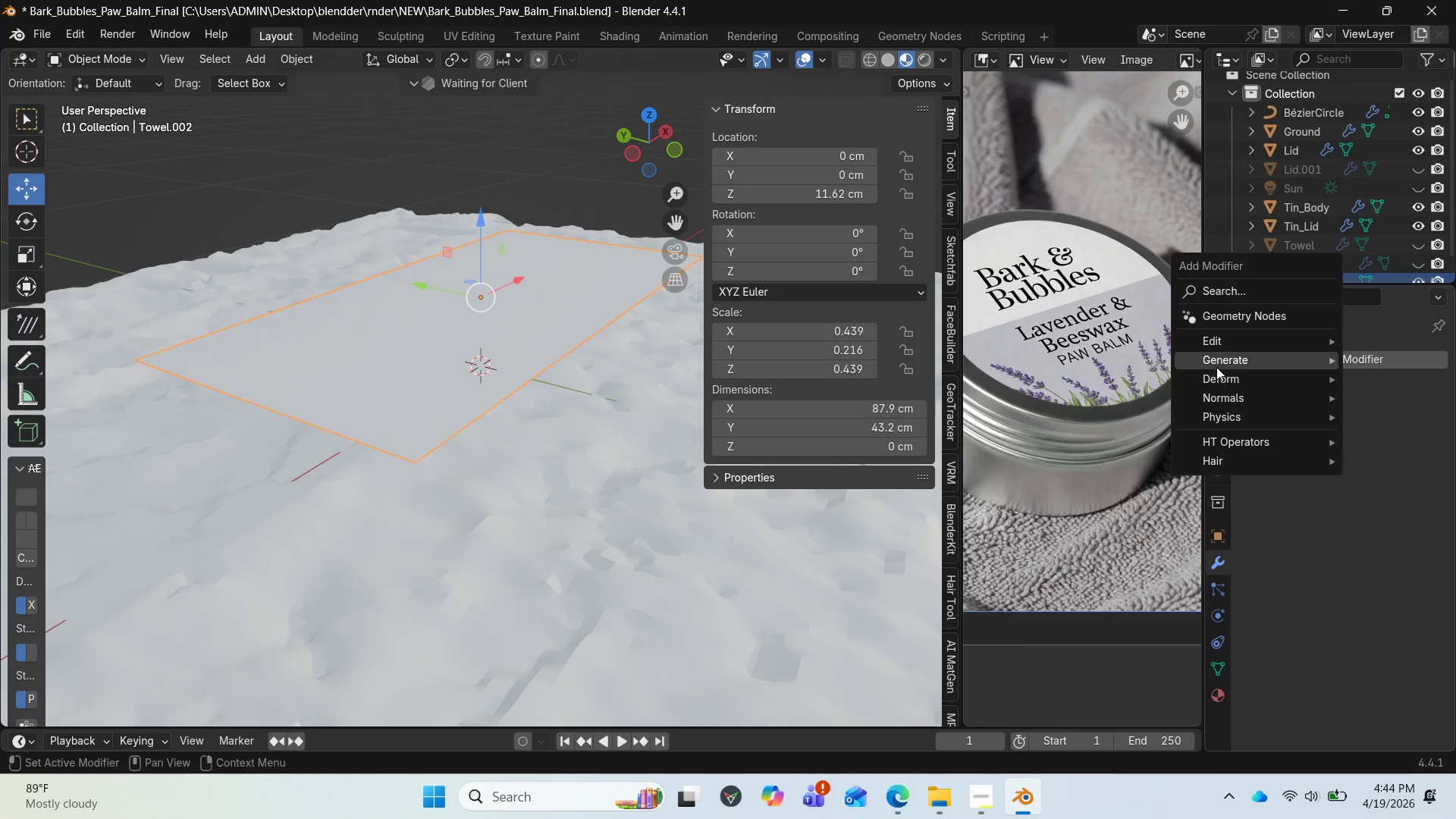 
mouse_move([1224, 373])
 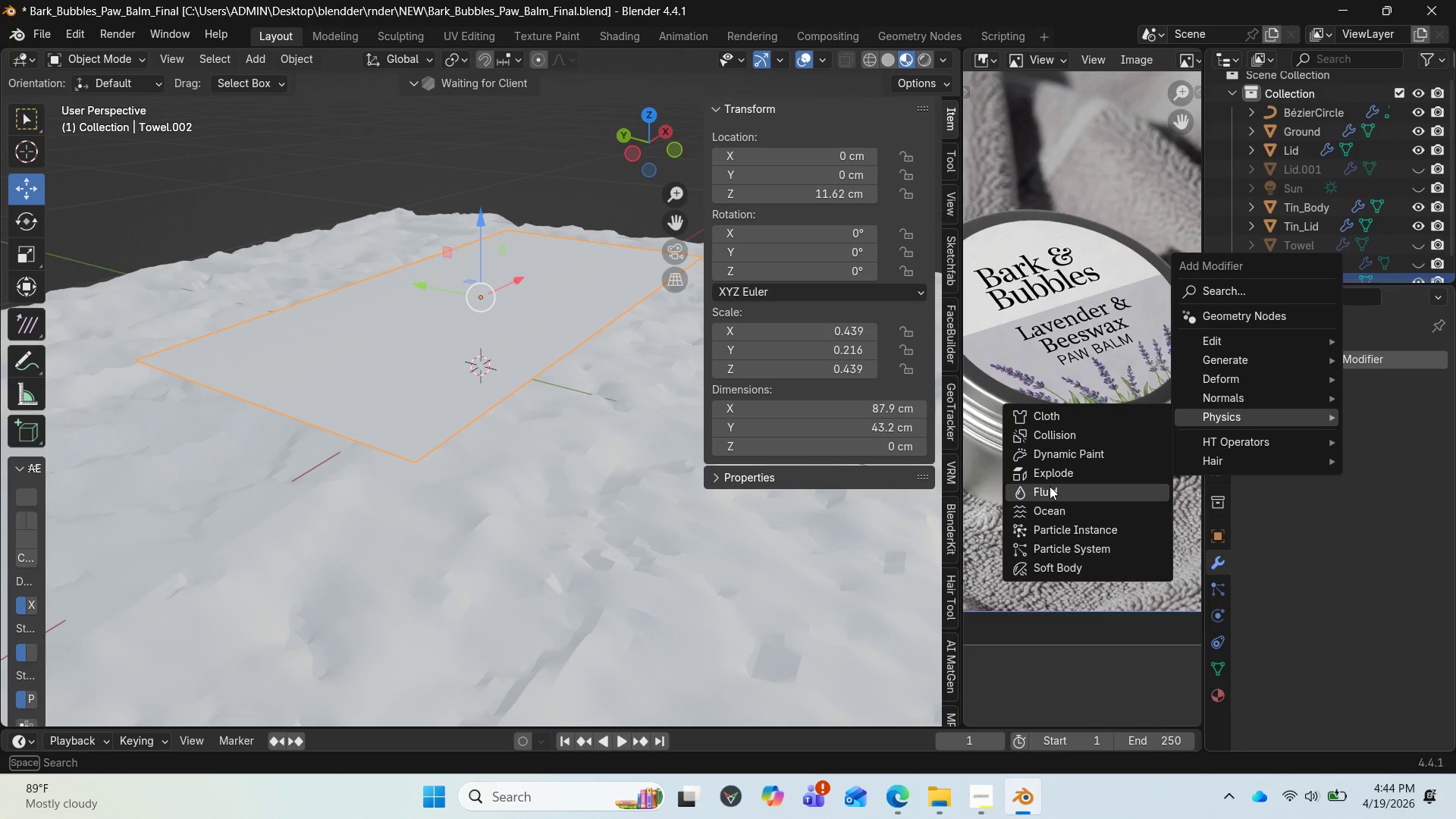 
wait(5.21)
 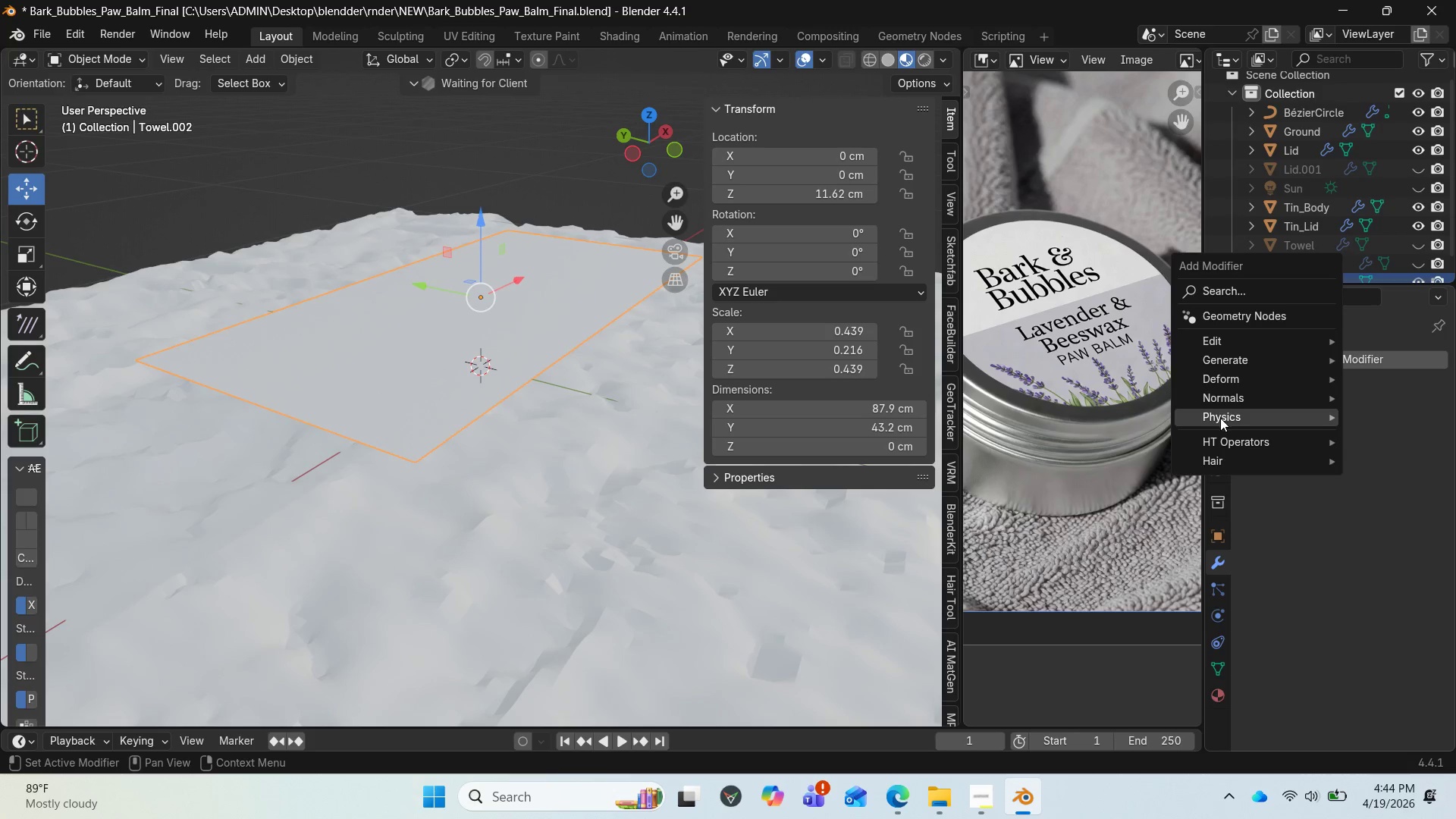 
left_click([1041, 413])
 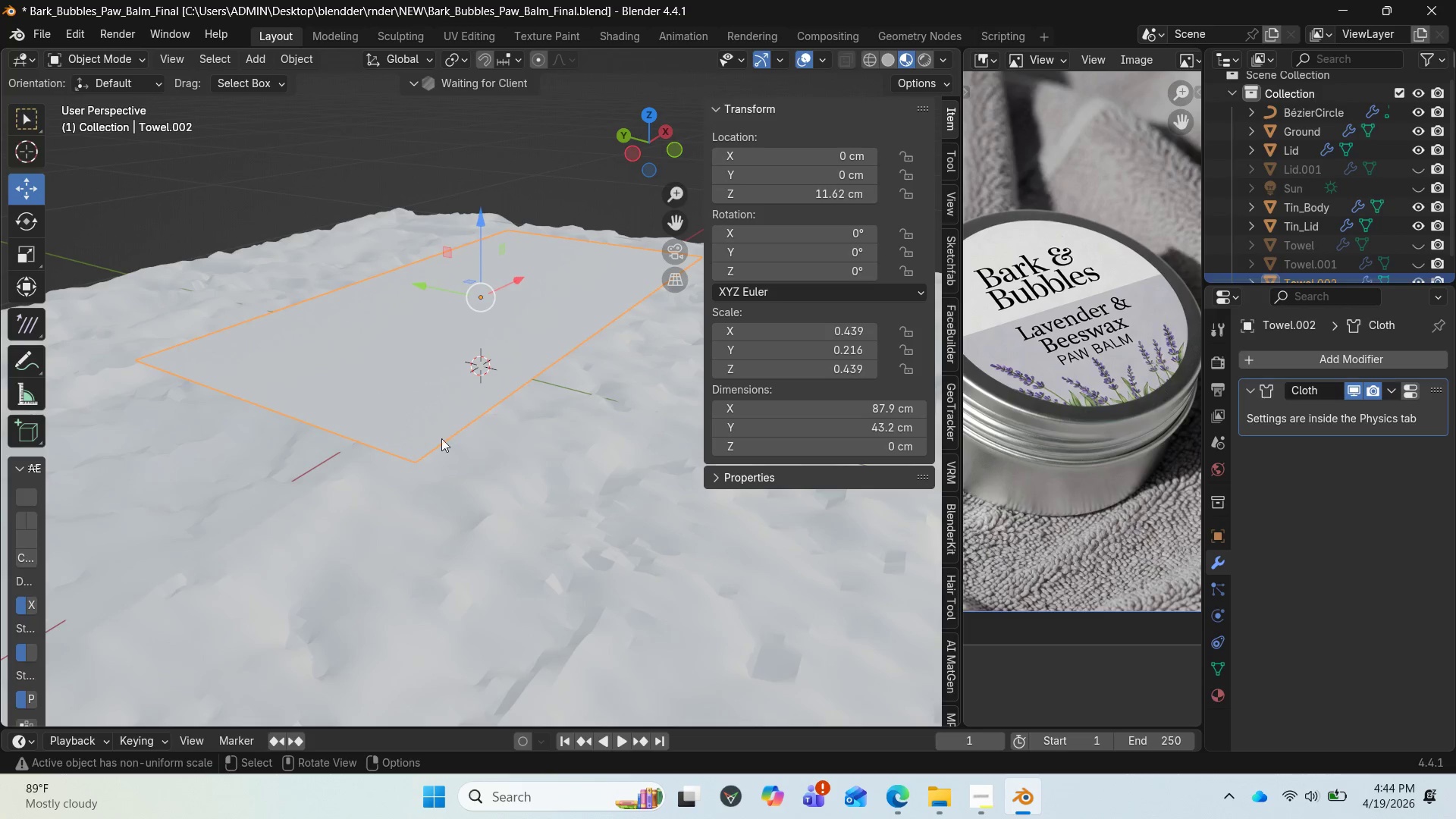 
scroll: coordinate [435, 429], scroll_direction: down, amount: 2.0
 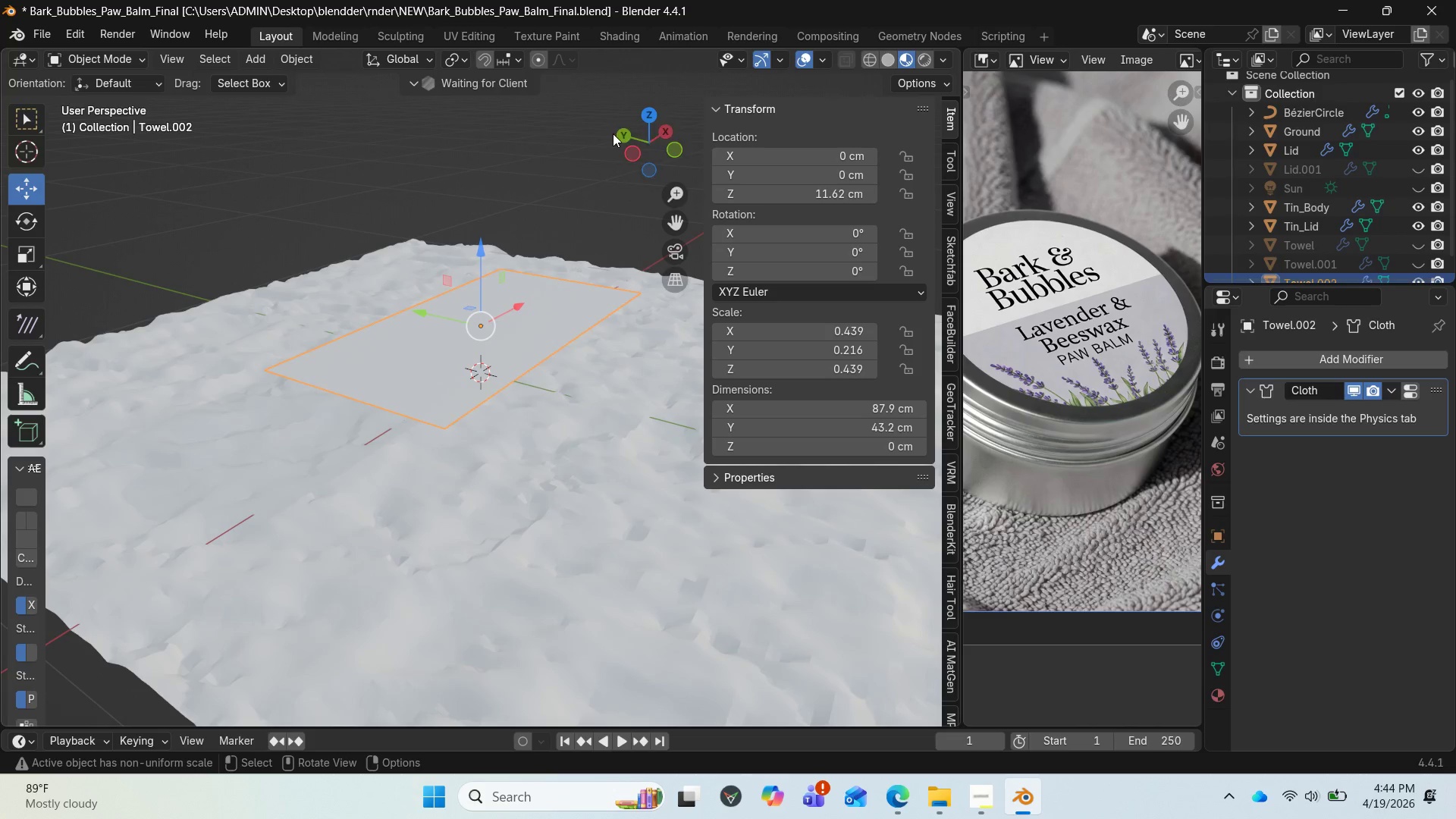 
left_click_drag(start_coordinate=[638, 139], to_coordinate=[693, 152])
 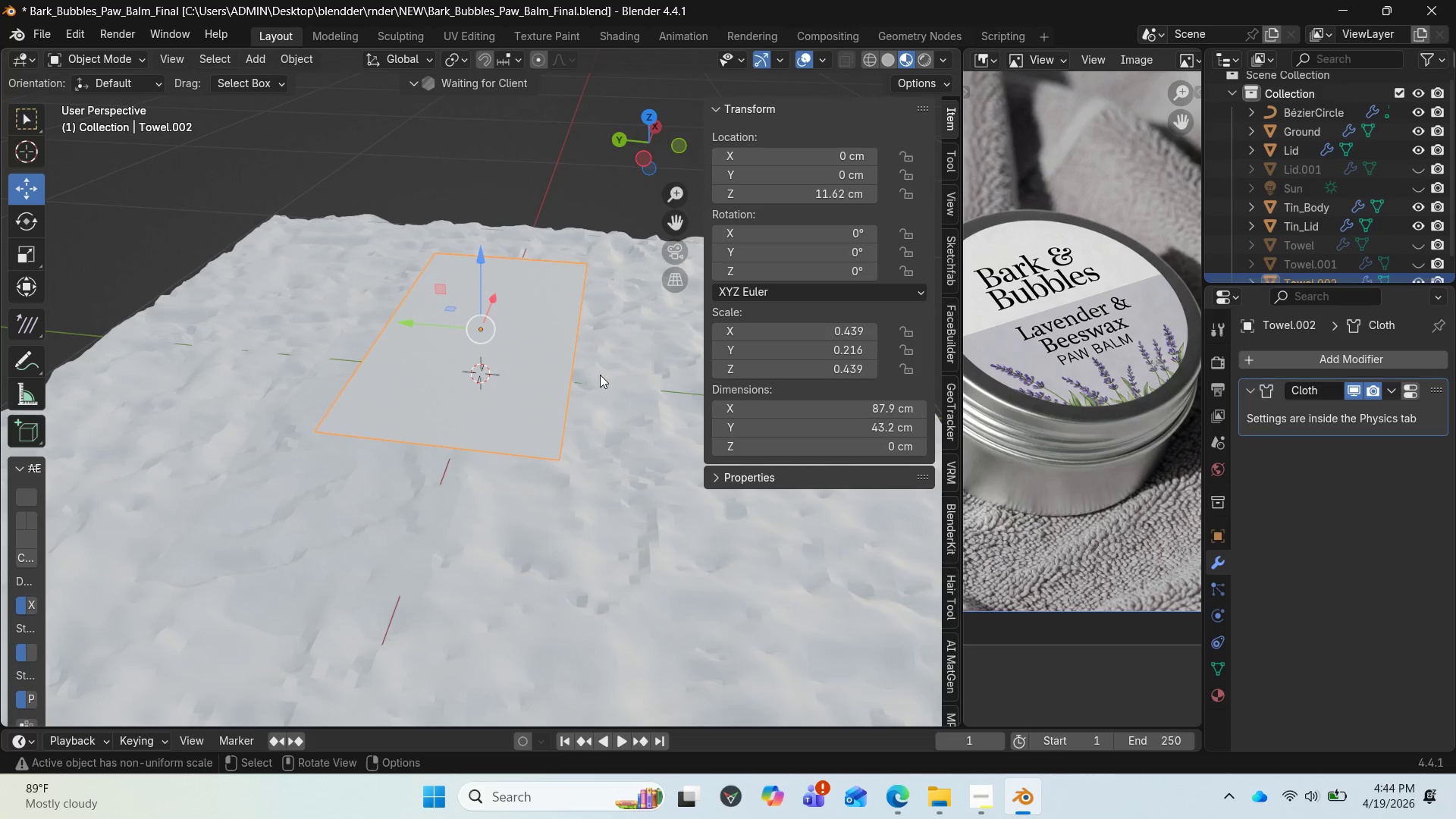 
type(sy)
 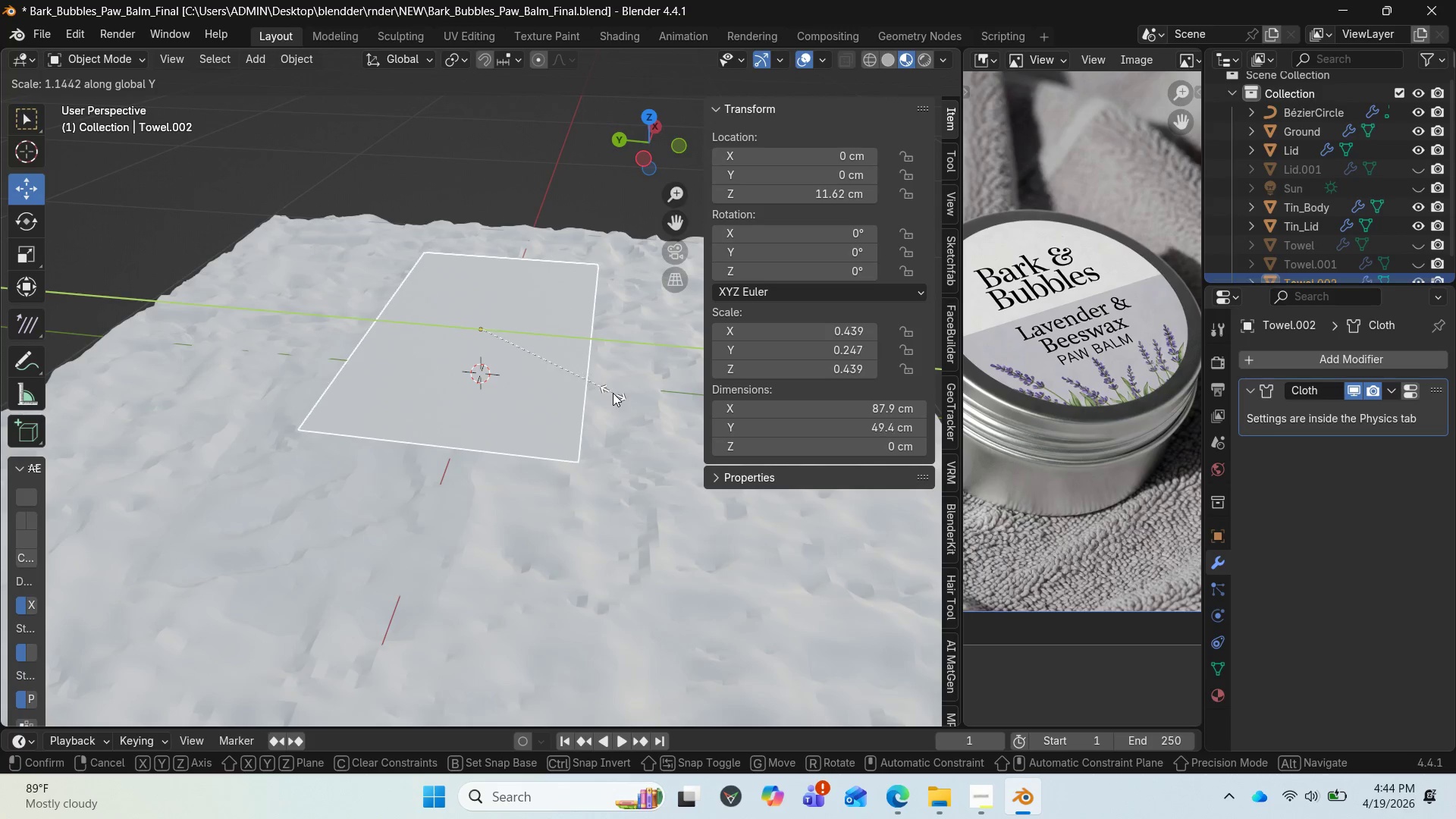 
left_click([614, 395])
 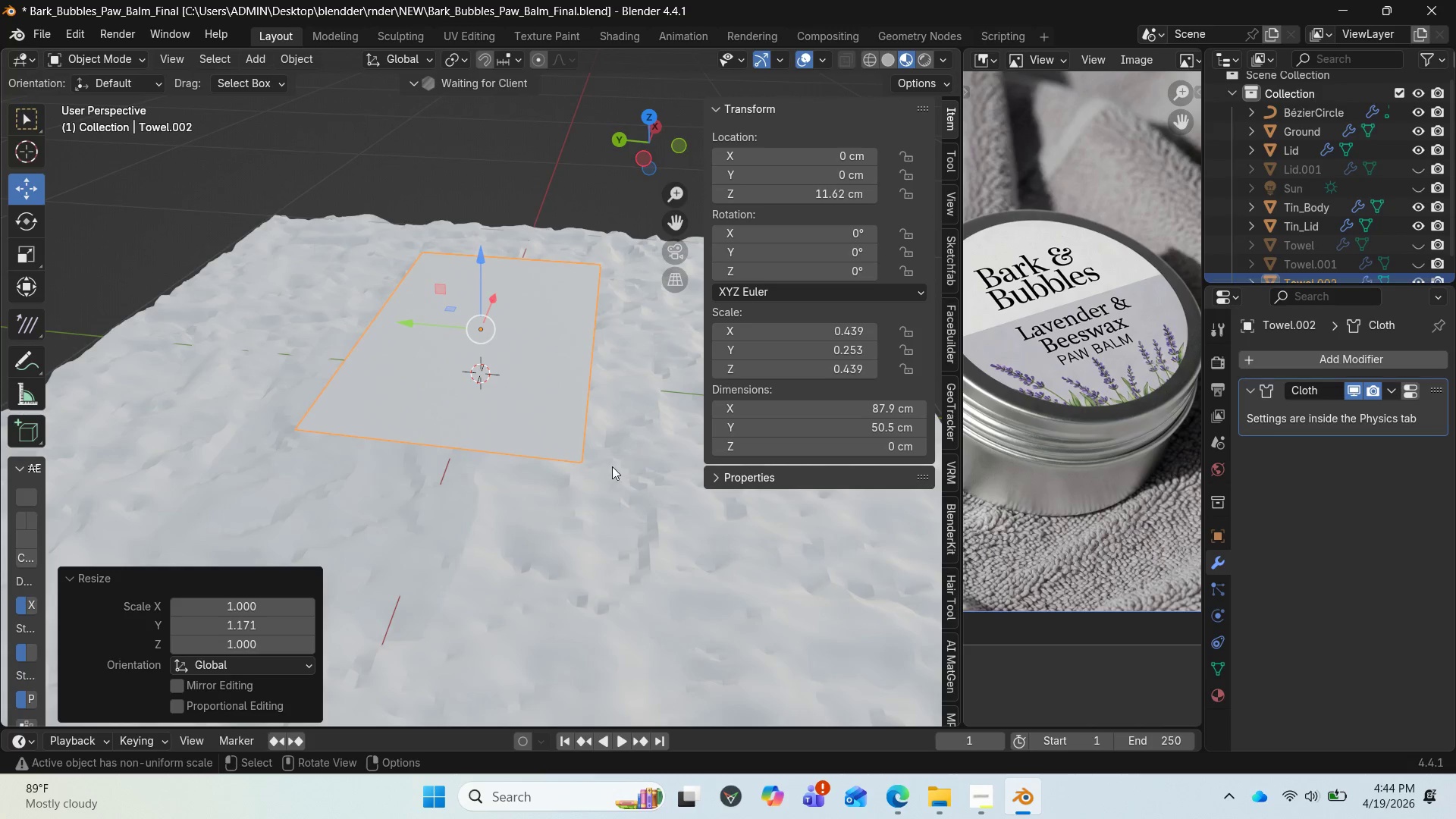 
left_click([576, 567])
 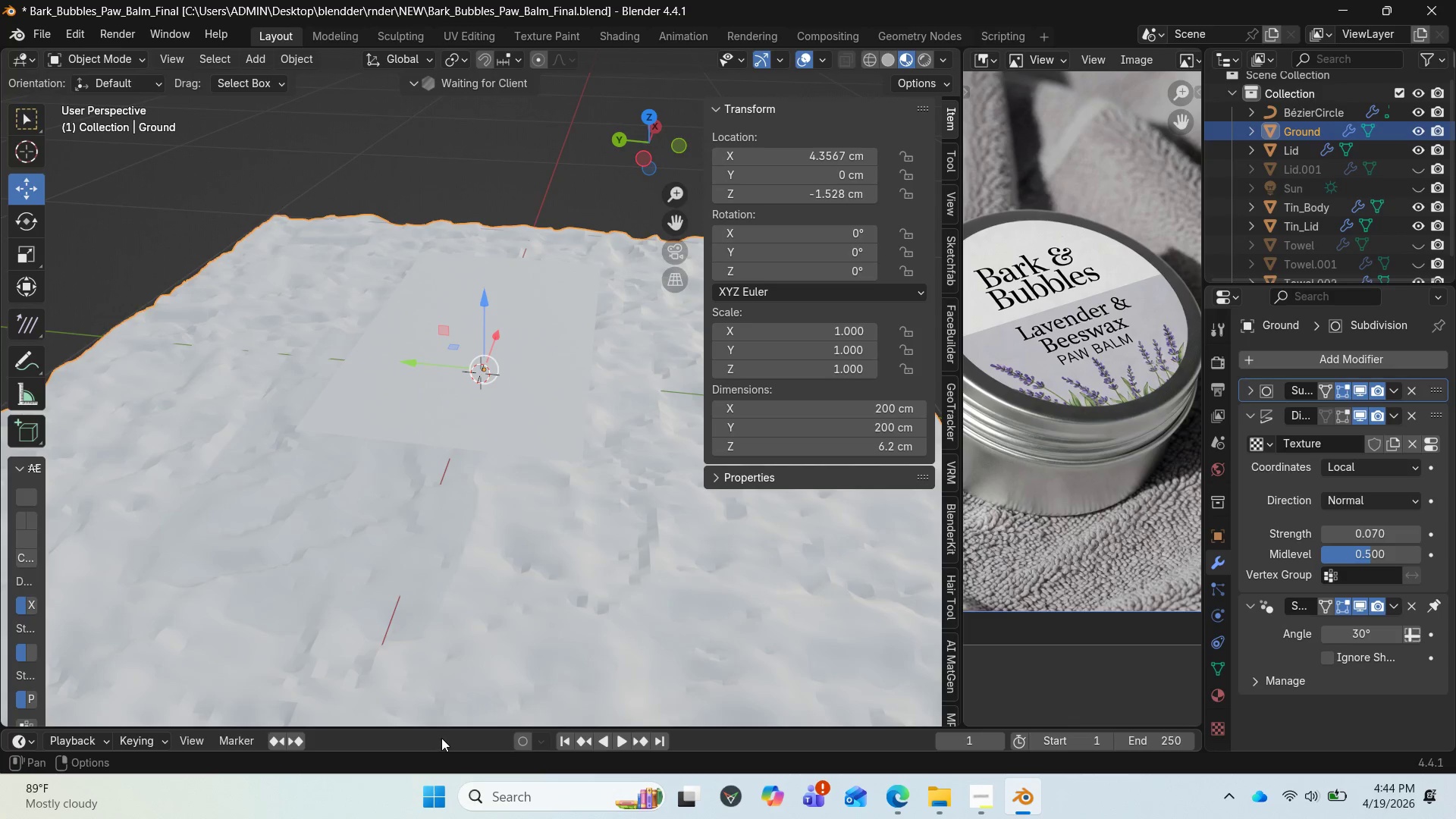 
left_click_drag(start_coordinate=[436, 727], to_coordinate=[433, 651])
 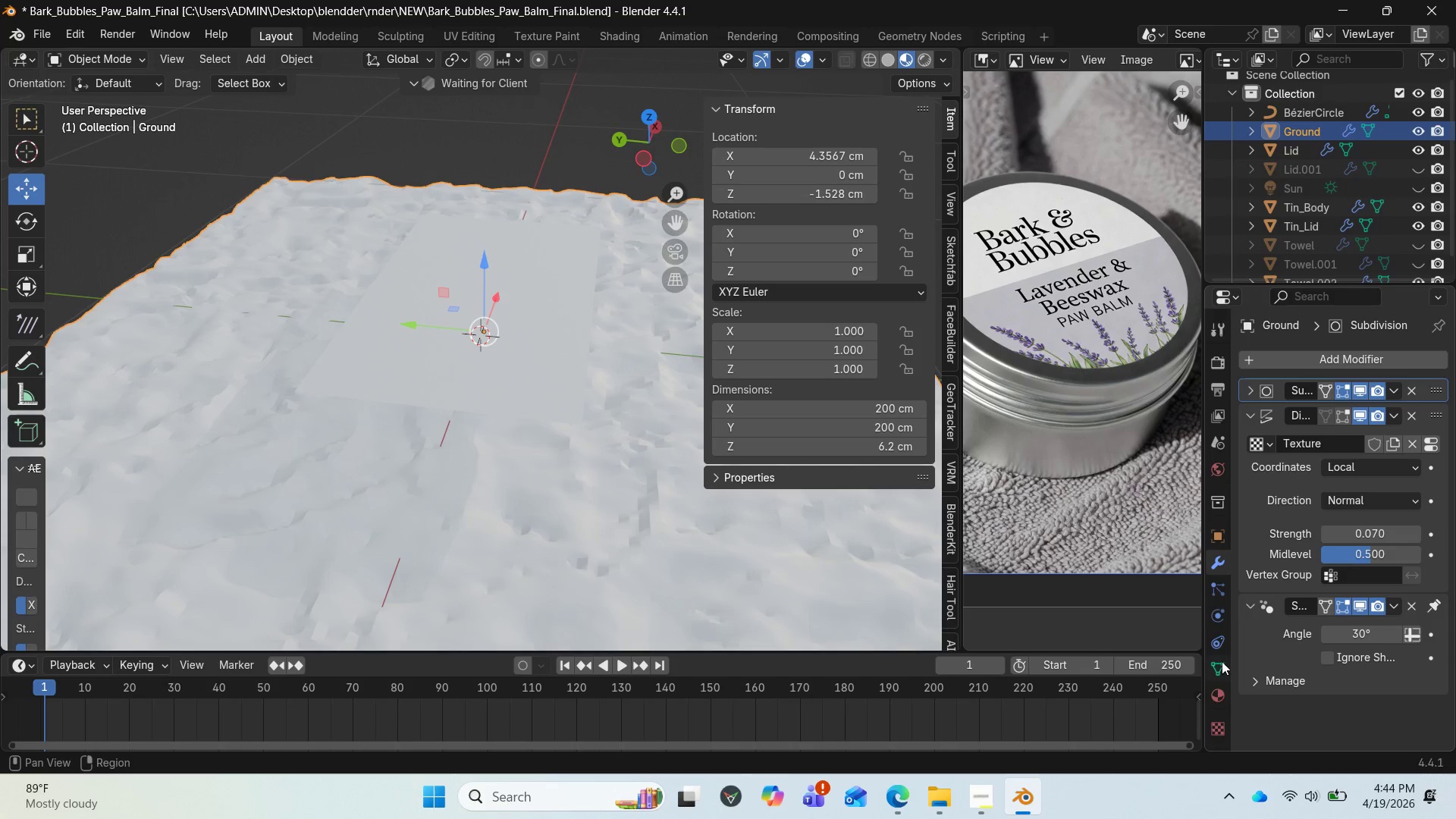 
wait(7.75)
 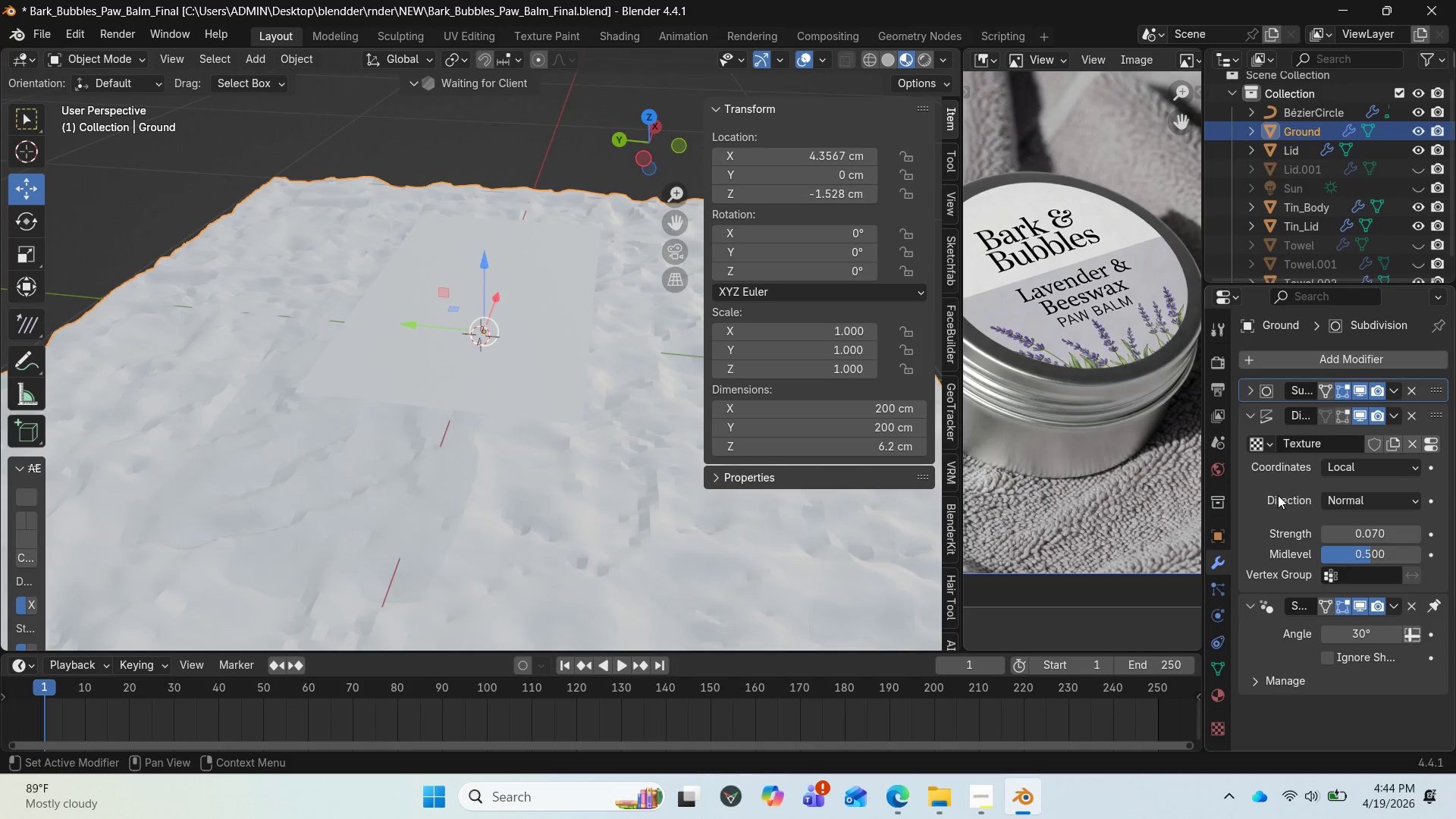 
left_click([408, 310])
 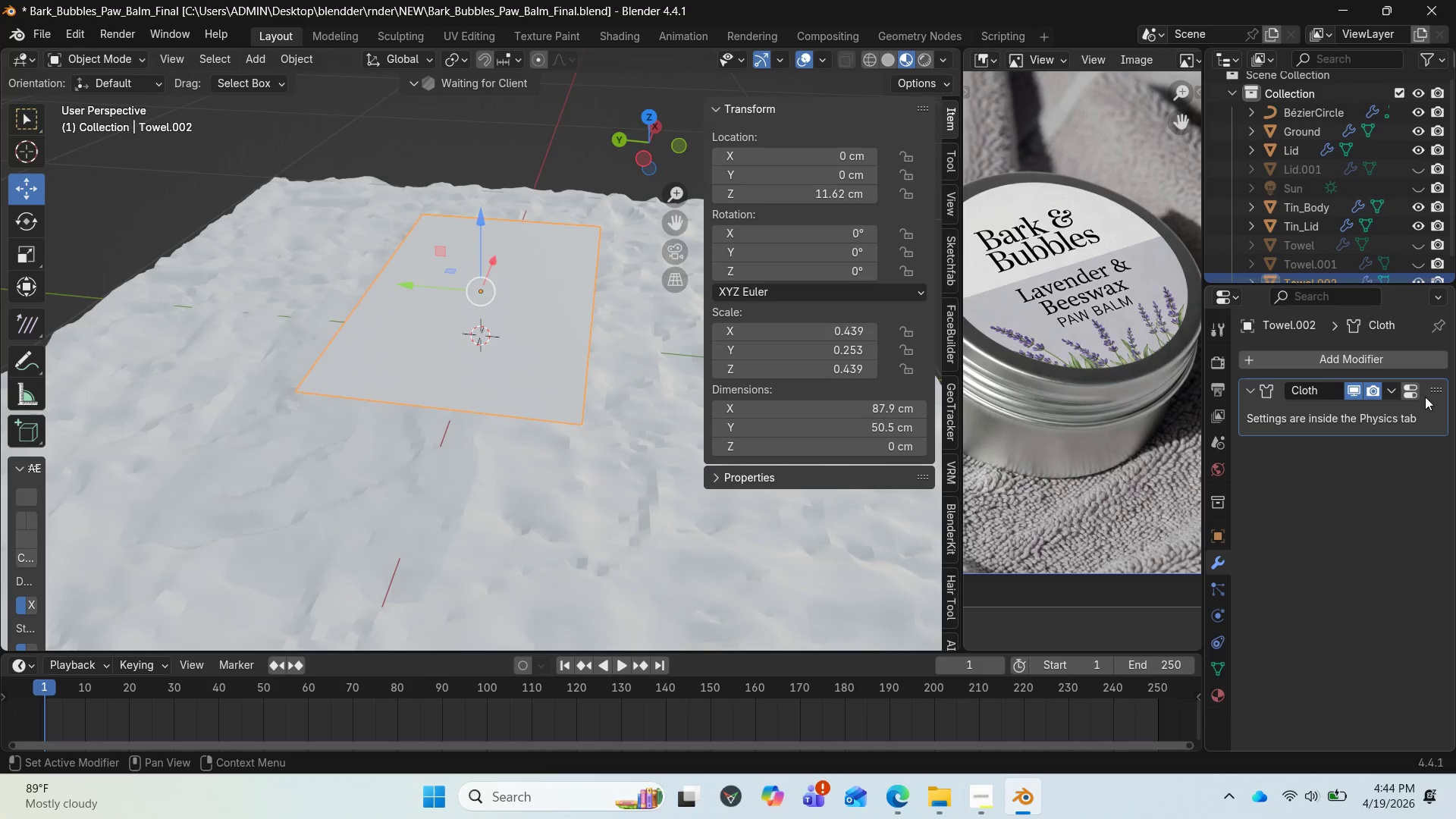 
left_click([1412, 394])
 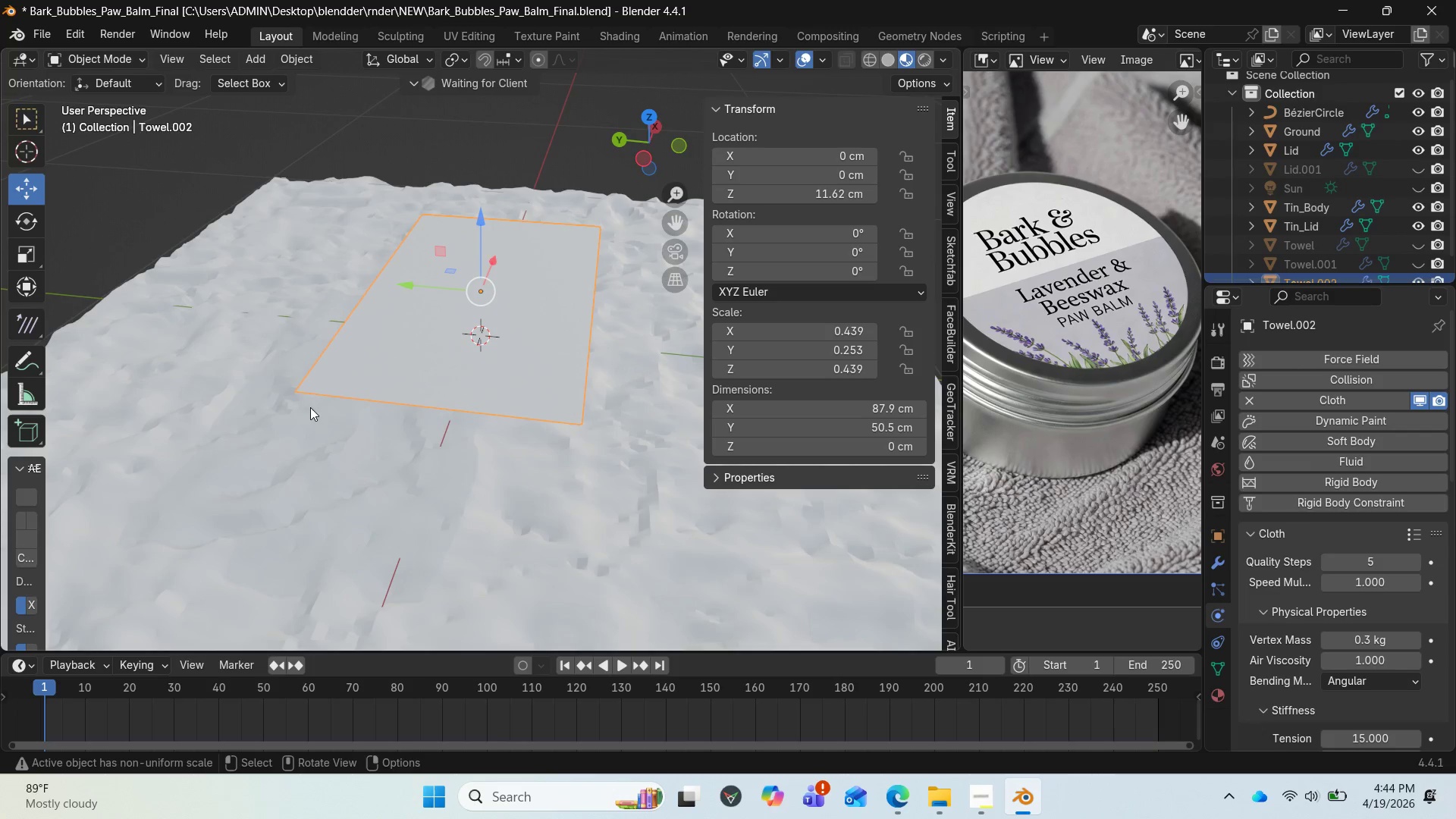 
left_click([254, 407])
 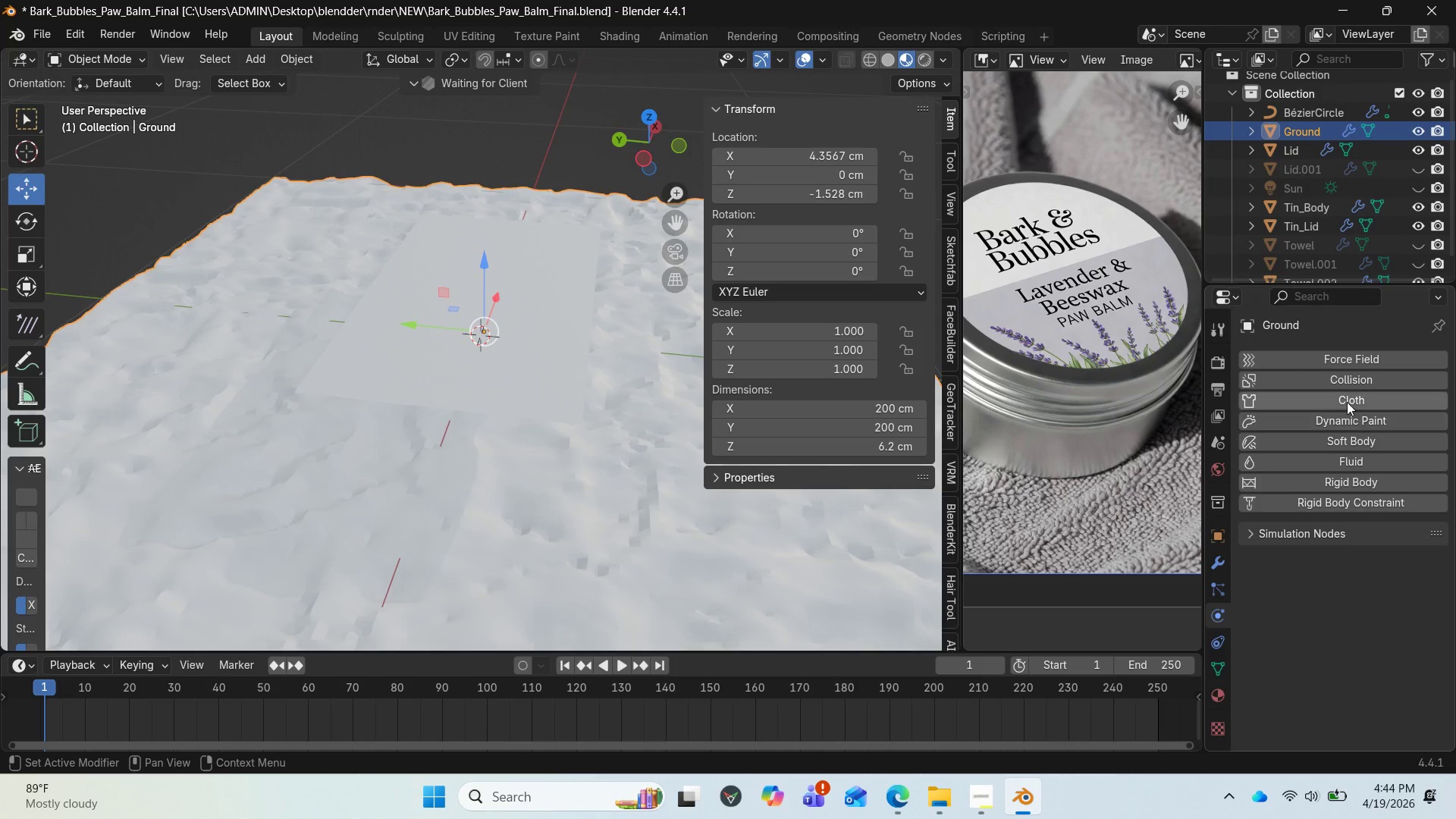 
left_click([1347, 380])
 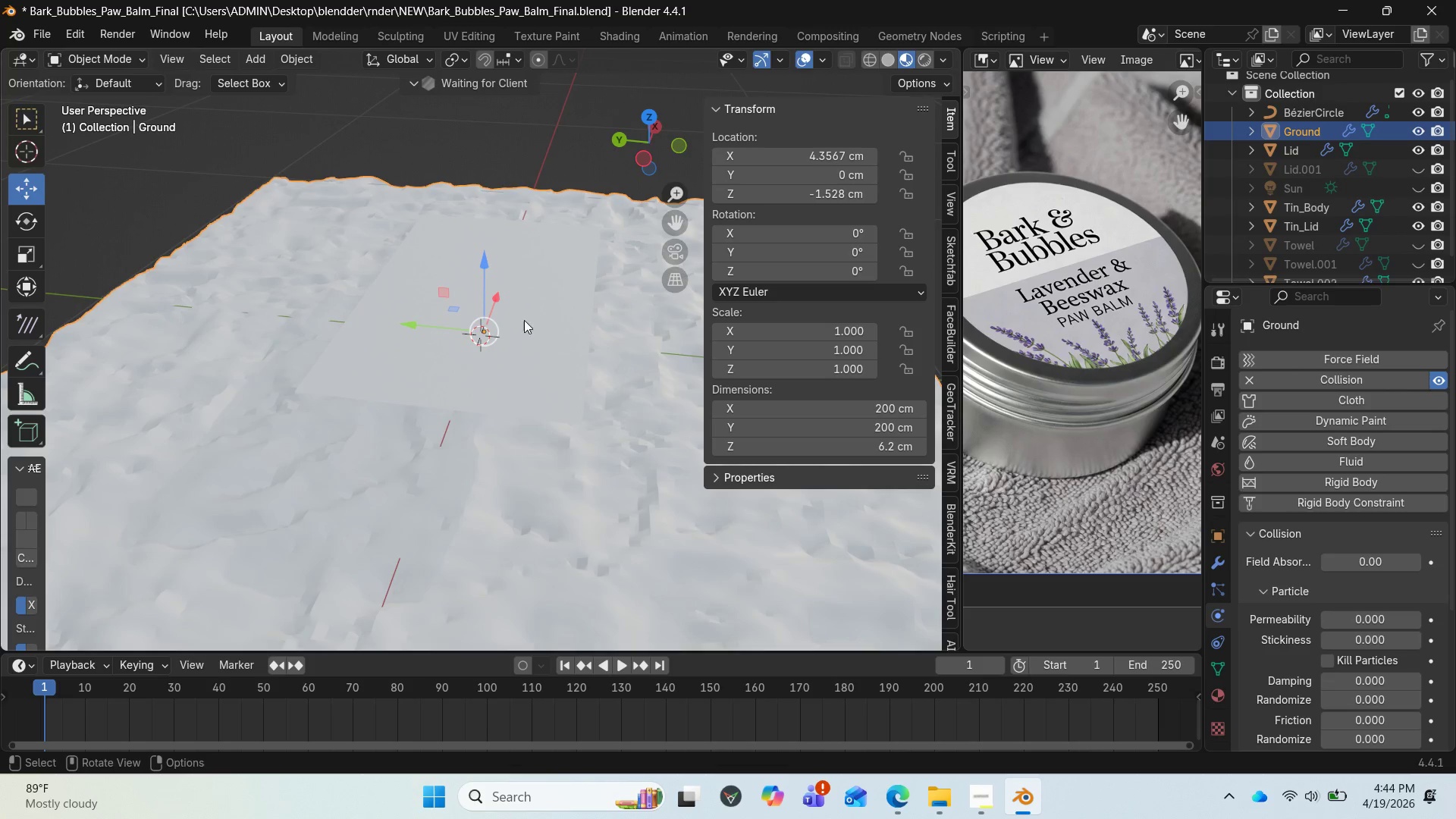 
left_click_drag(start_coordinate=[646, 147], to_coordinate=[577, 88])
 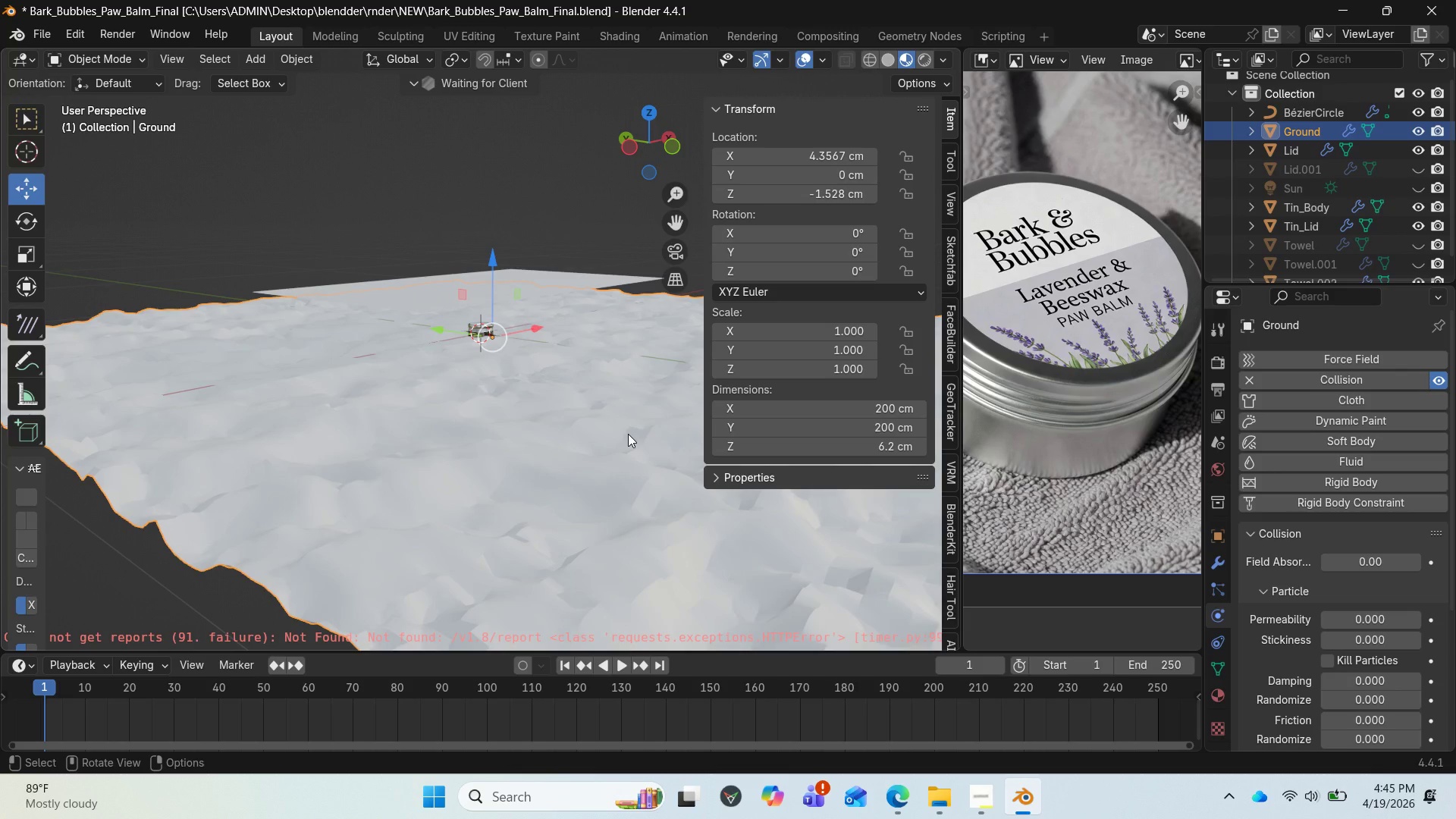 
wait(5.8)
 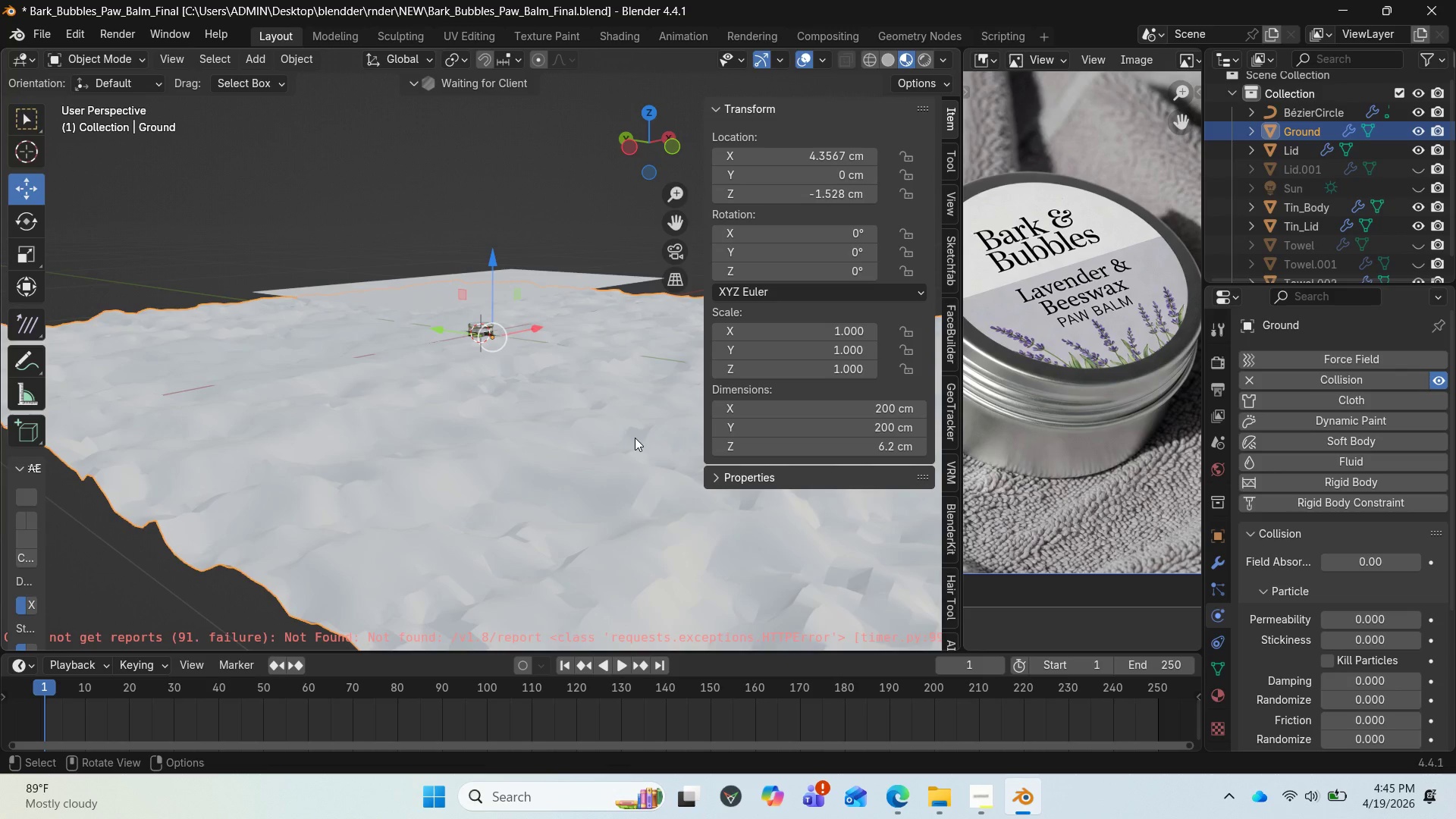 
scroll: coordinate [627, 434], scroll_direction: down, amount: 1.0
 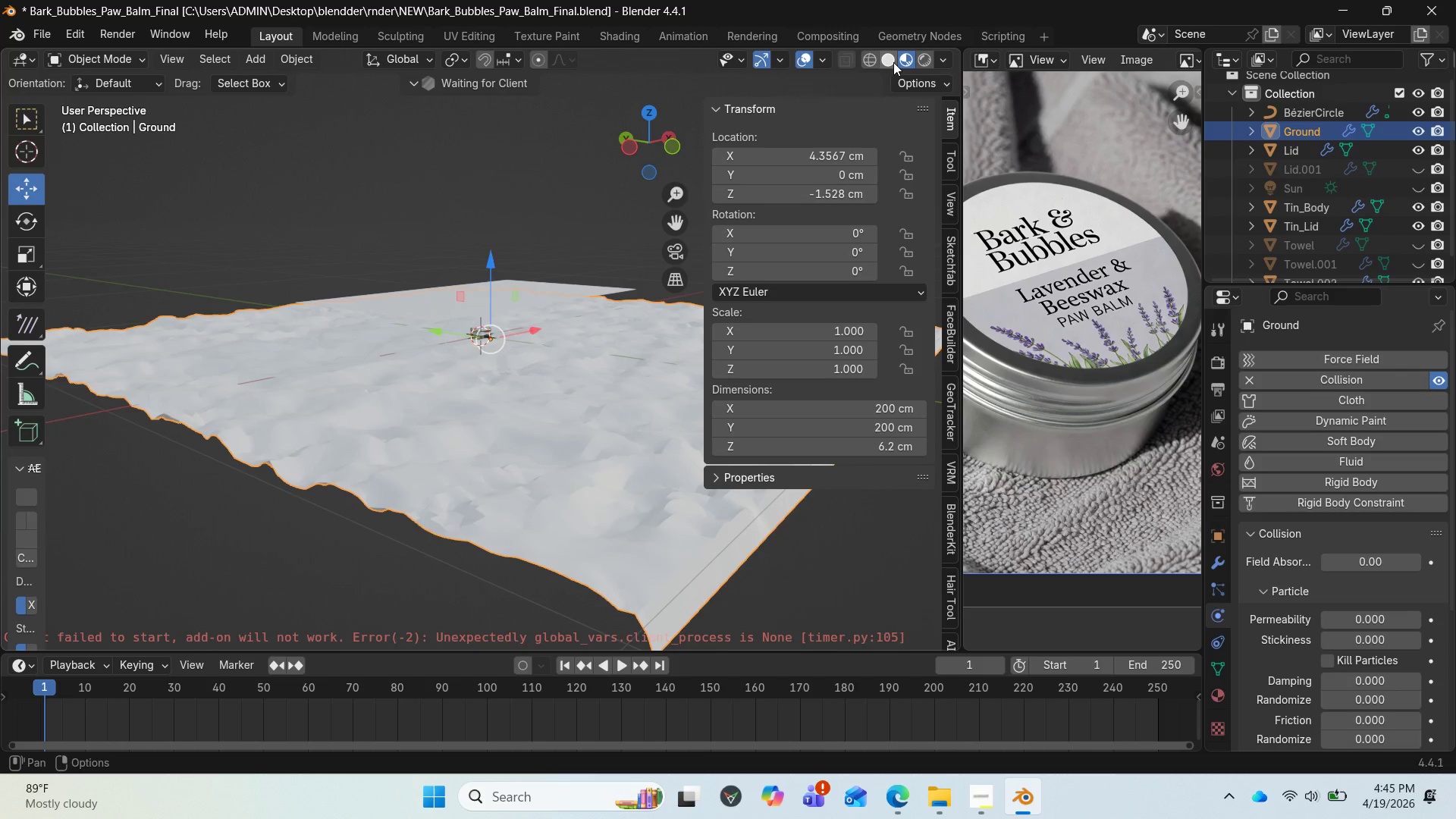 
left_click([893, 61])
 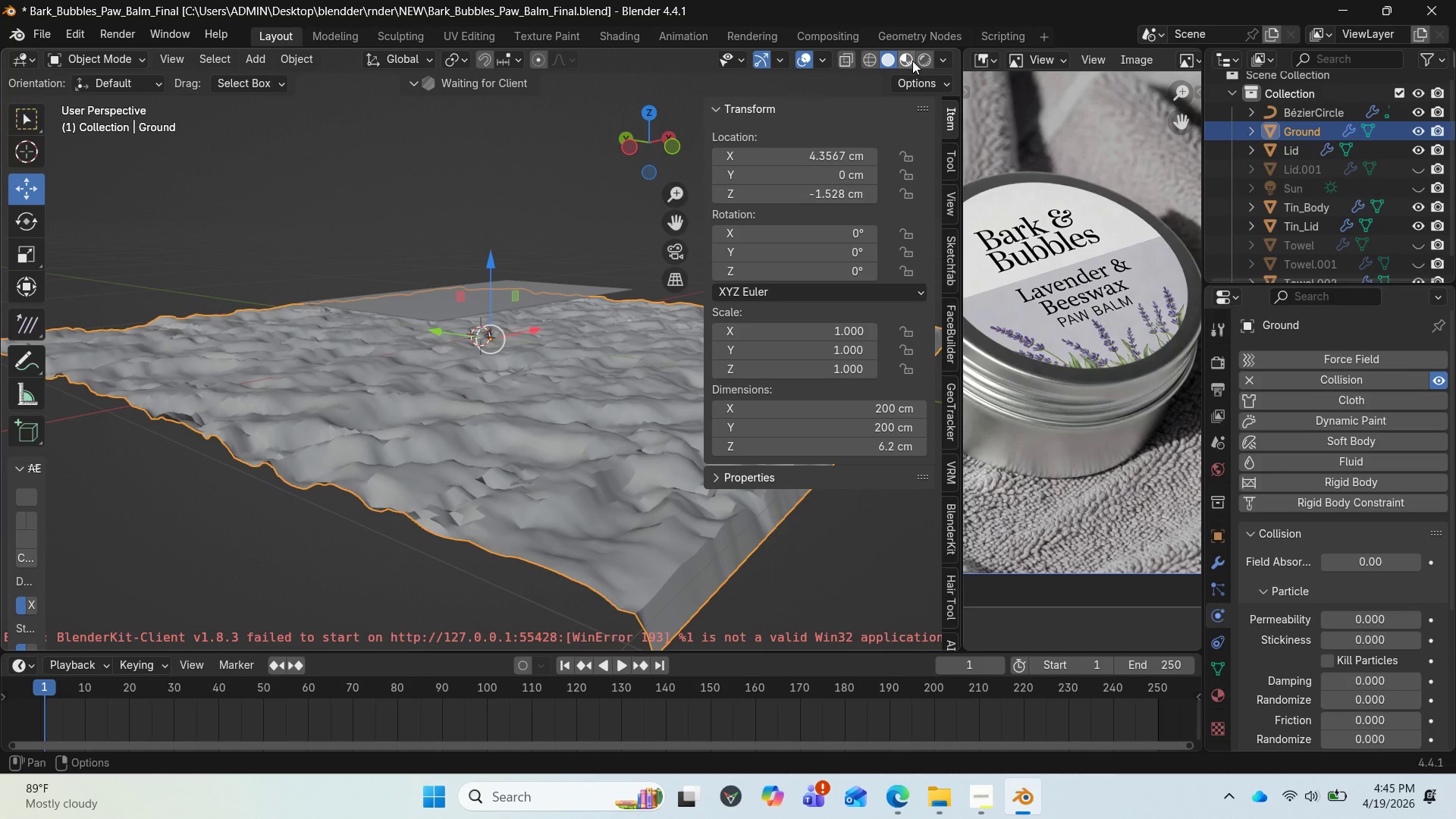 
left_click([912, 61])
 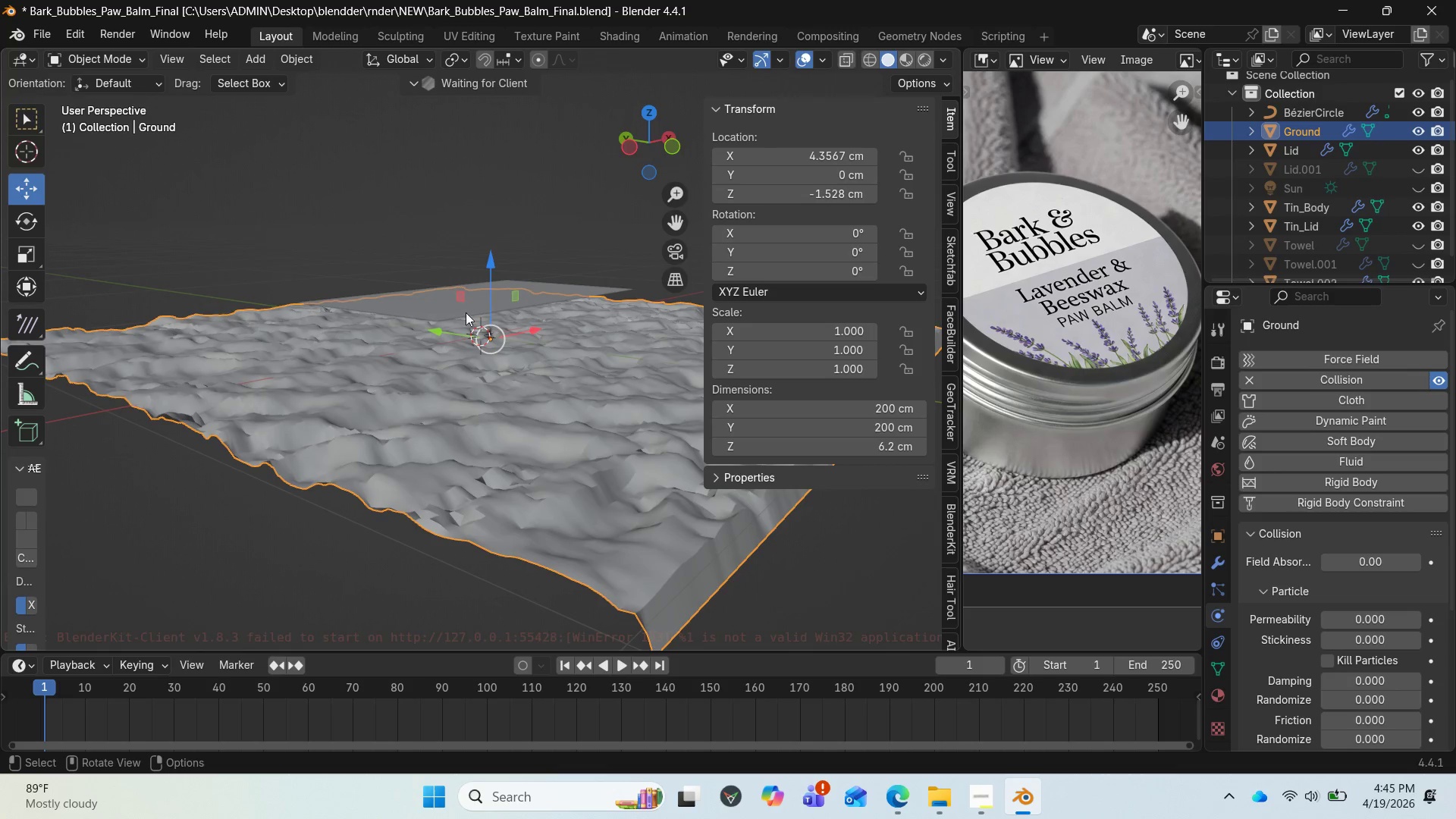 
left_click_drag(start_coordinate=[645, 140], to_coordinate=[541, 173])
 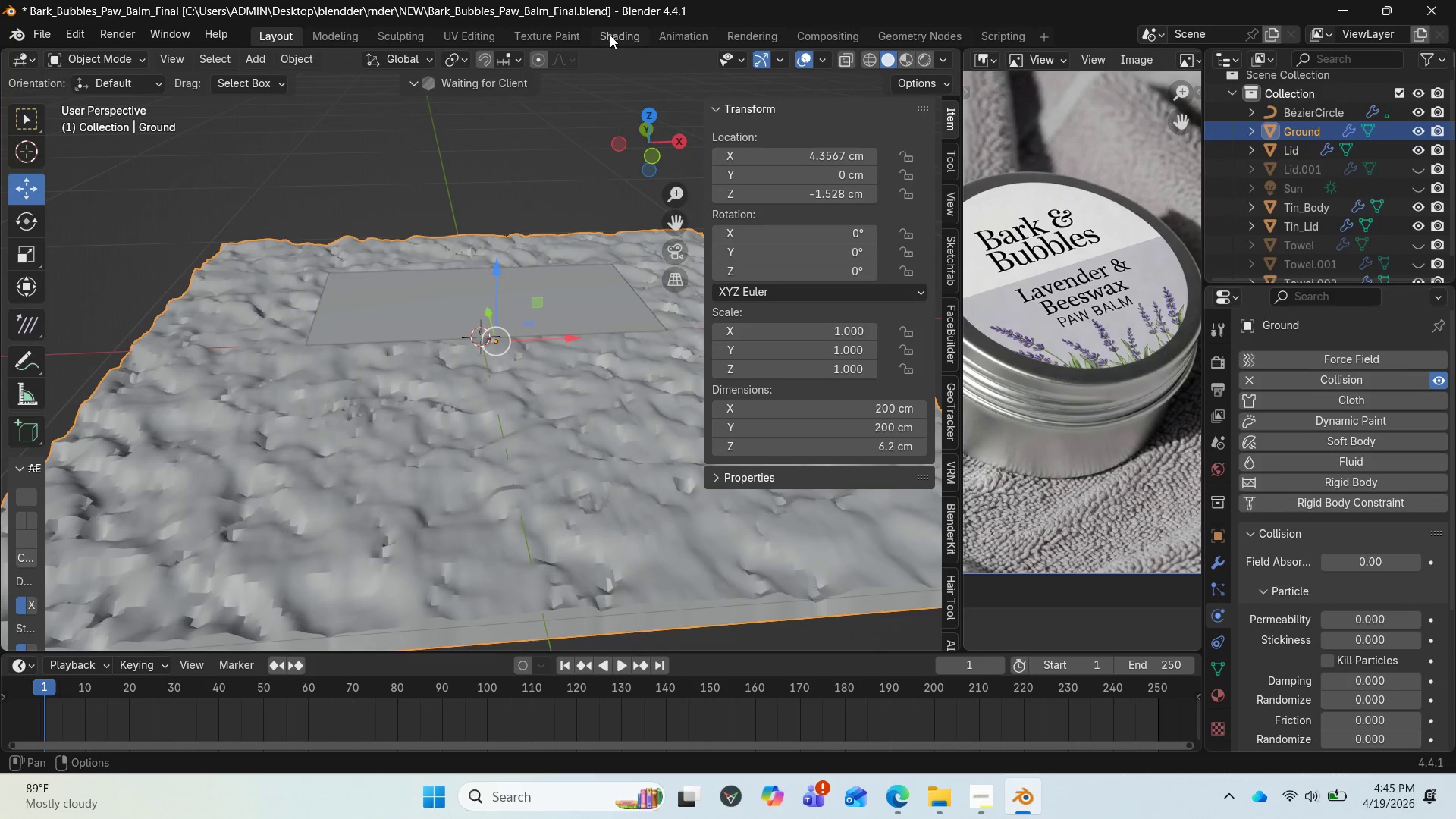 
wait(6.91)
 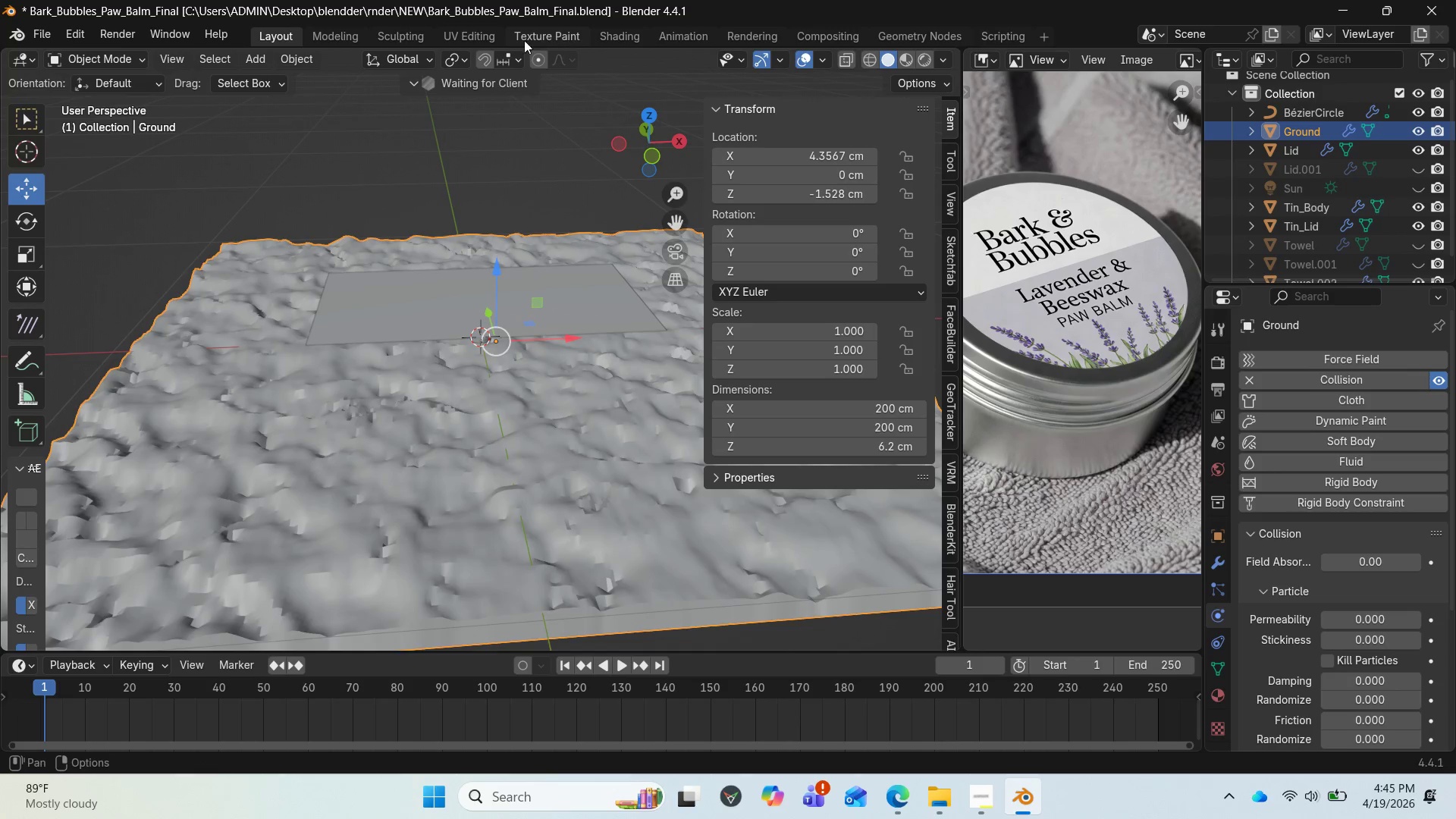 
left_click([1219, 697])
 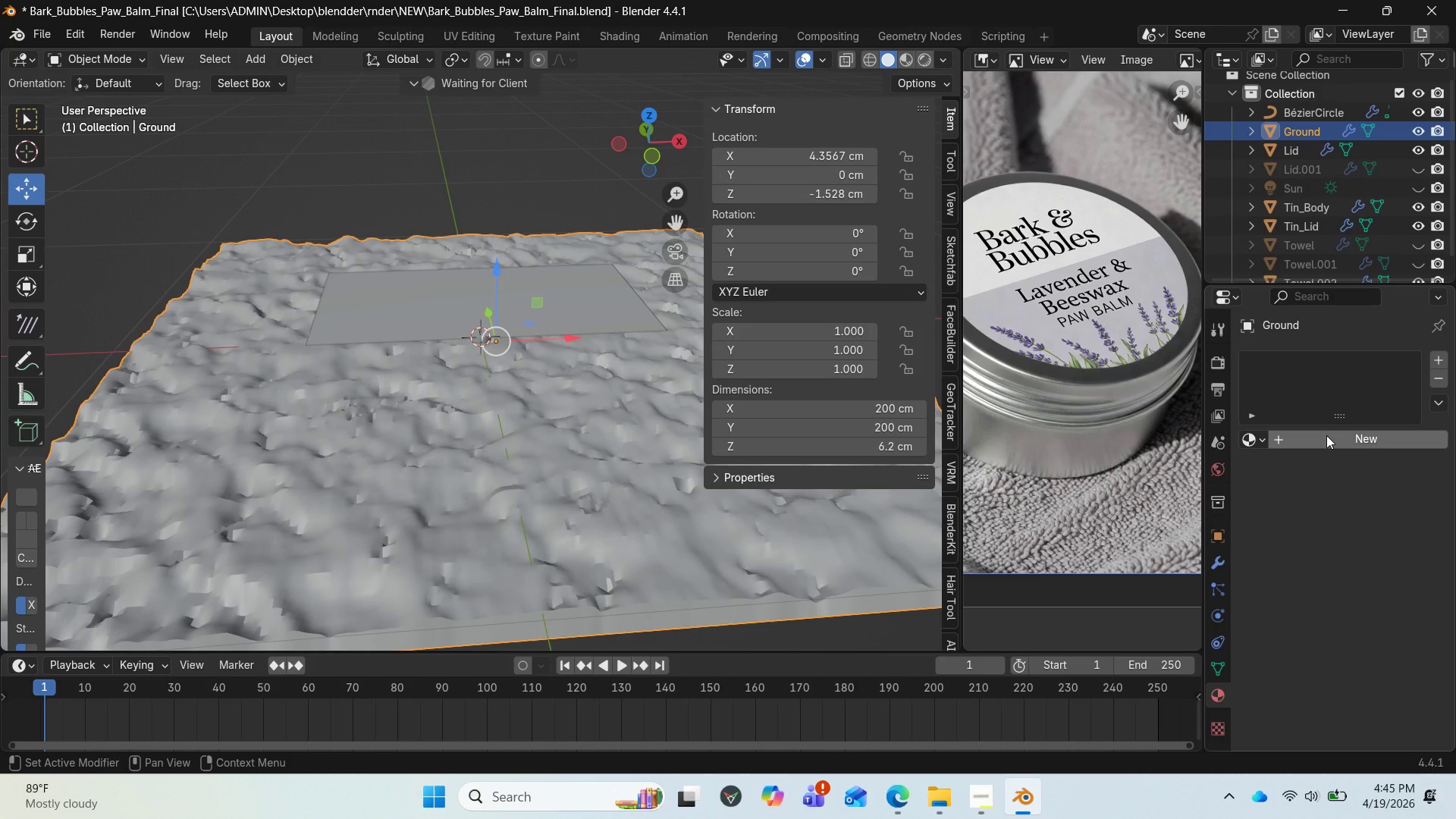 
left_click([1326, 435])
 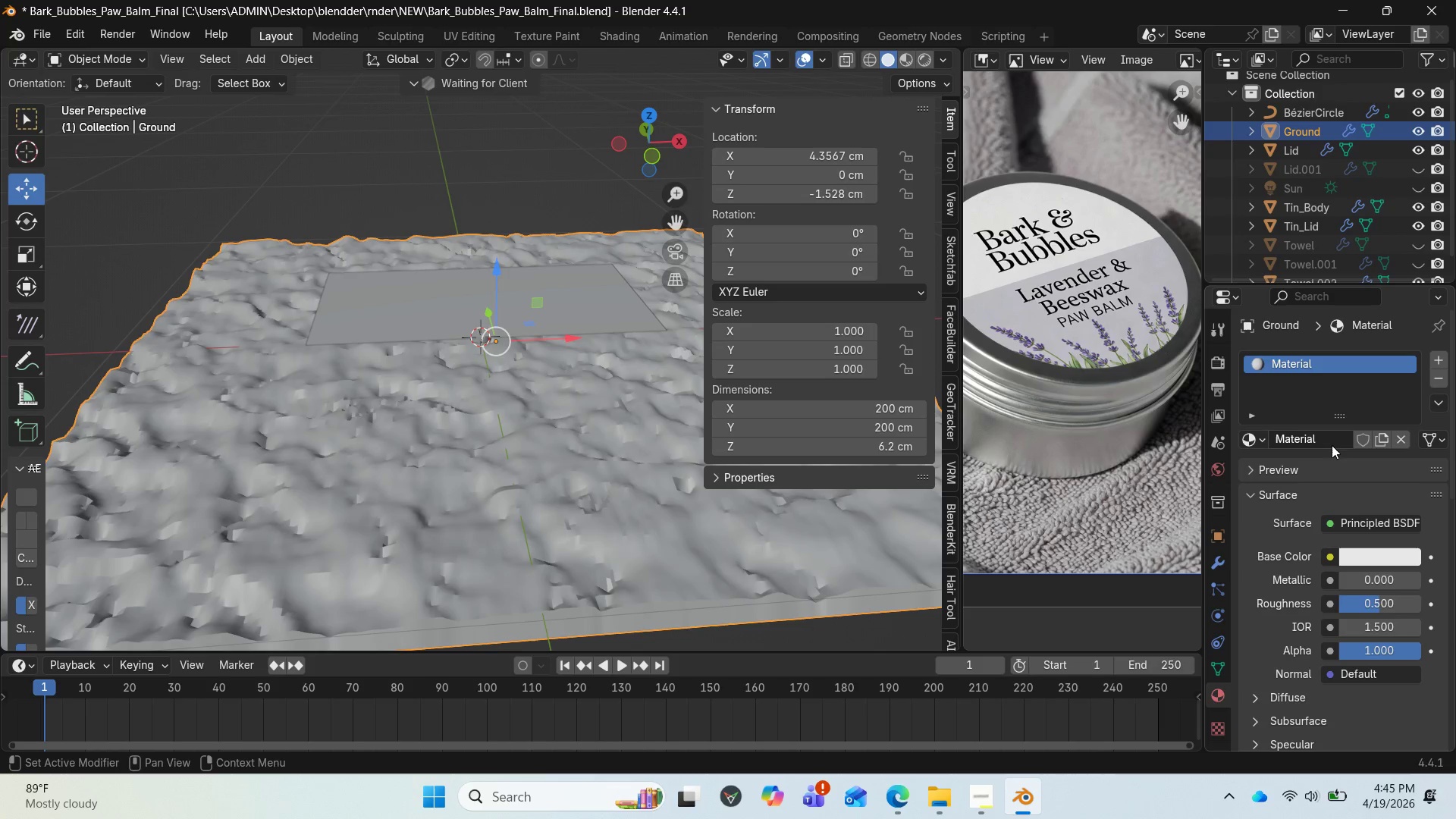 
left_click([1319, 438])
 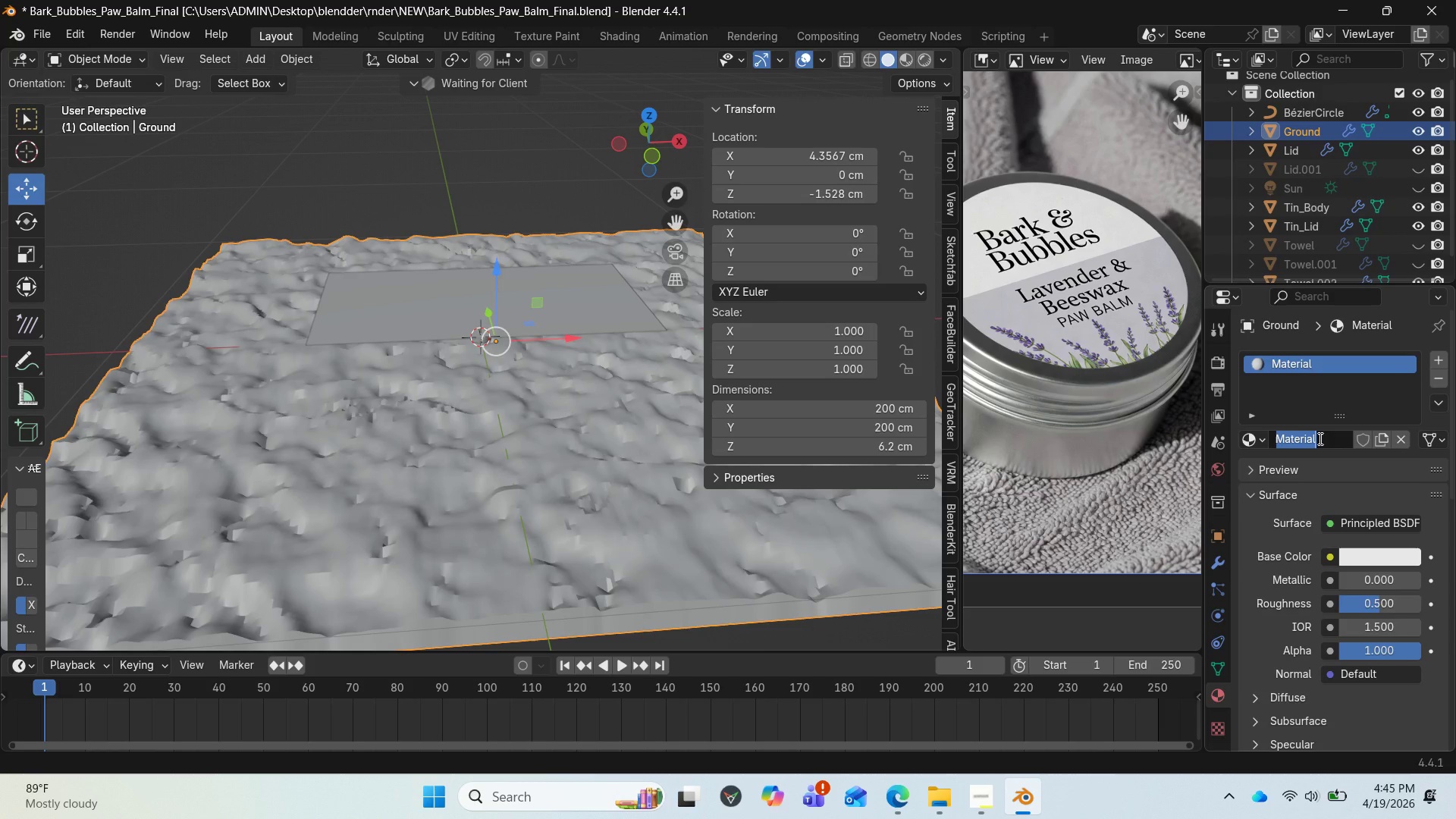 
type(sand)
 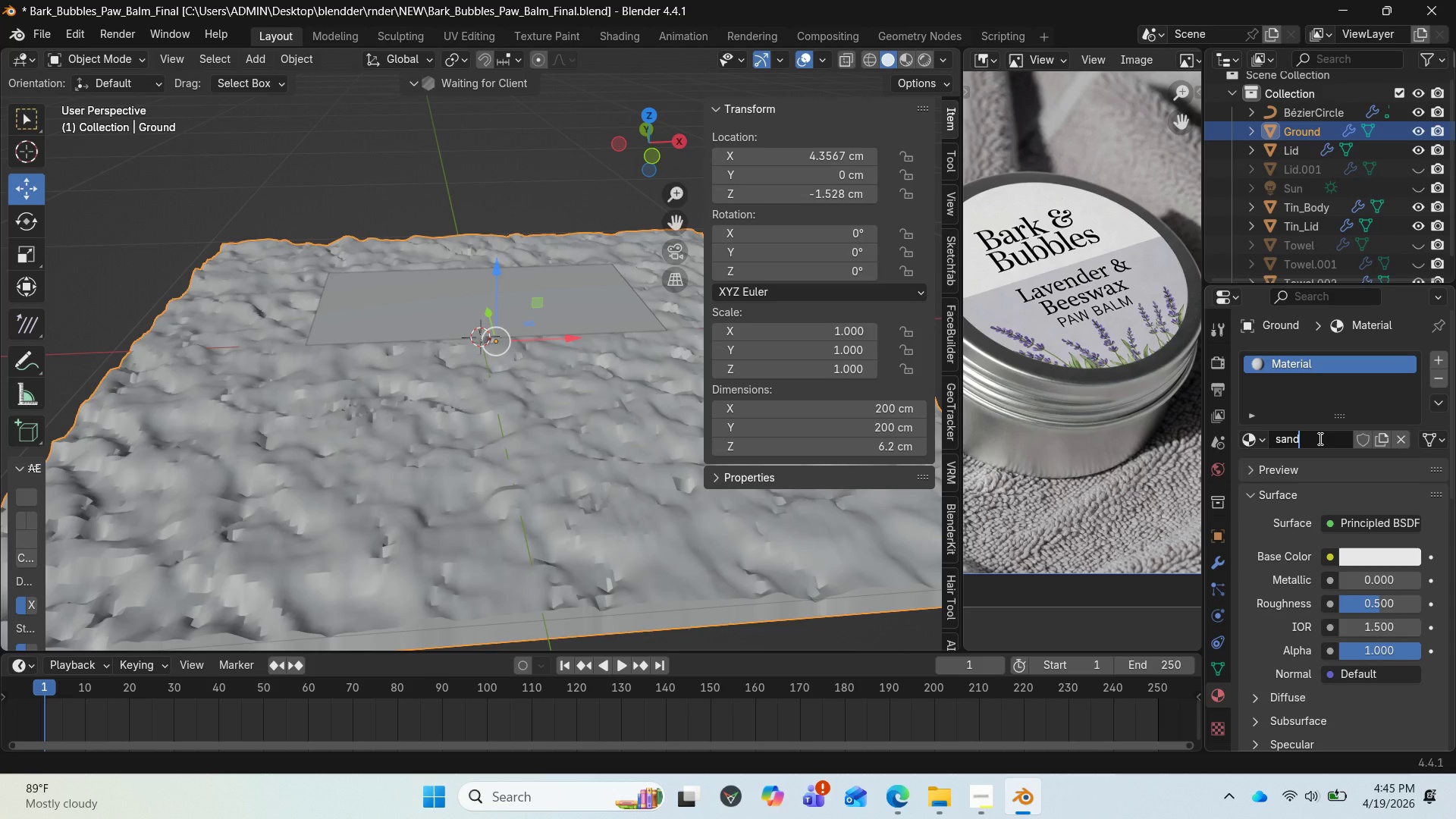 
key(Enter)
 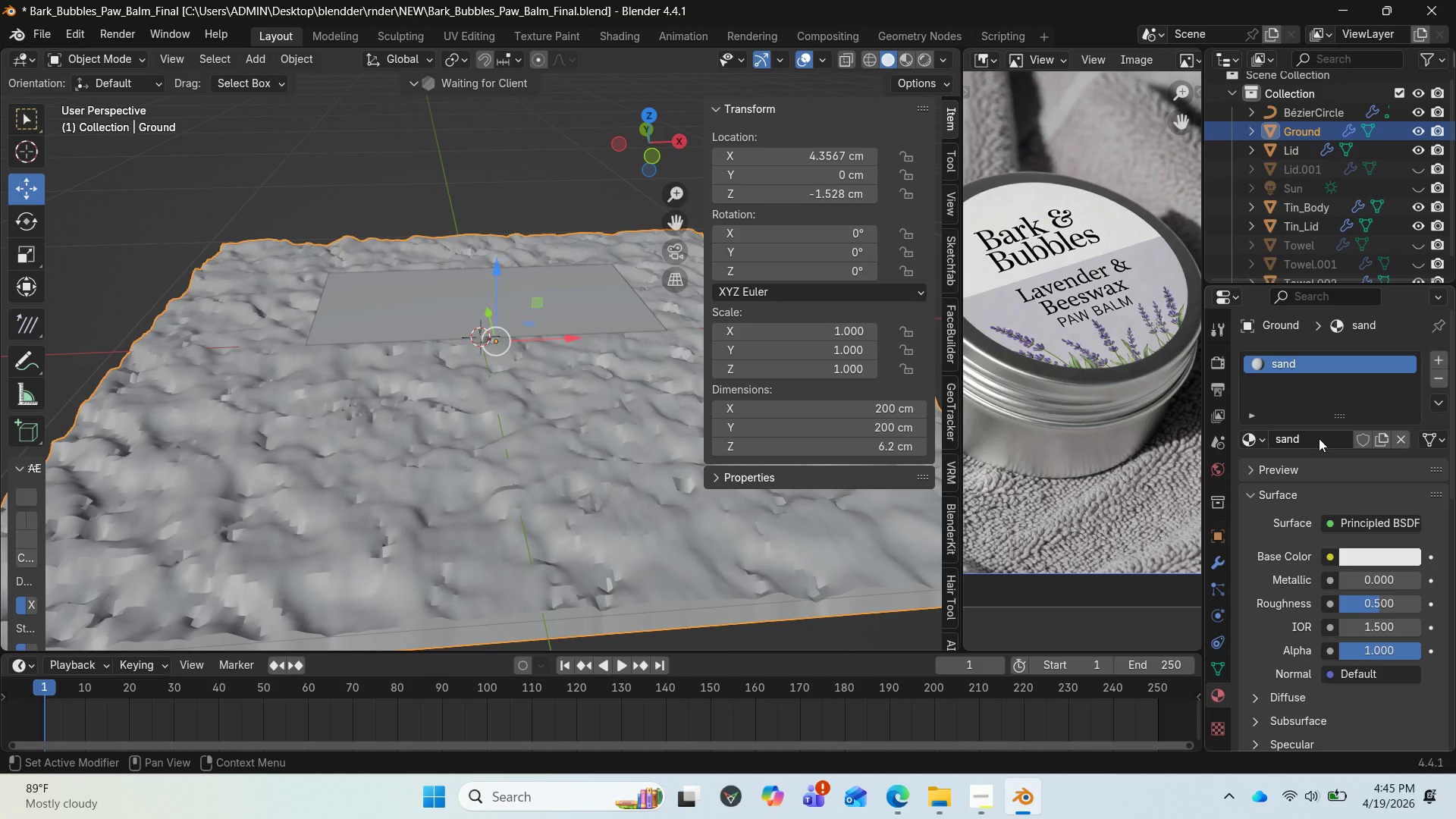 
wait(30.05)
 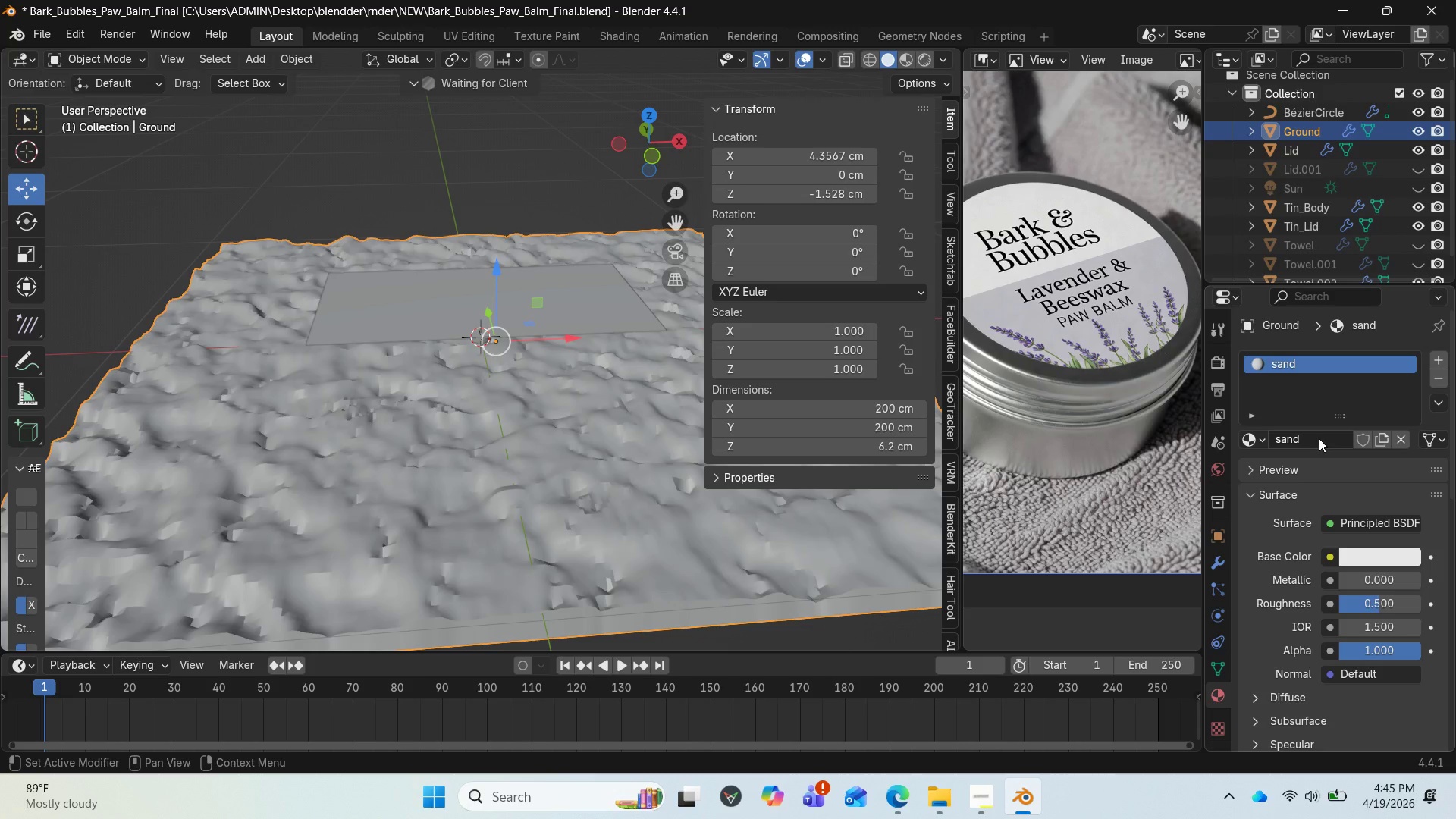 
left_click_drag(start_coordinate=[658, 154], to_coordinate=[654, 100])
 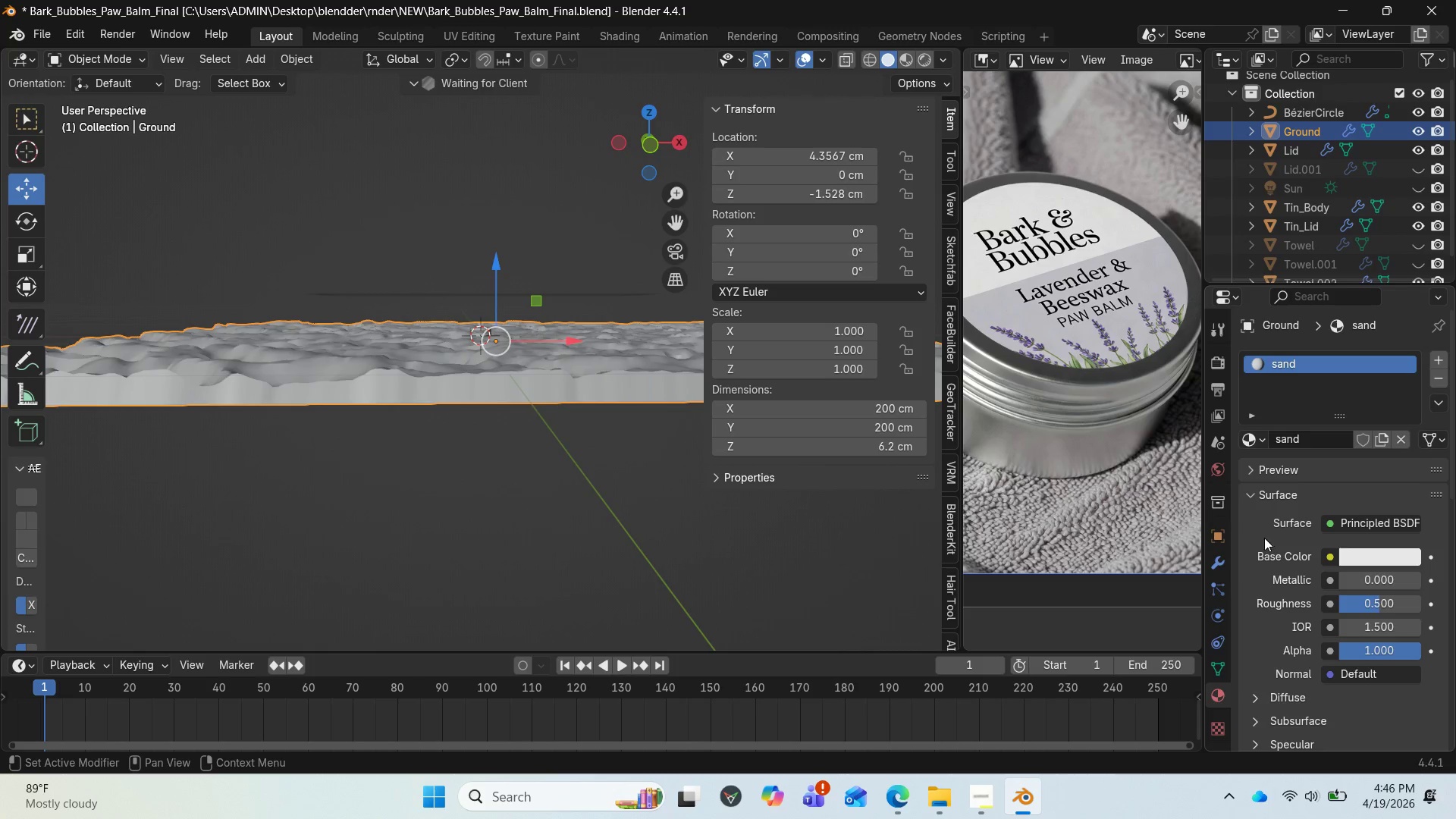 
wait(8.64)
 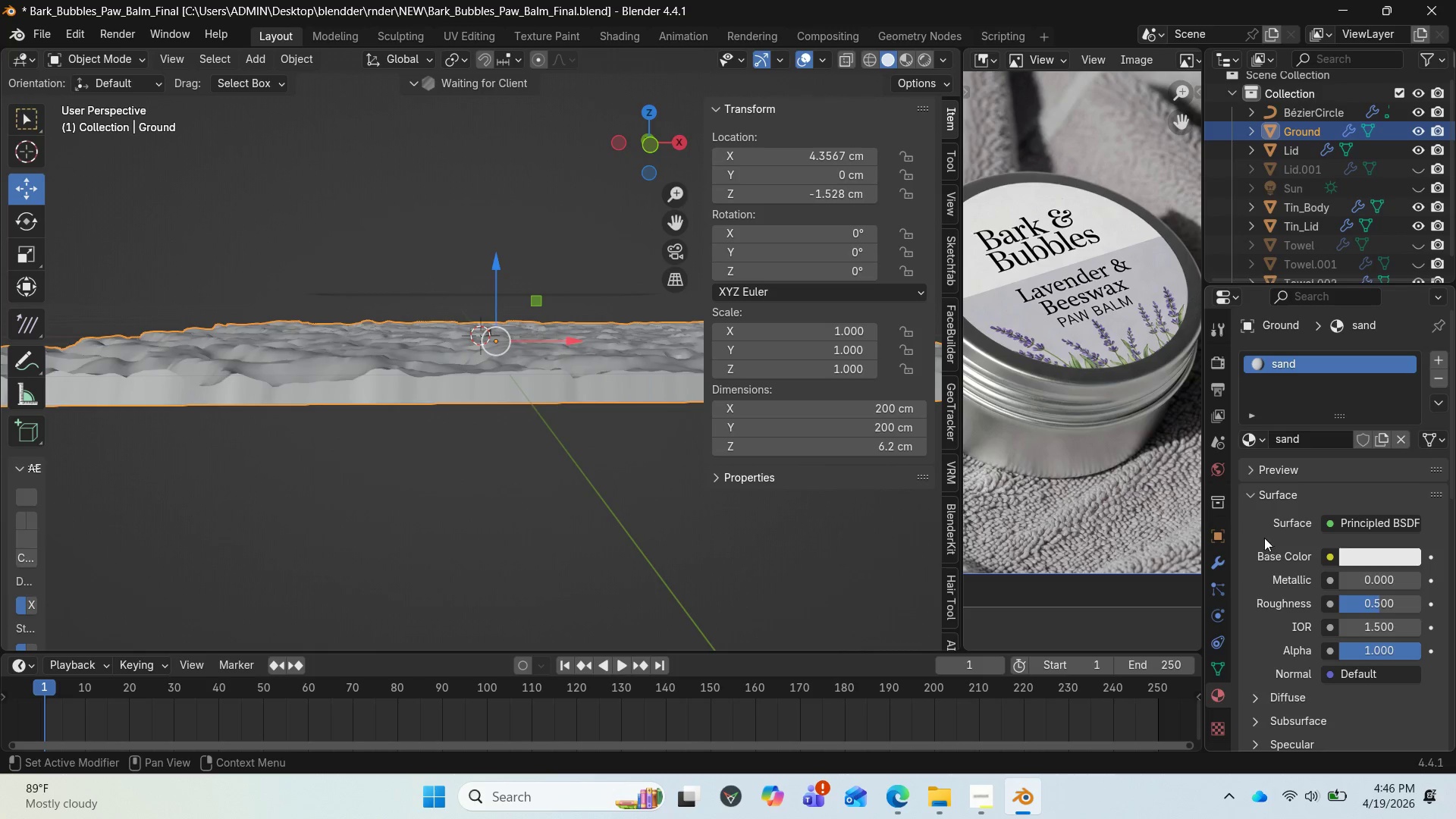 
left_click([1218, 723])
 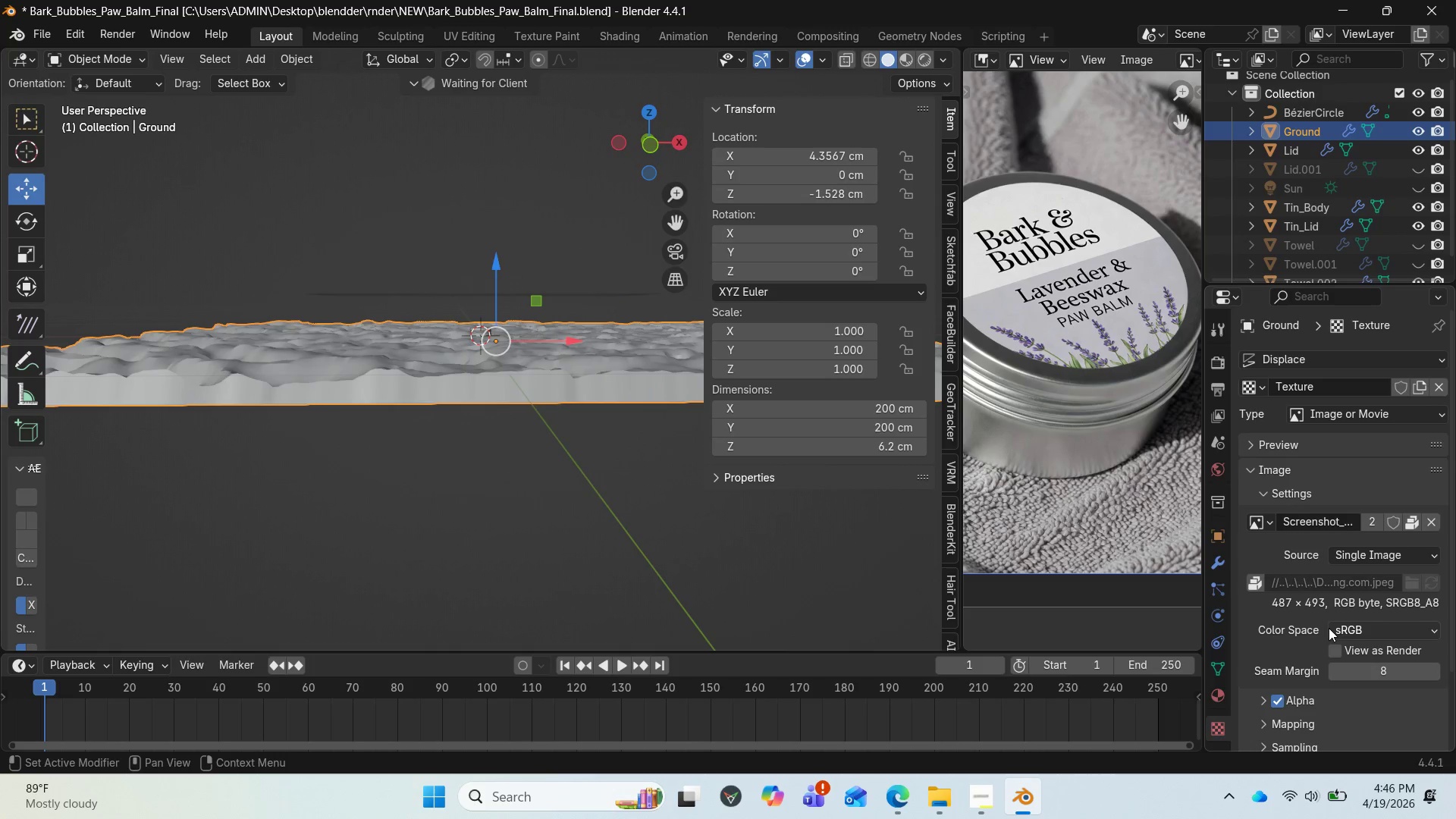 
scroll: coordinate [1340, 676], scroll_direction: down, amount: 2.0
 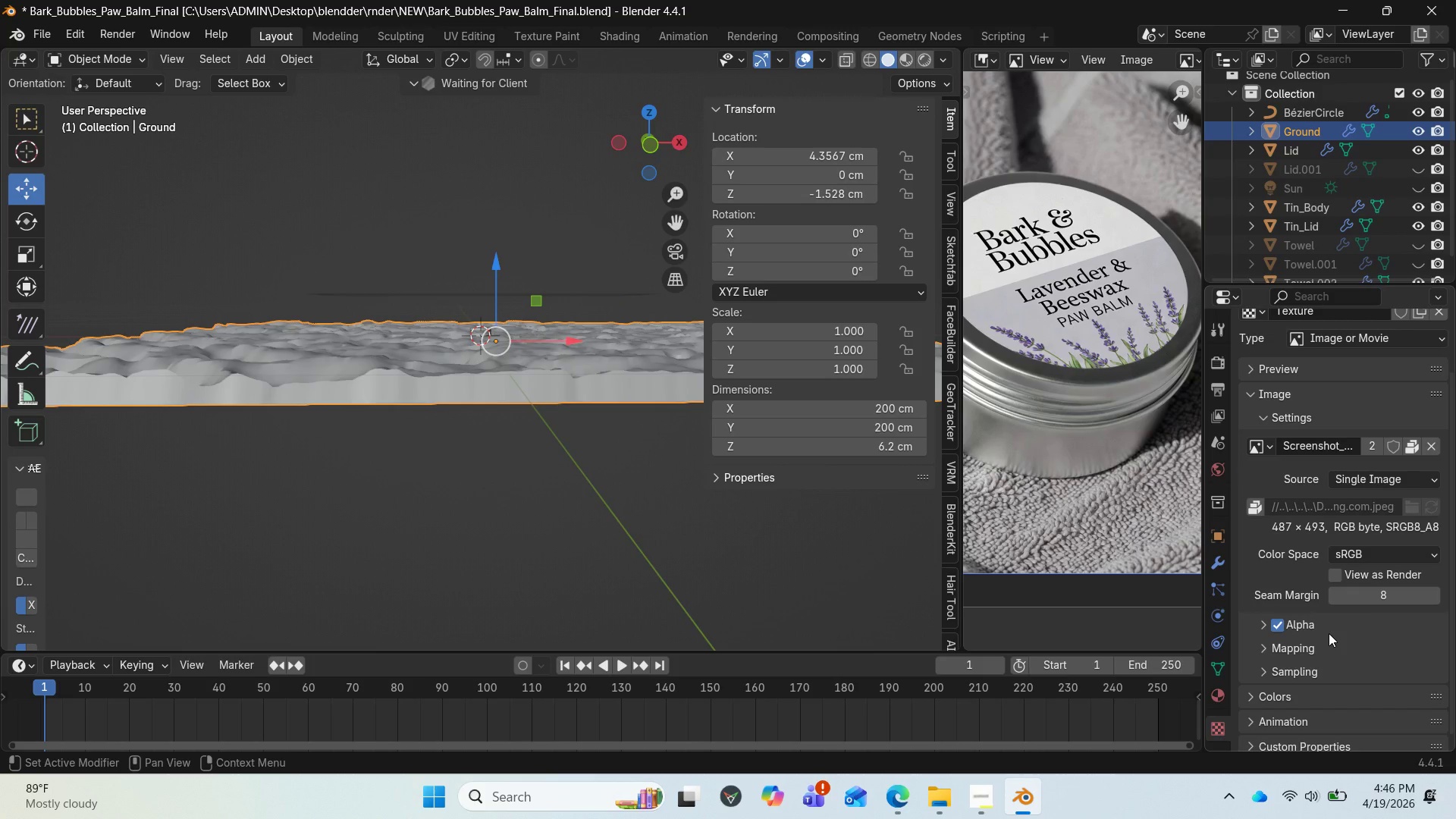 
scroll: coordinate [1333, 620], scroll_direction: none, amount: 0.0
 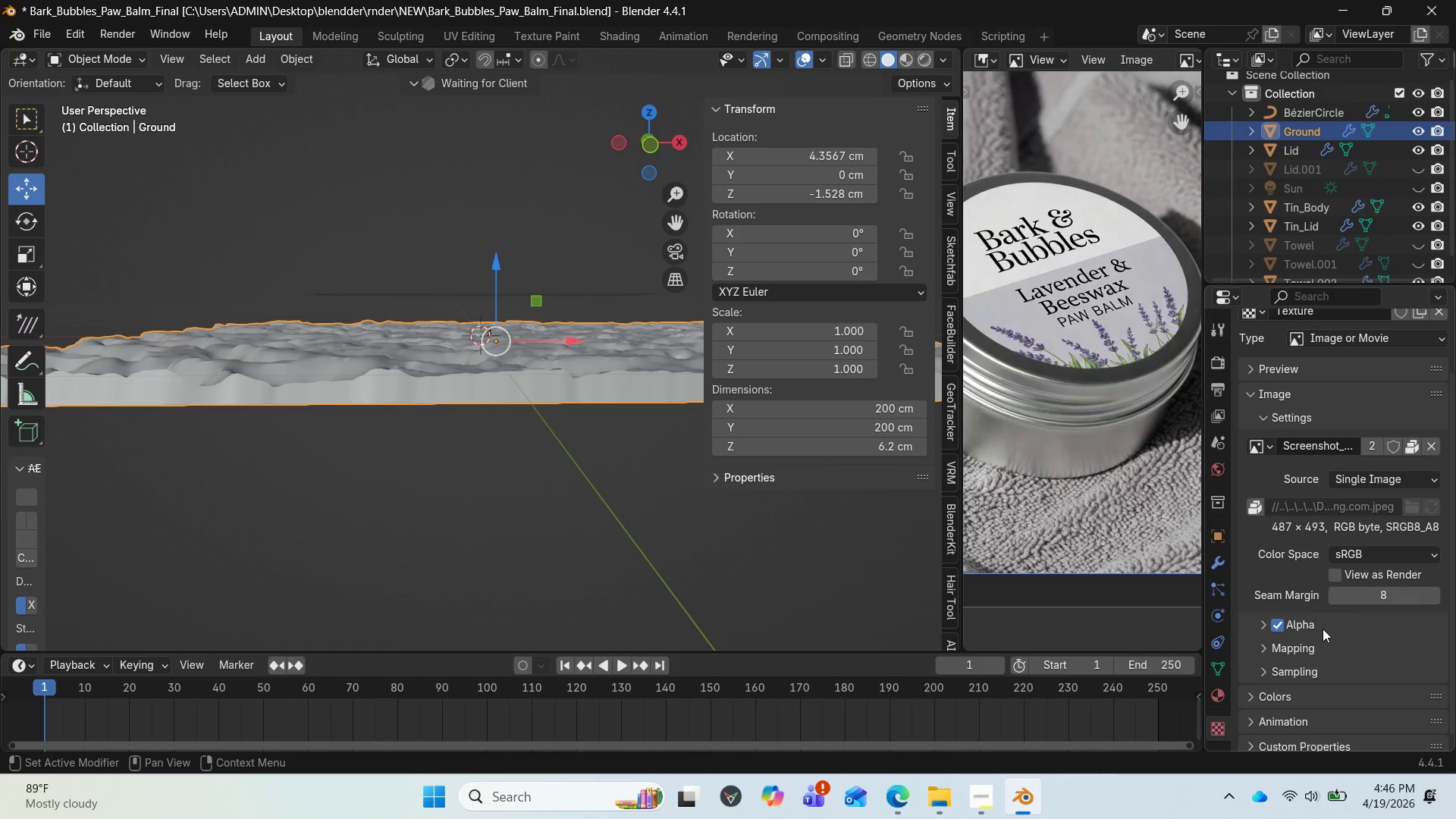 
scroll: coordinate [1320, 632], scroll_direction: down, amount: 1.0
 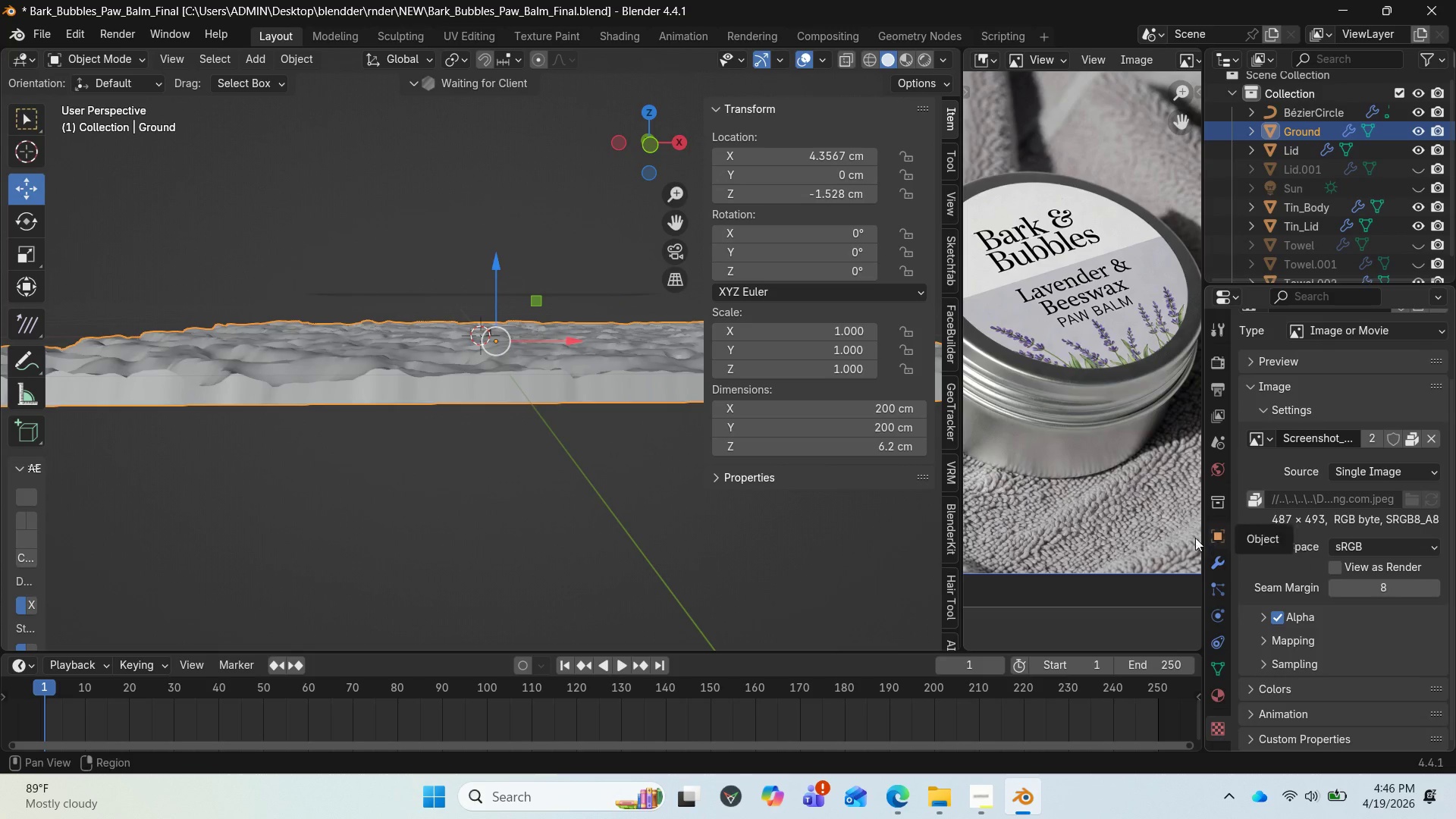 
scroll: coordinate [581, 356], scroll_direction: up, amount: 1.0
 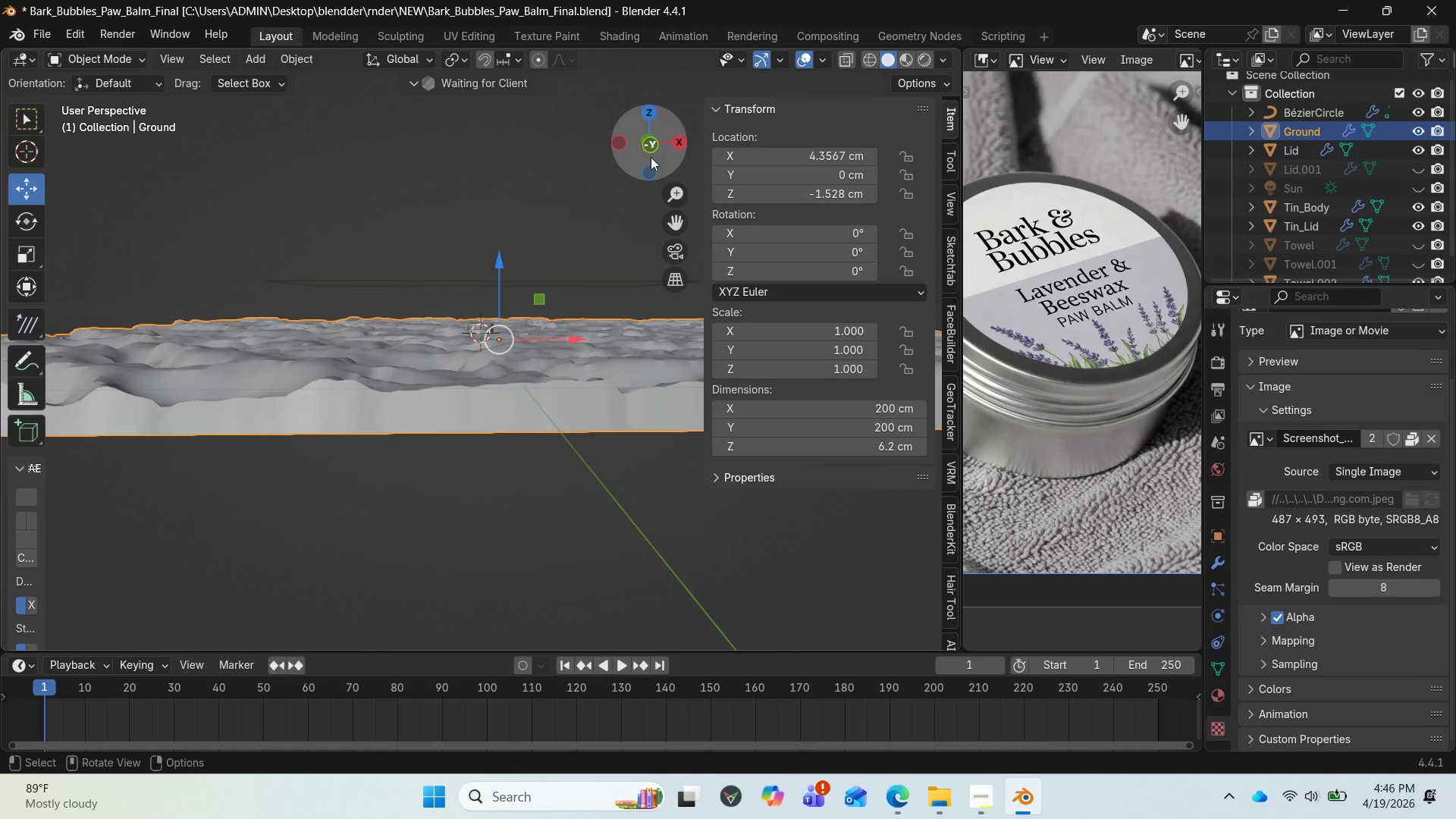 
left_click_drag(start_coordinate=[651, 147], to_coordinate=[733, 201])
 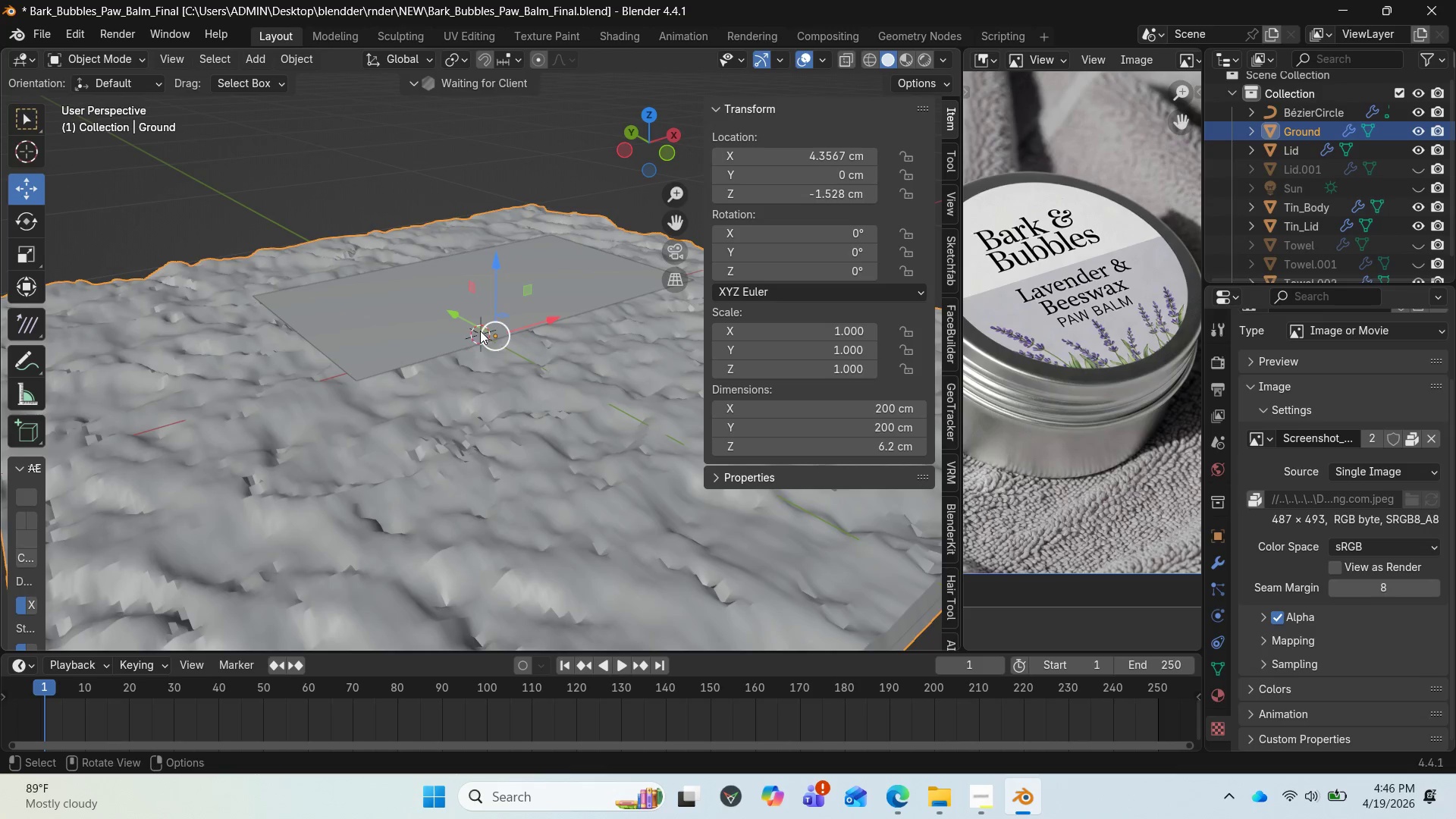 
left_click([464, 334])
 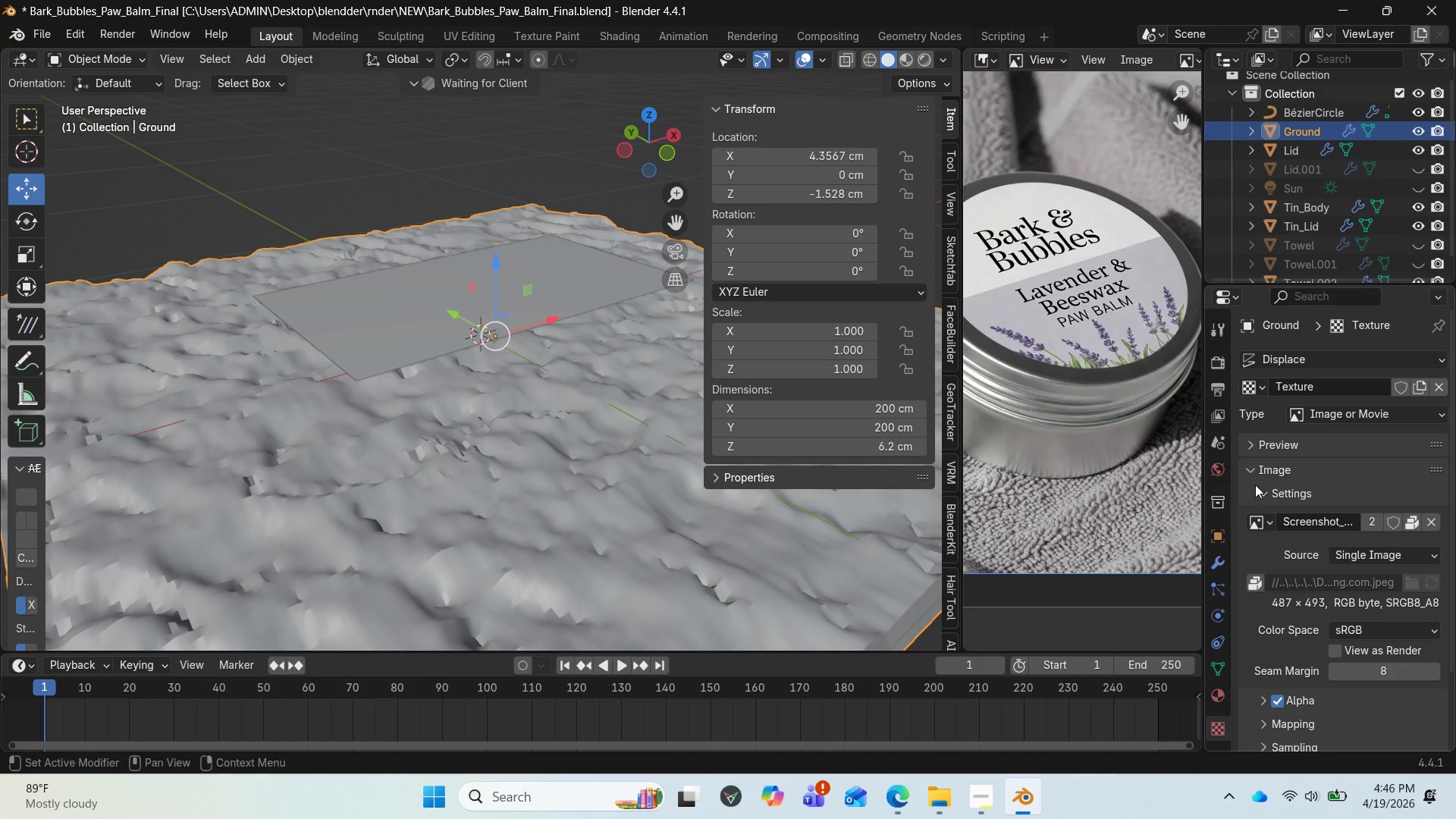 
wait(8.7)
 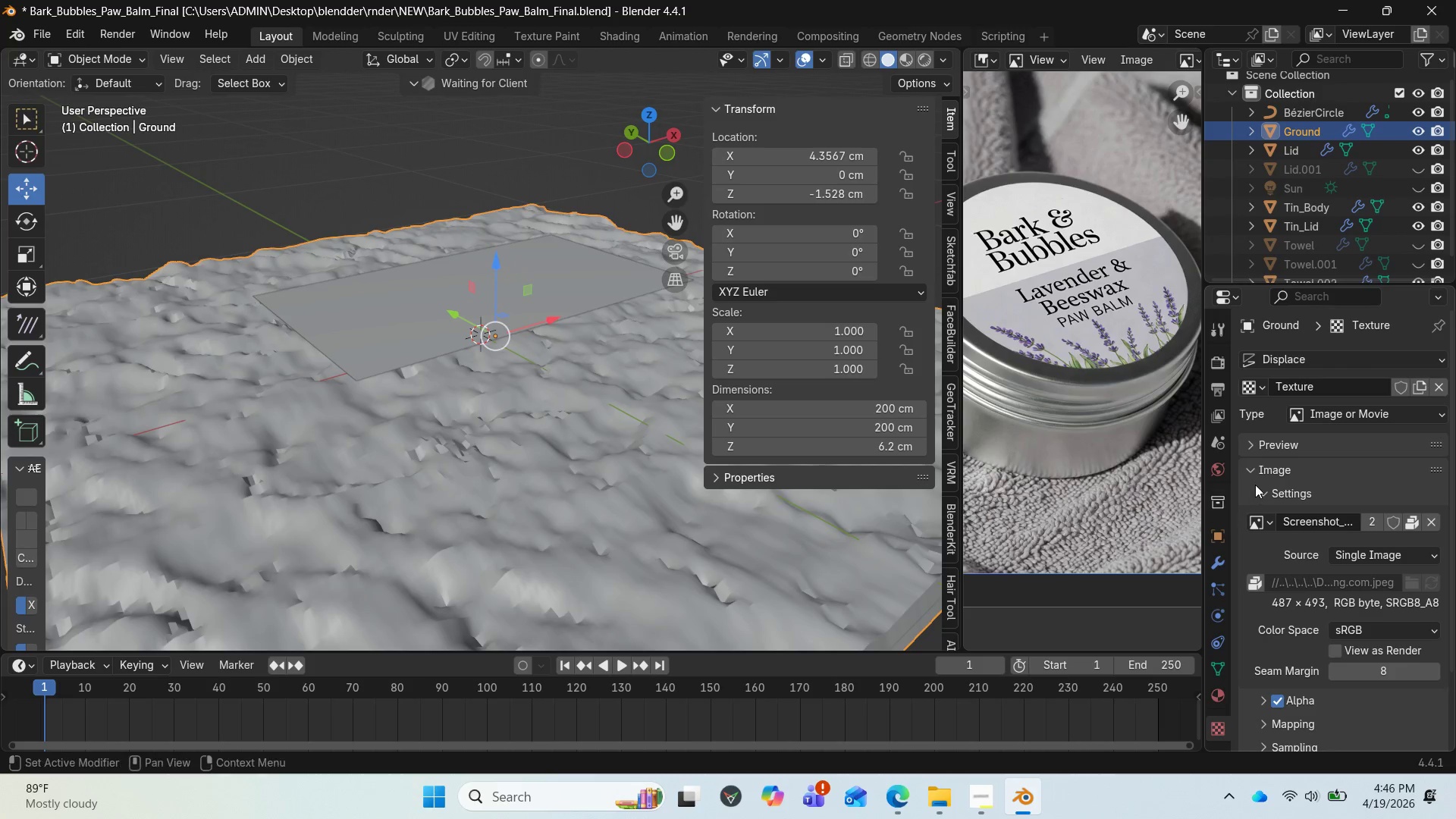 
scroll: coordinate [602, 278], scroll_direction: down, amount: 5.0
 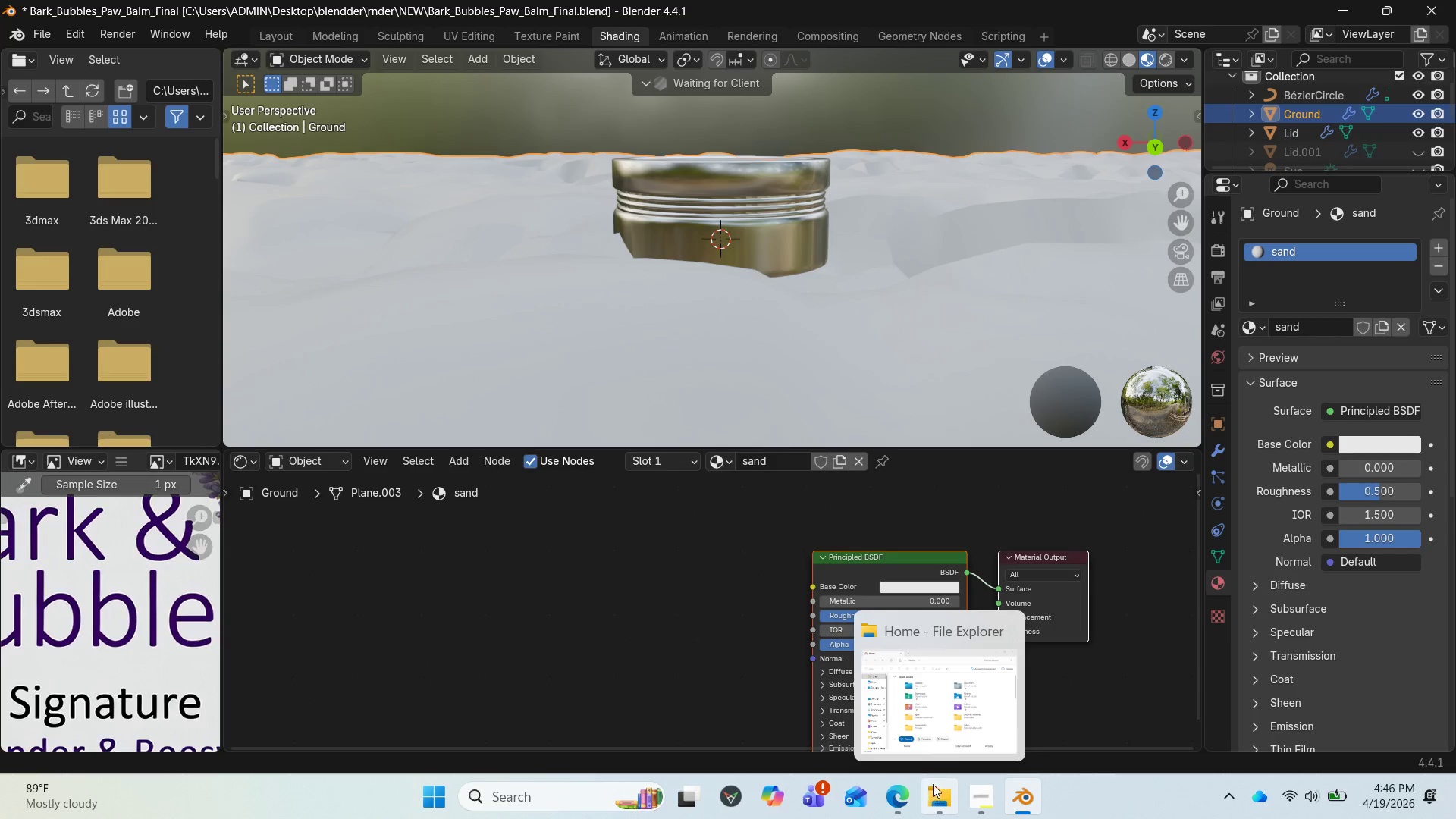 
wait(5.12)
 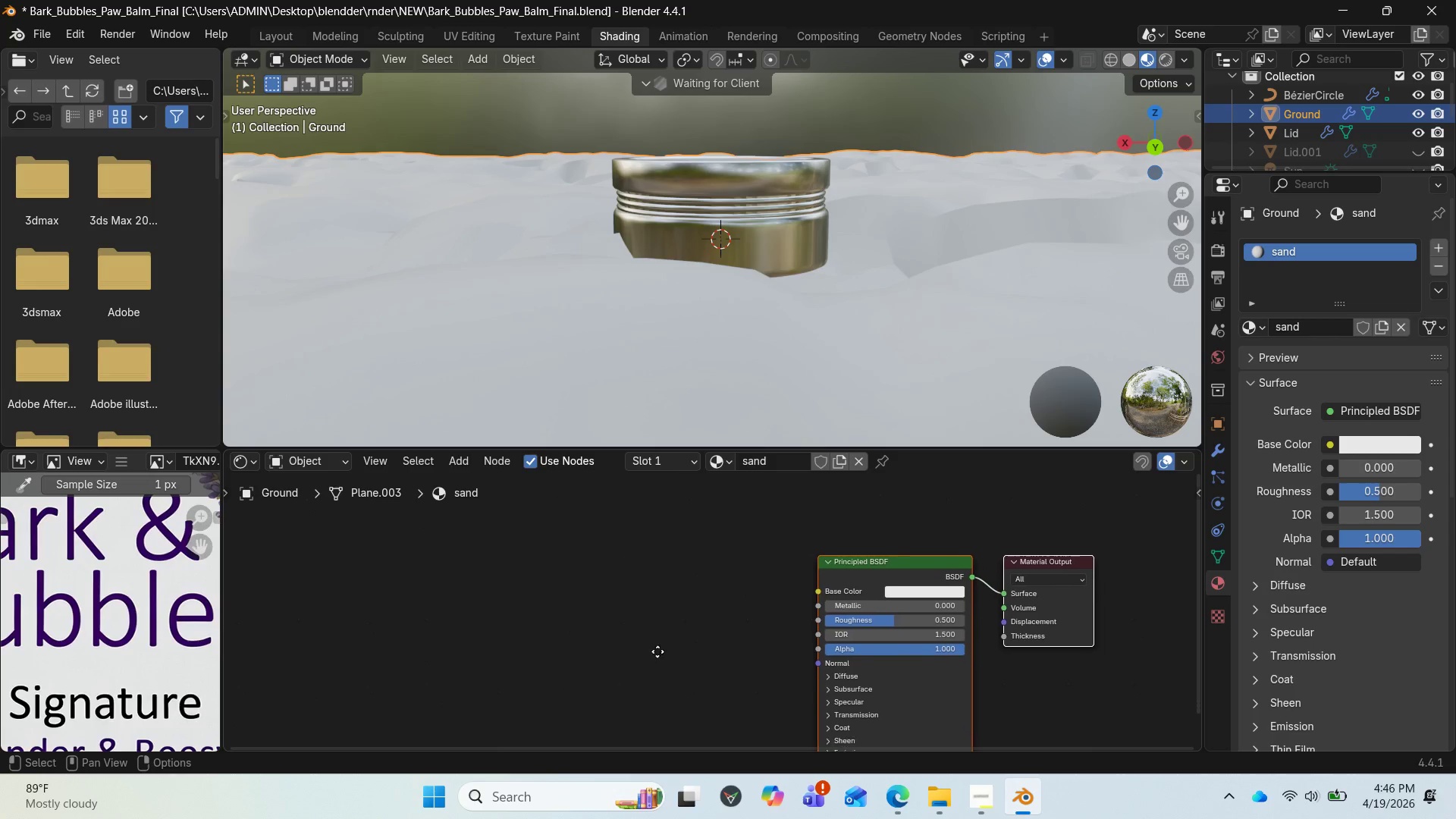 
left_click([933, 711])
 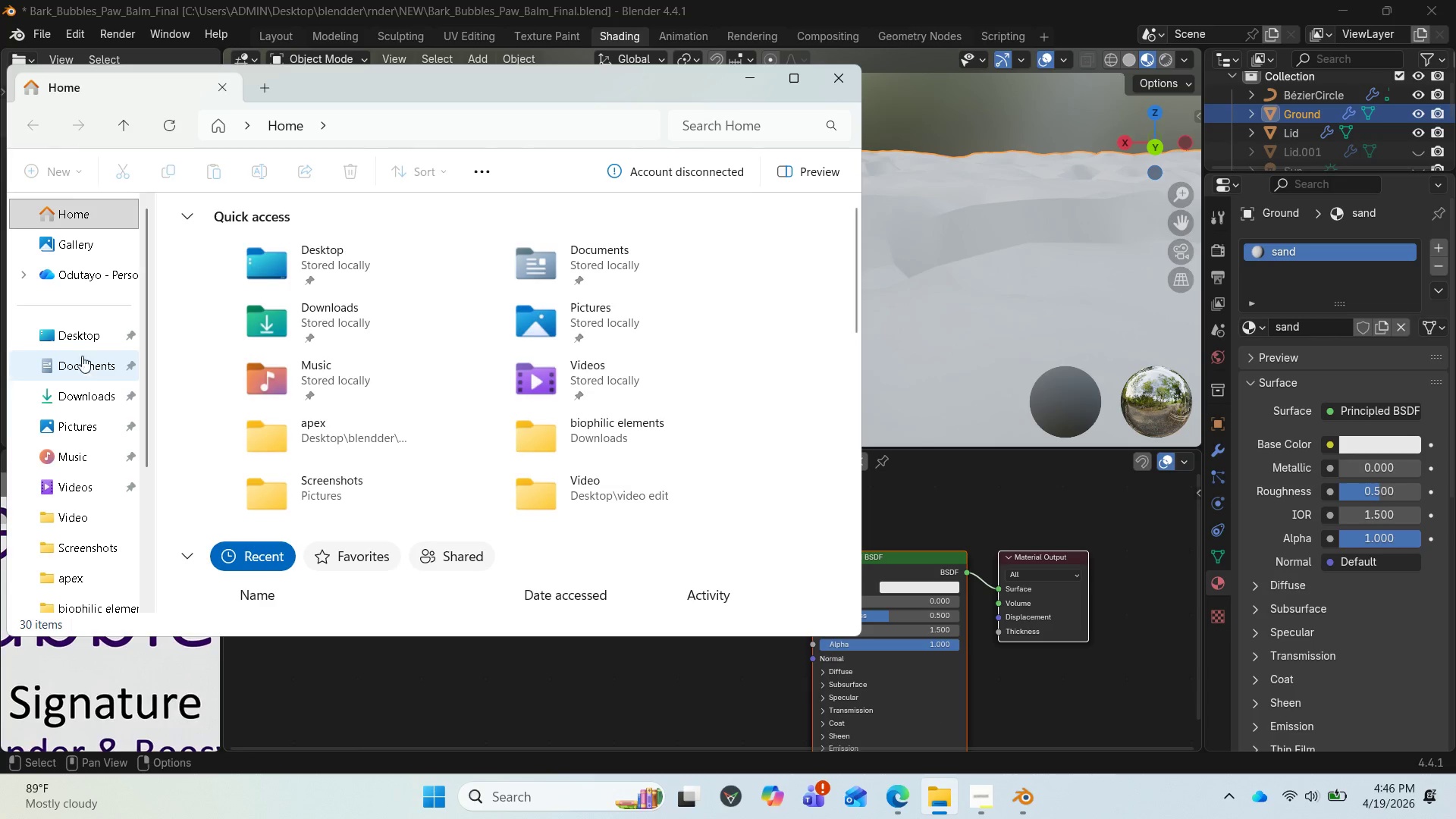 
left_click([82, 335])
 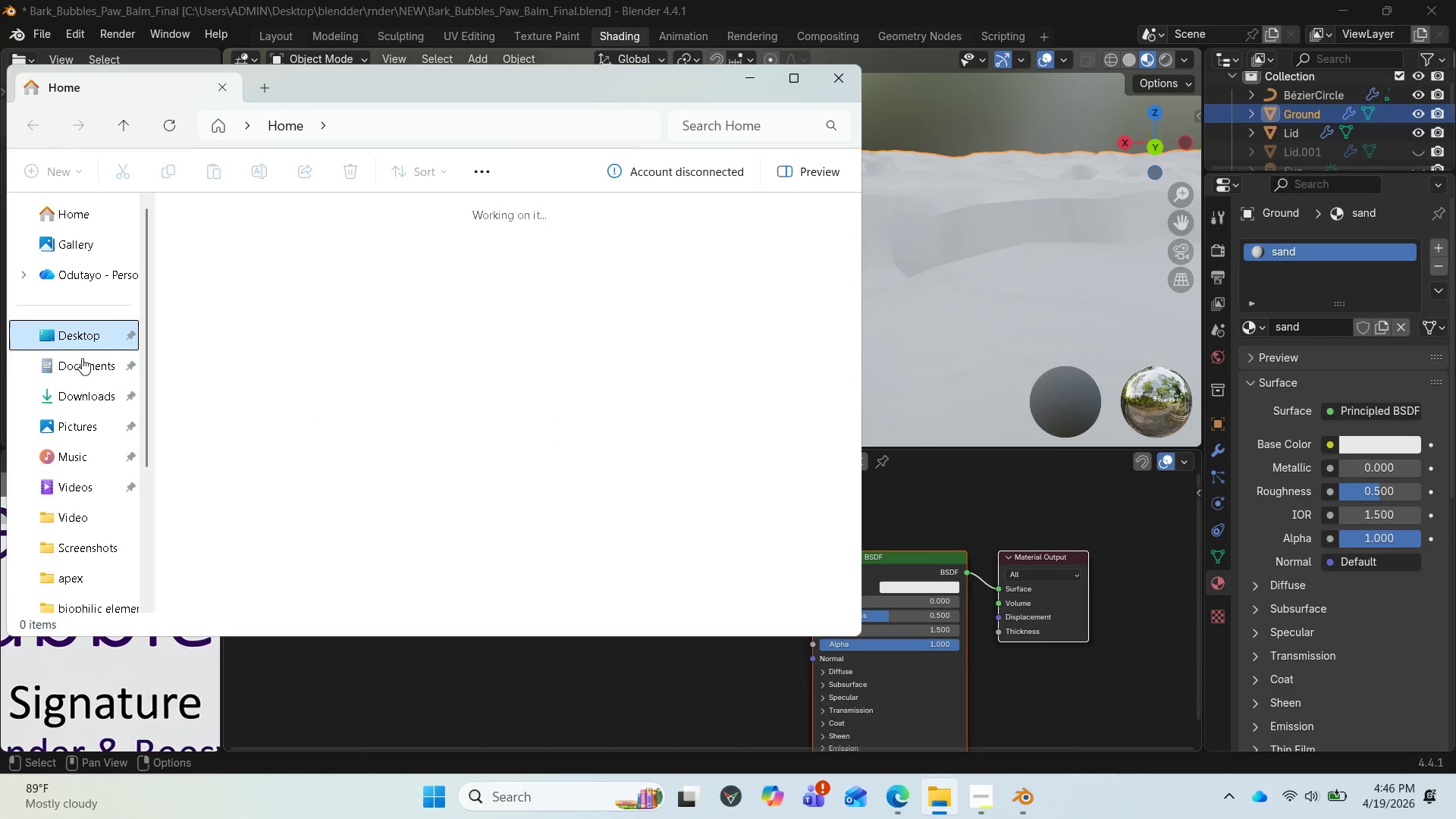 
left_click([80, 364])
 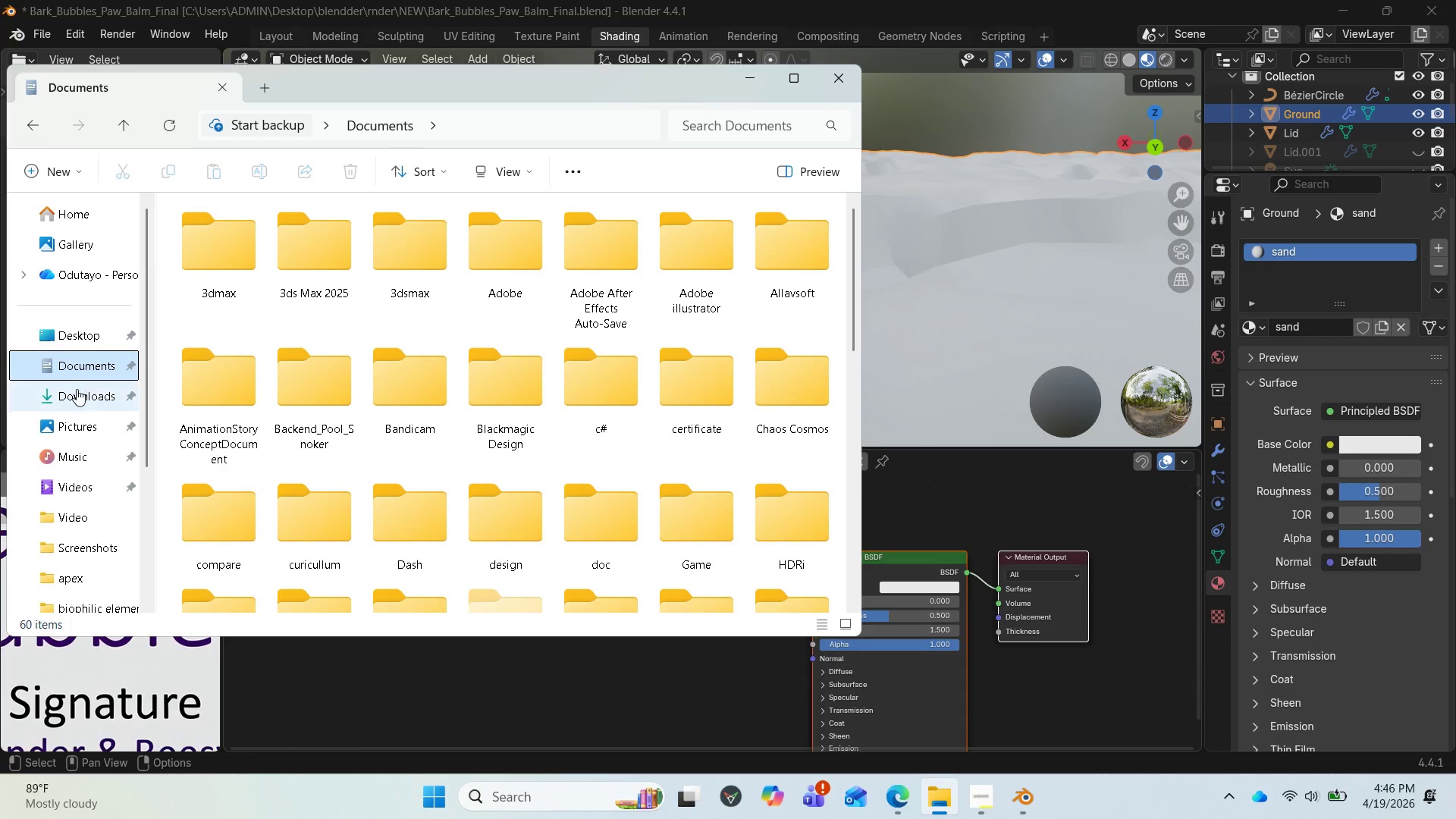 
left_click([76, 390])
 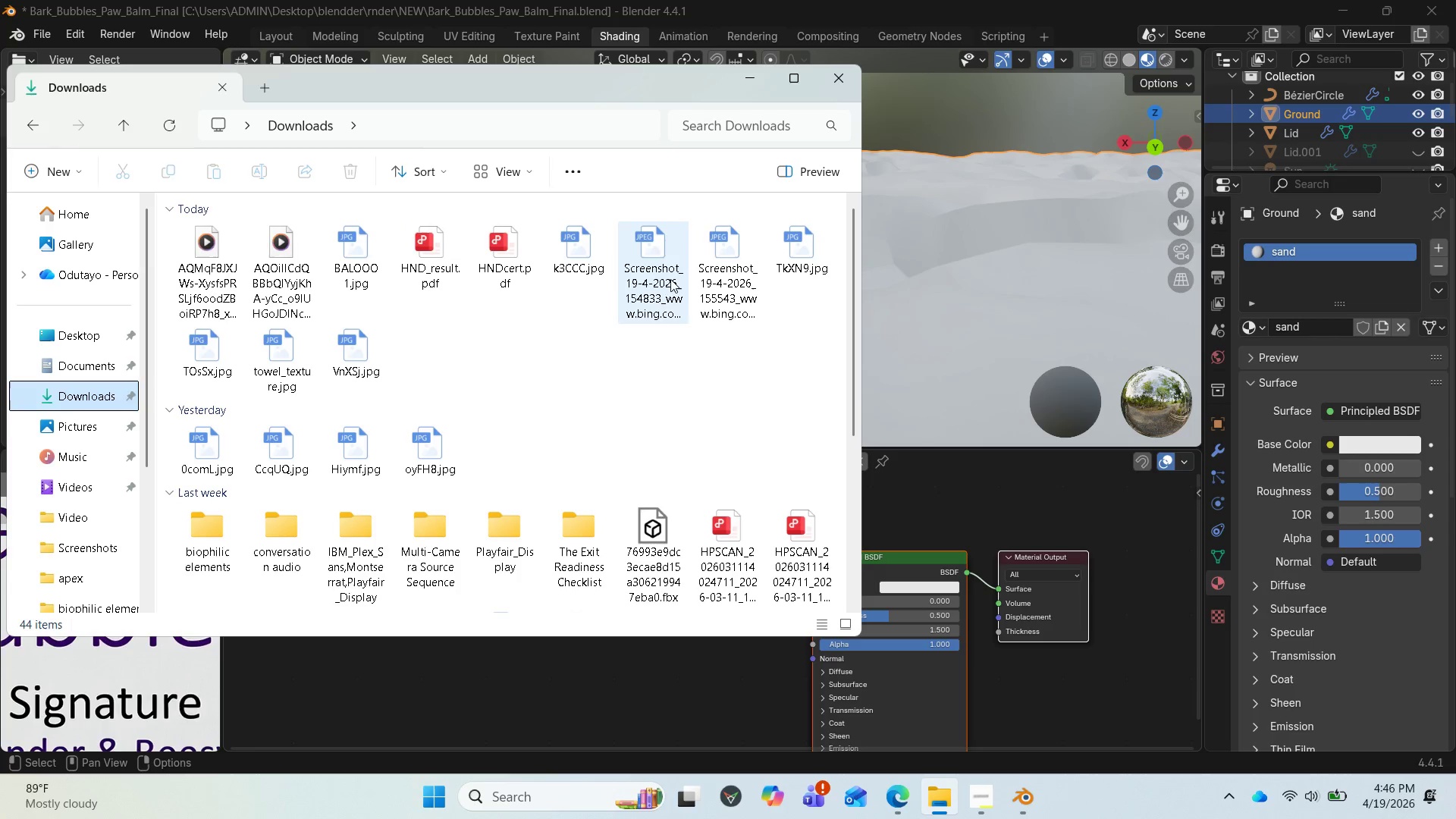 
wait(11.02)
 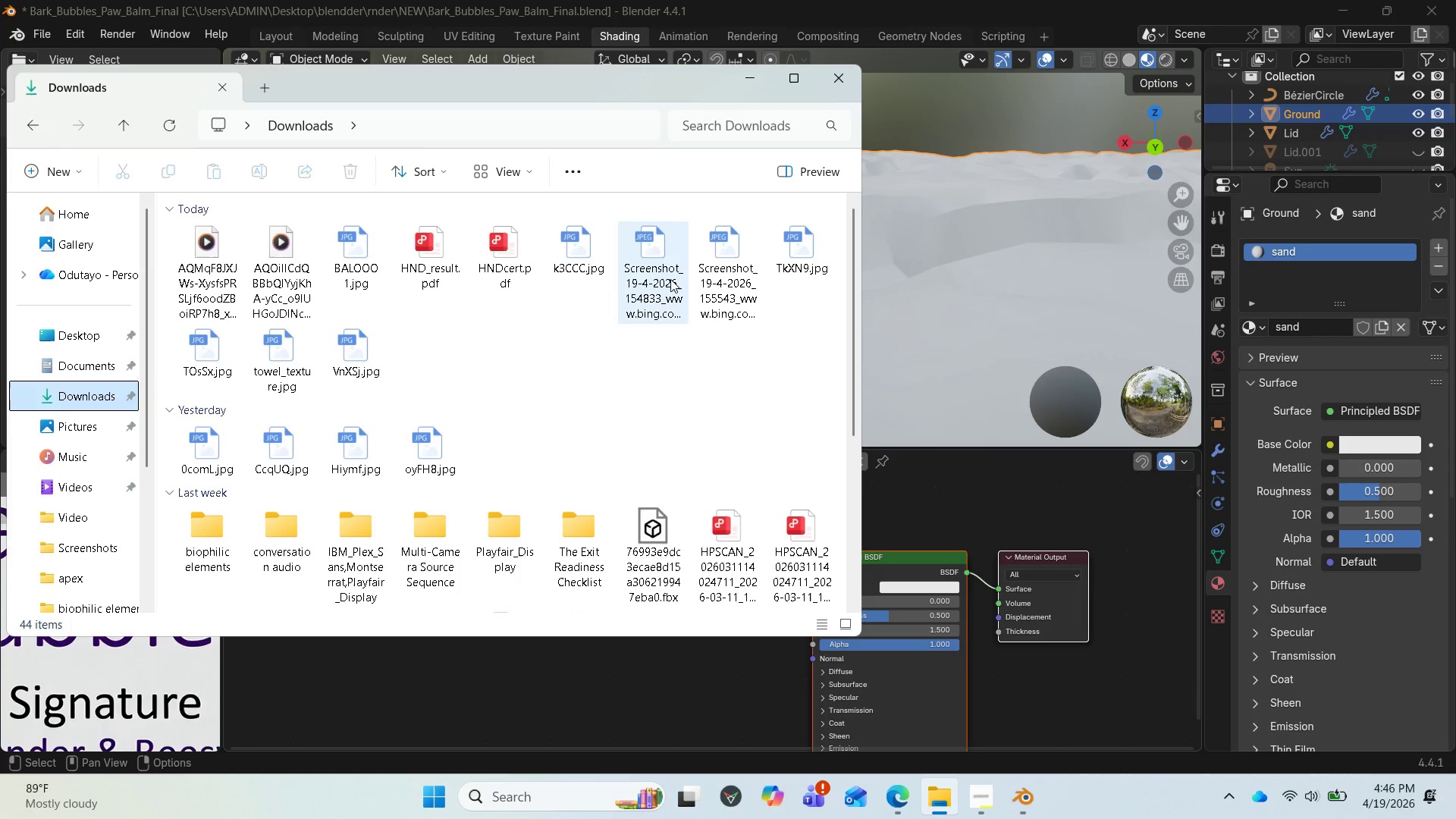 
double_click([290, 359])
 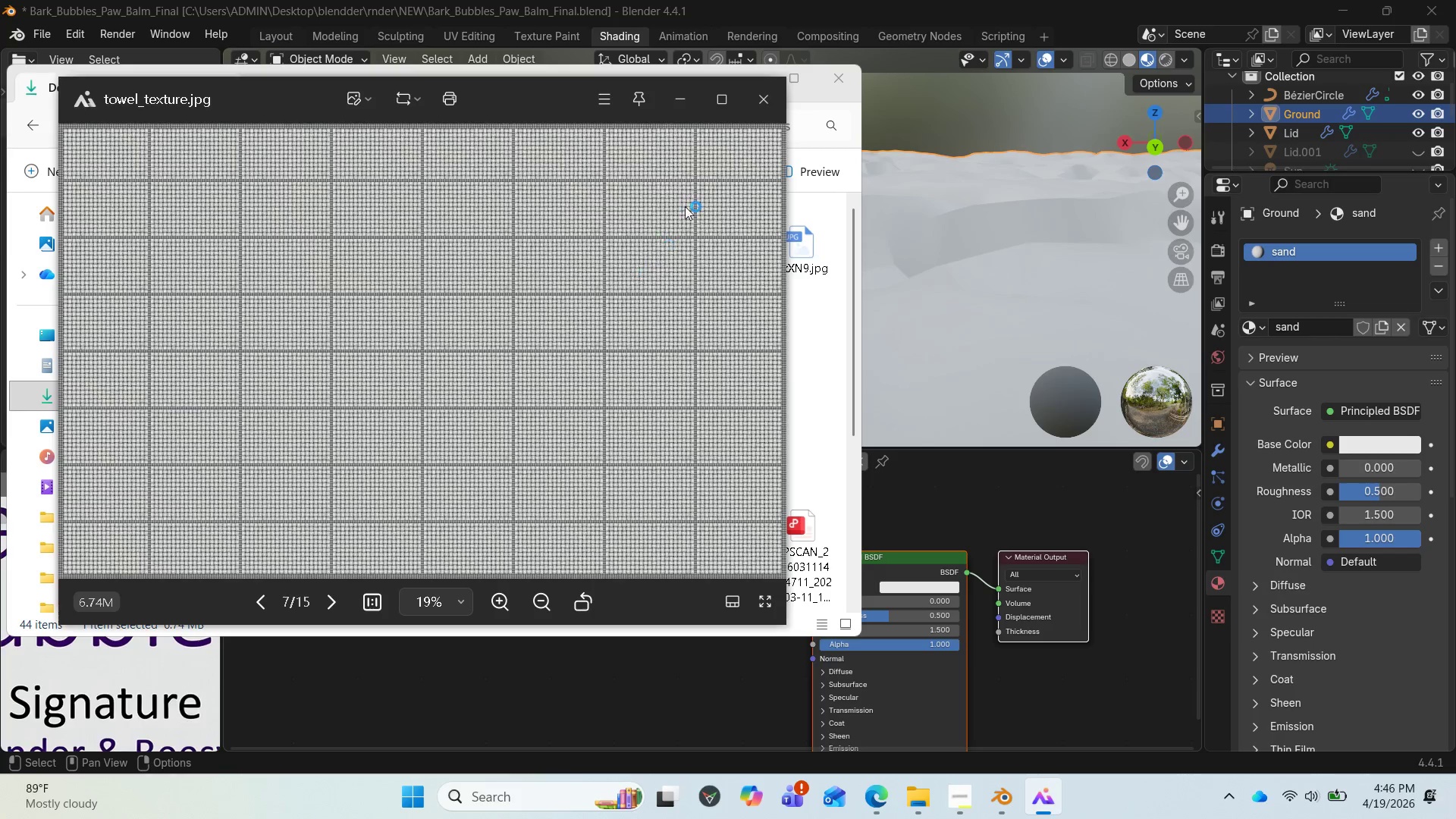 
left_click([756, 93])
 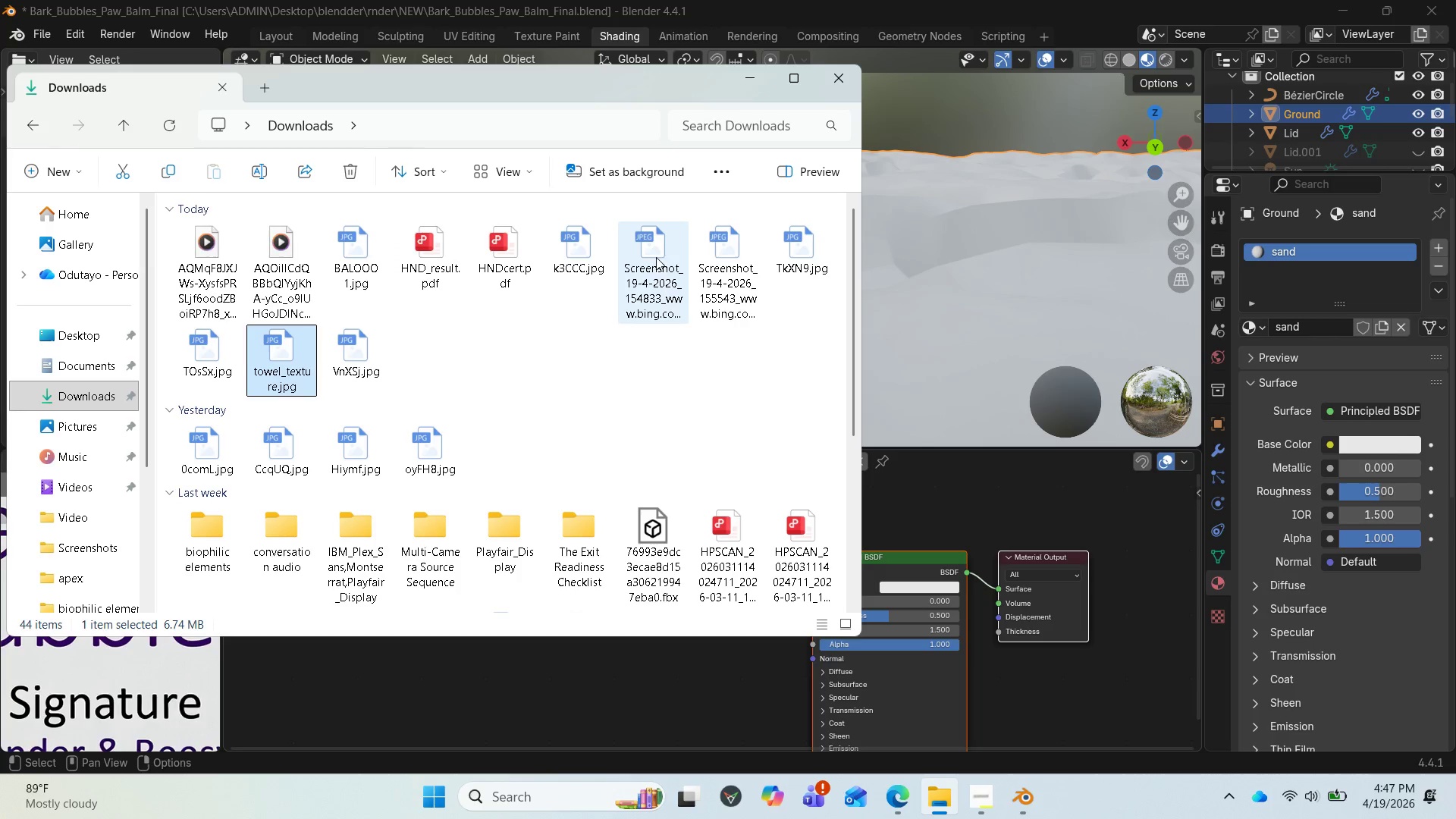 
left_click_drag(start_coordinate=[656, 257], to_coordinate=[577, 706])
 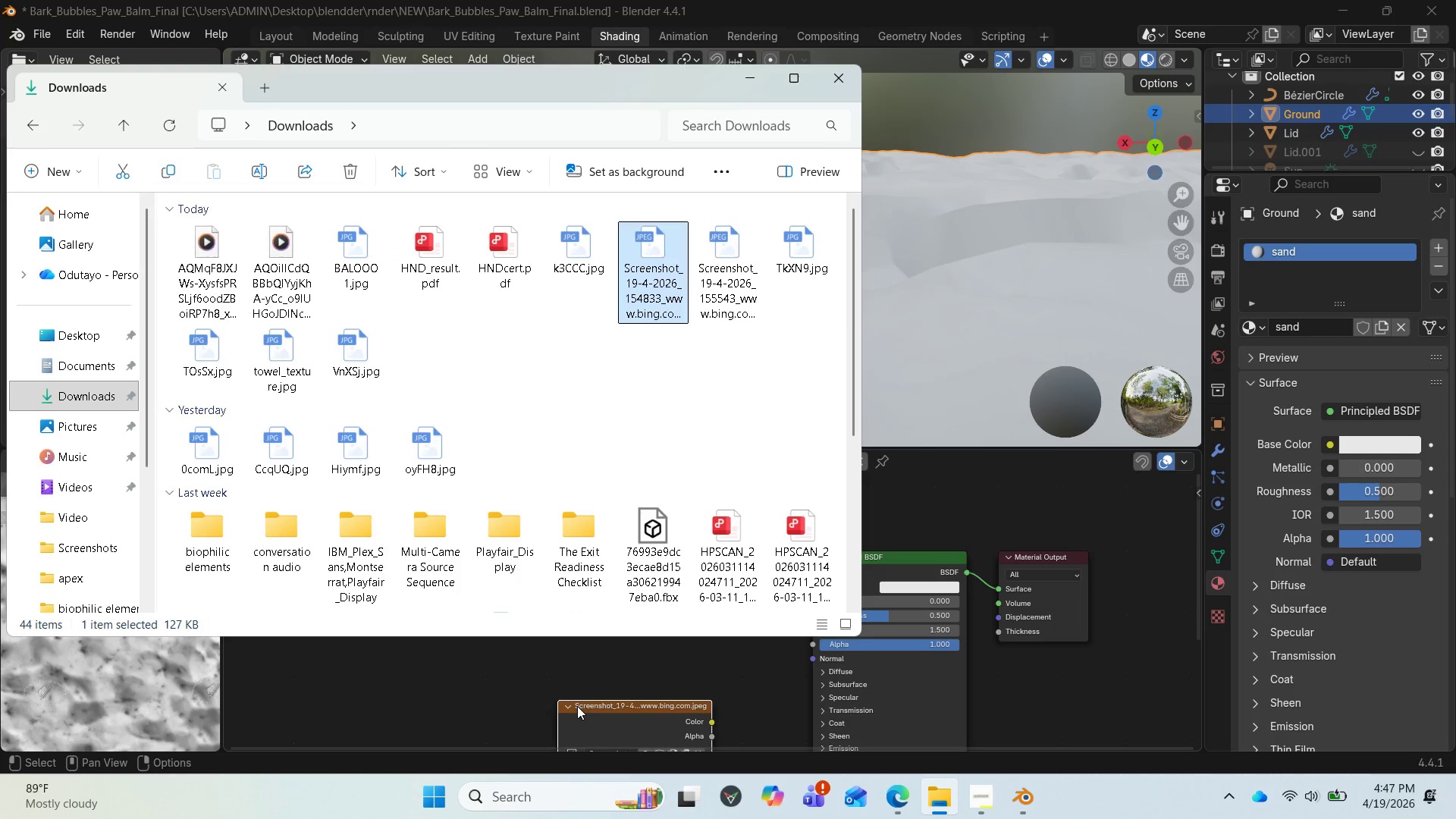 
left_click_drag(start_coordinate=[577, 706], to_coordinate=[578, 611])
 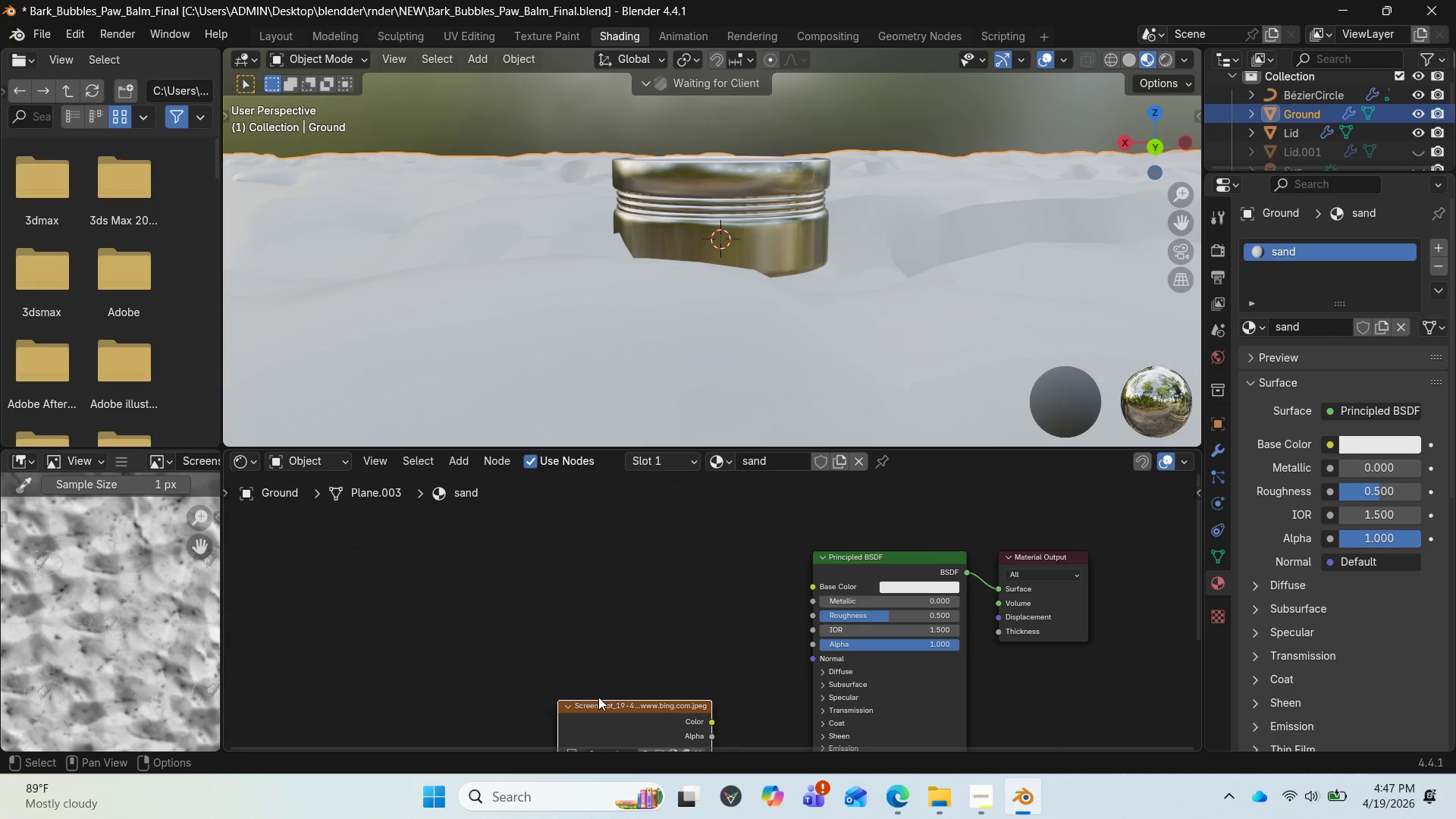 
left_click_drag(start_coordinate=[598, 701], to_coordinate=[581, 570])
 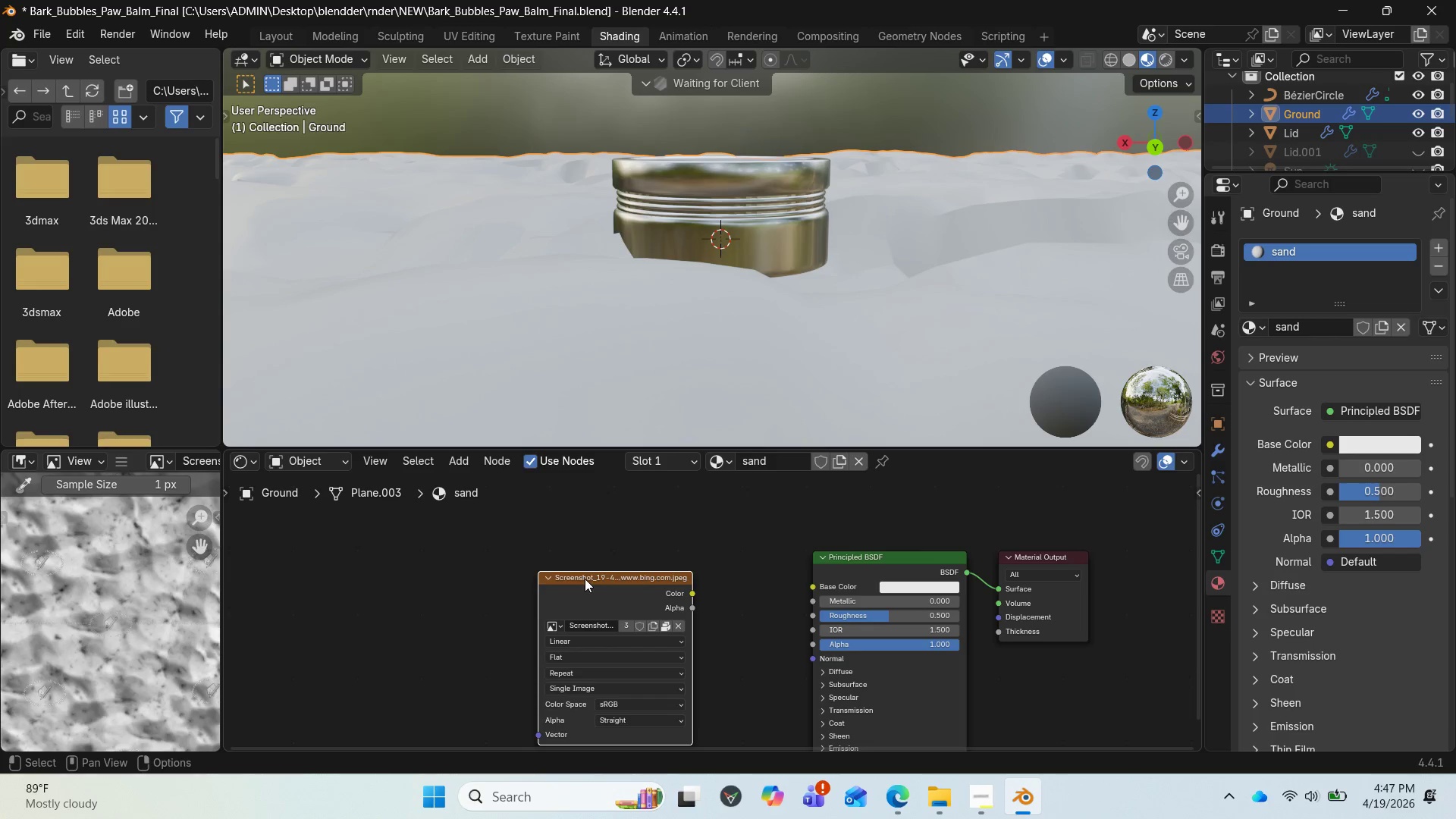 
left_click_drag(start_coordinate=[585, 579], to_coordinate=[391, 571])
 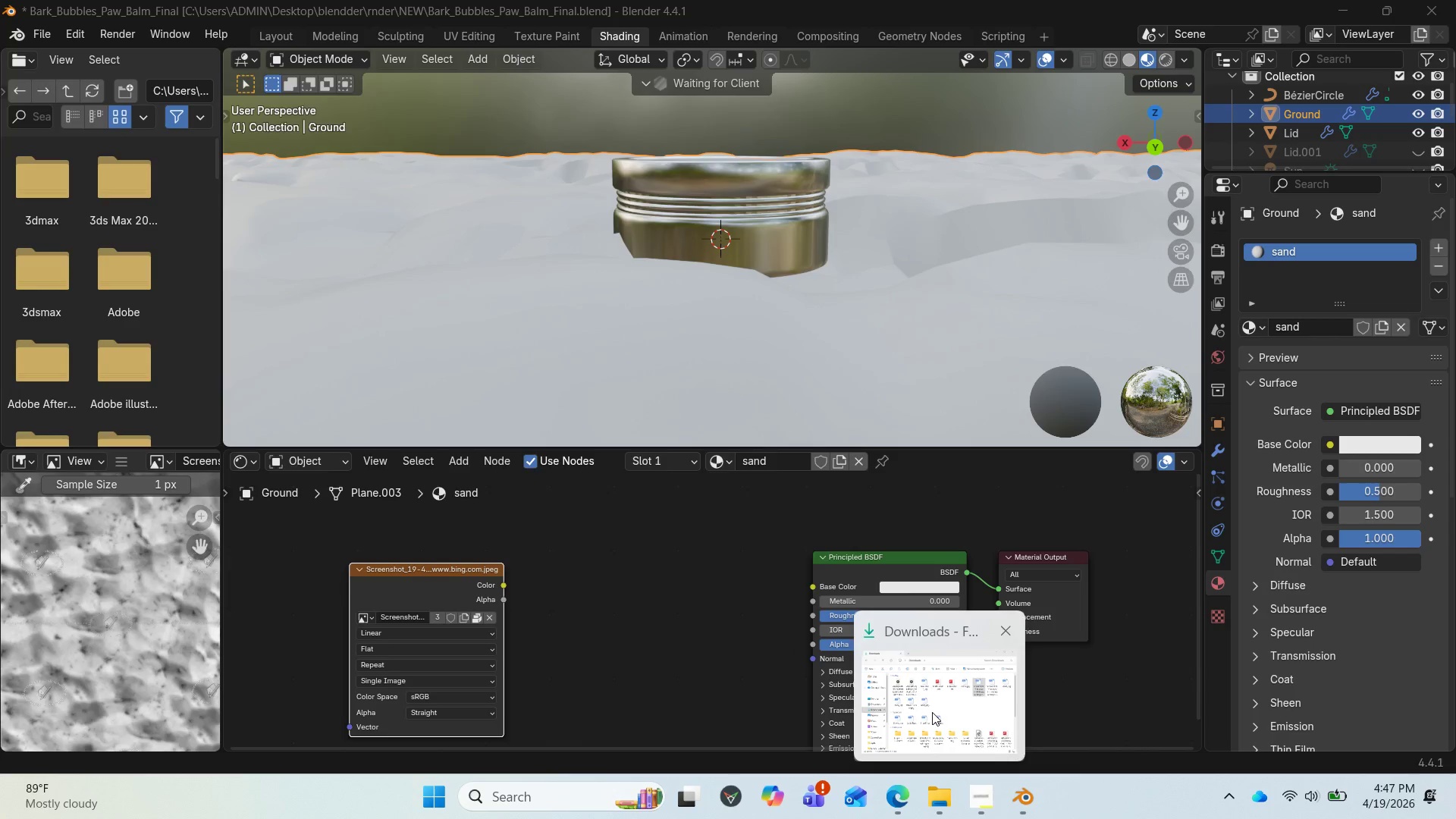 
left_click_drag(start_coordinate=[718, 276], to_coordinate=[640, 683])
 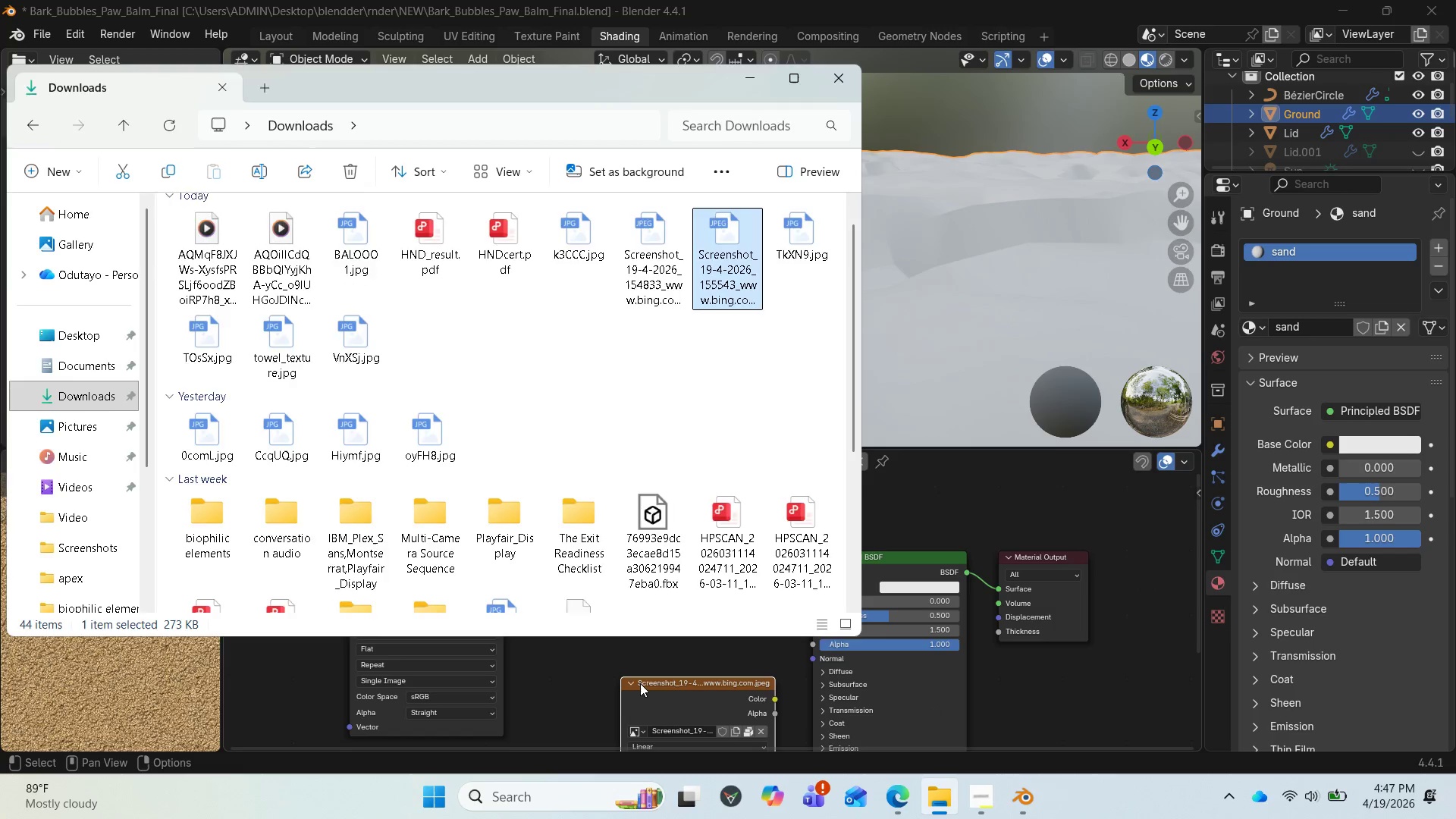 
left_click_drag(start_coordinate=[640, 683], to_coordinate=[586, 567])
 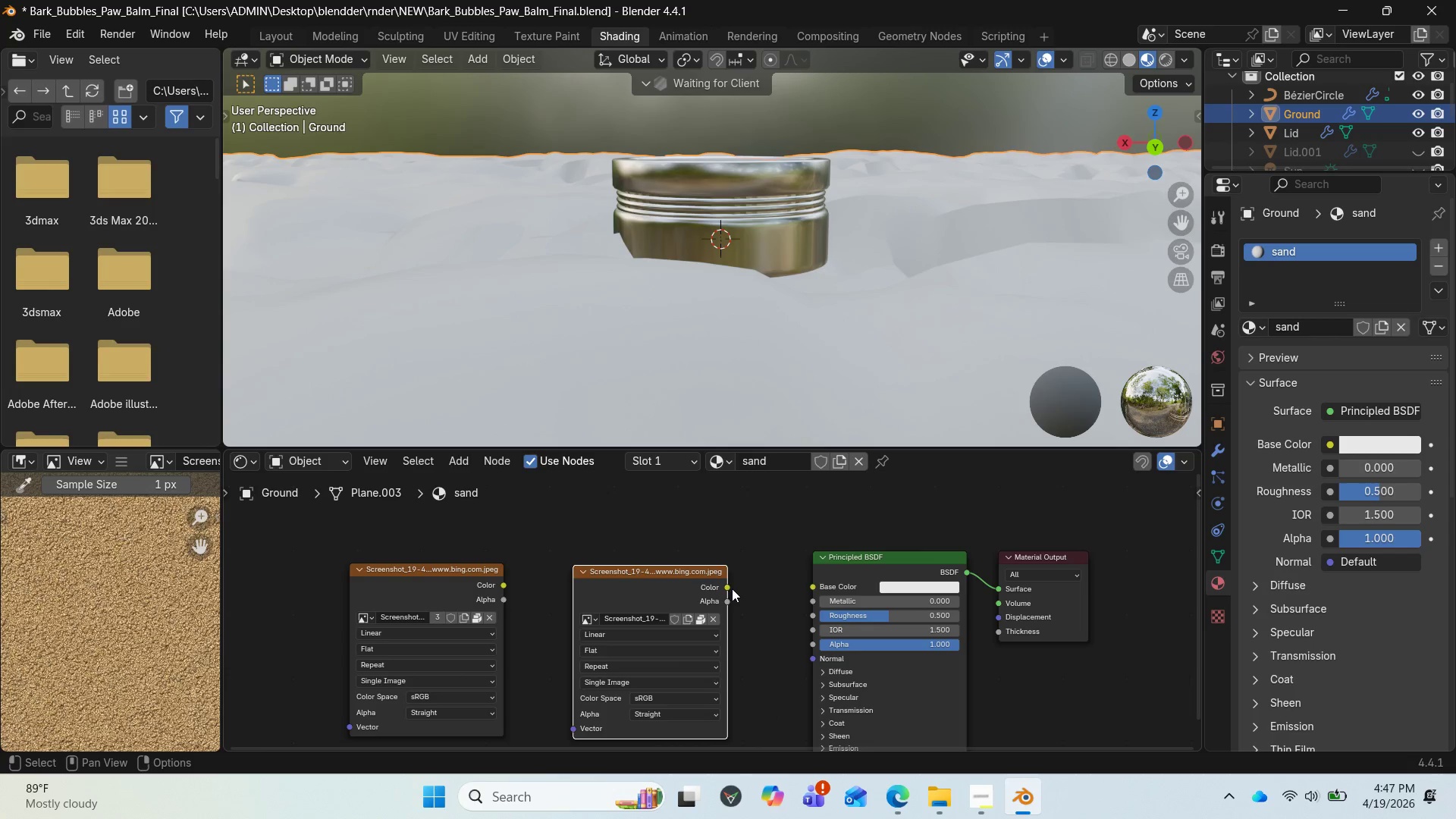 
left_click_drag(start_coordinate=[727, 588], to_coordinate=[807, 582])
 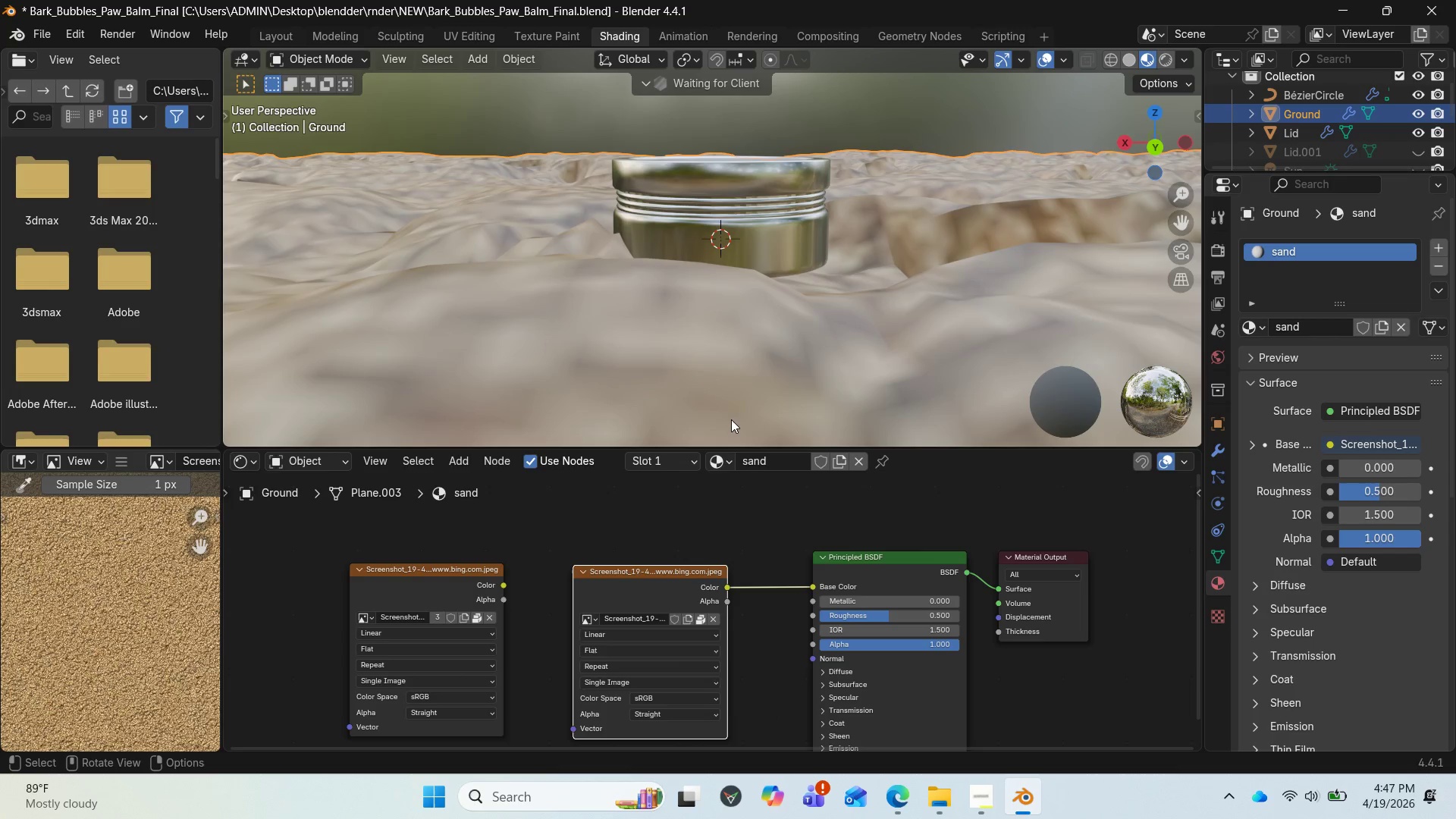 
scroll: coordinate [742, 323], scroll_direction: down, amount: 6.0
 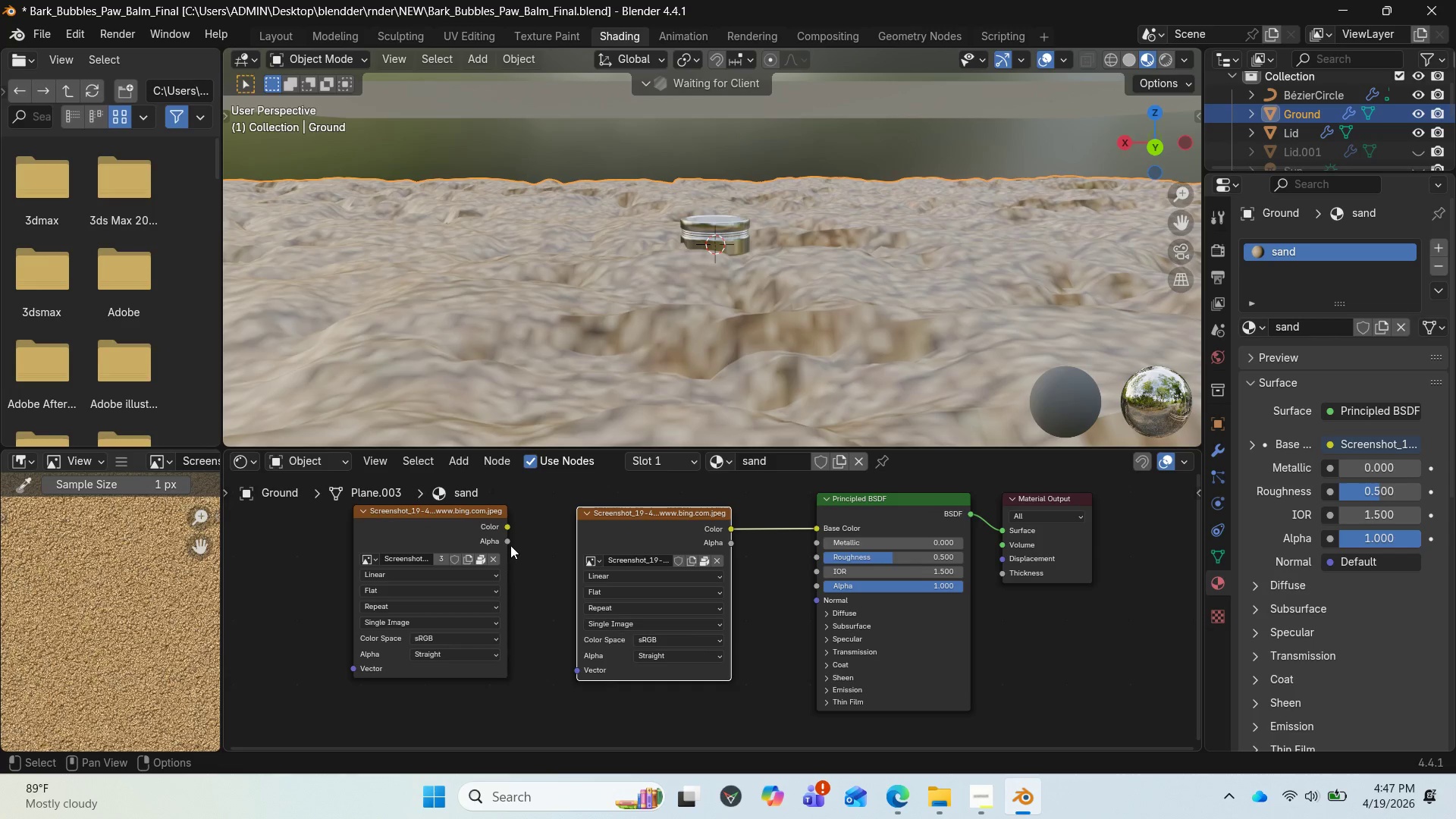 
left_click_drag(start_coordinate=[507, 529], to_coordinate=[827, 559])
 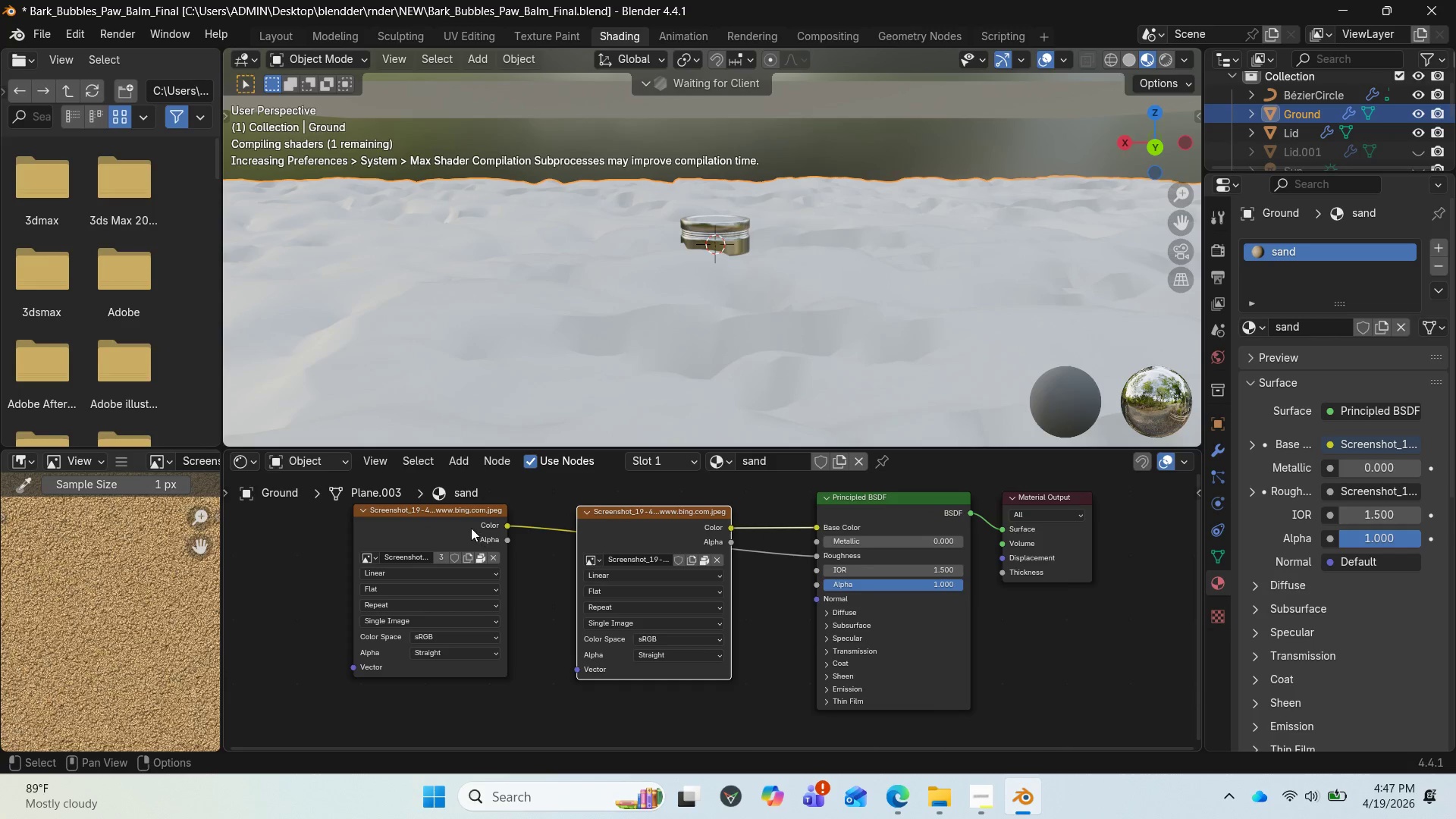 
left_click_drag(start_coordinate=[463, 519], to_coordinate=[671, 707])
 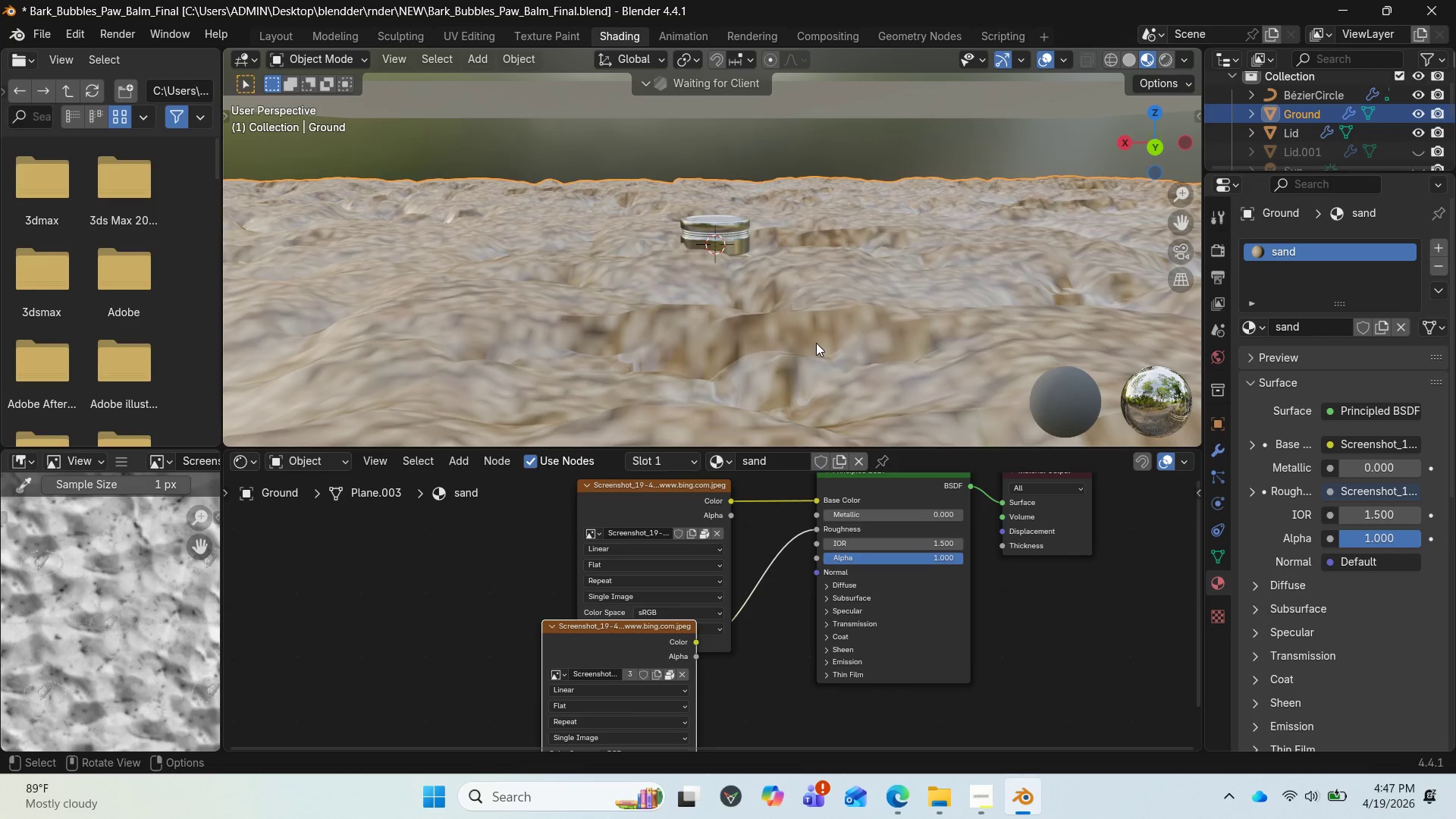 
scroll: coordinate [816, 344], scroll_direction: up, amount: 1.0
 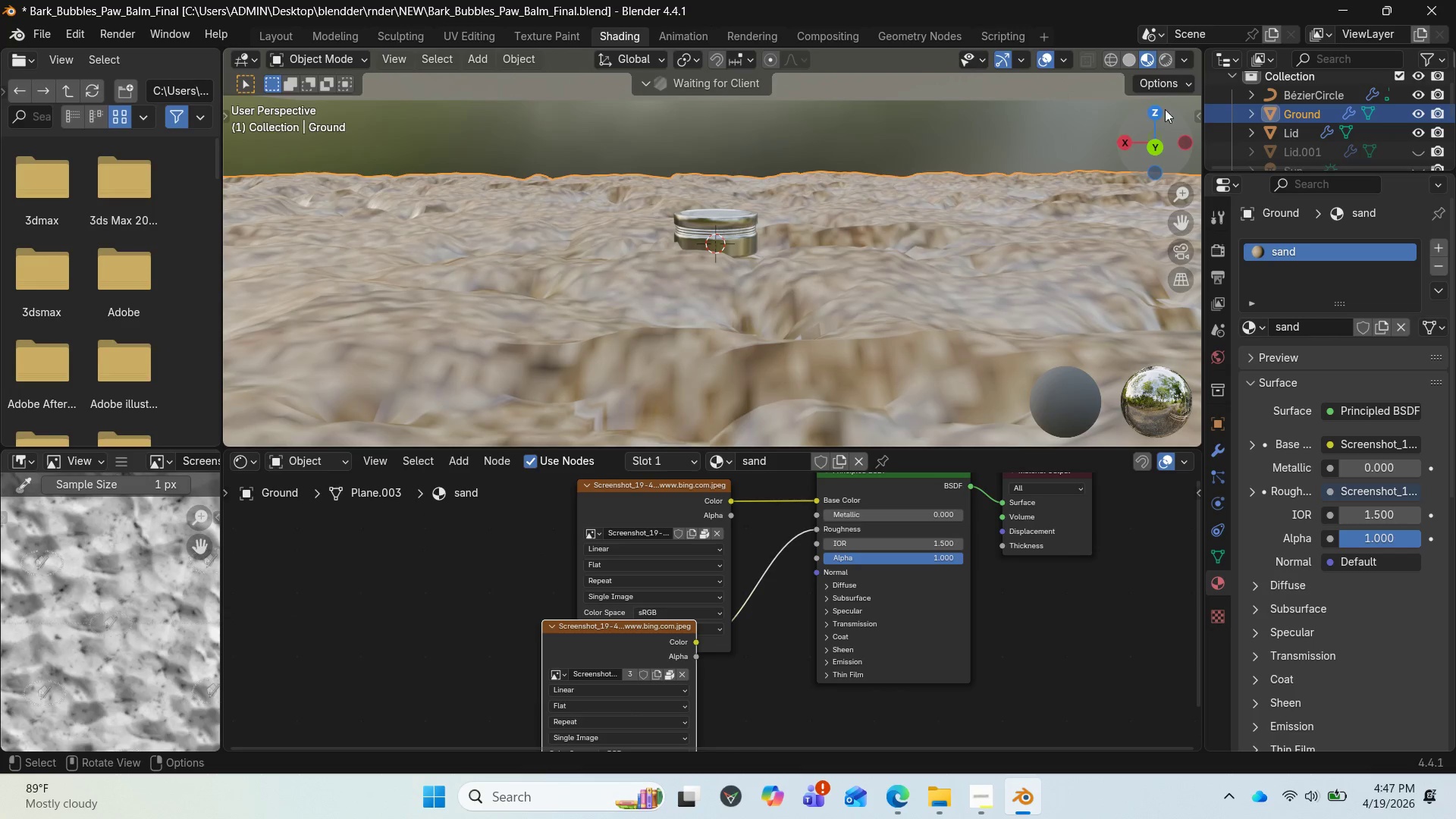 
left_click_drag(start_coordinate=[1152, 139], to_coordinate=[1192, 157])
 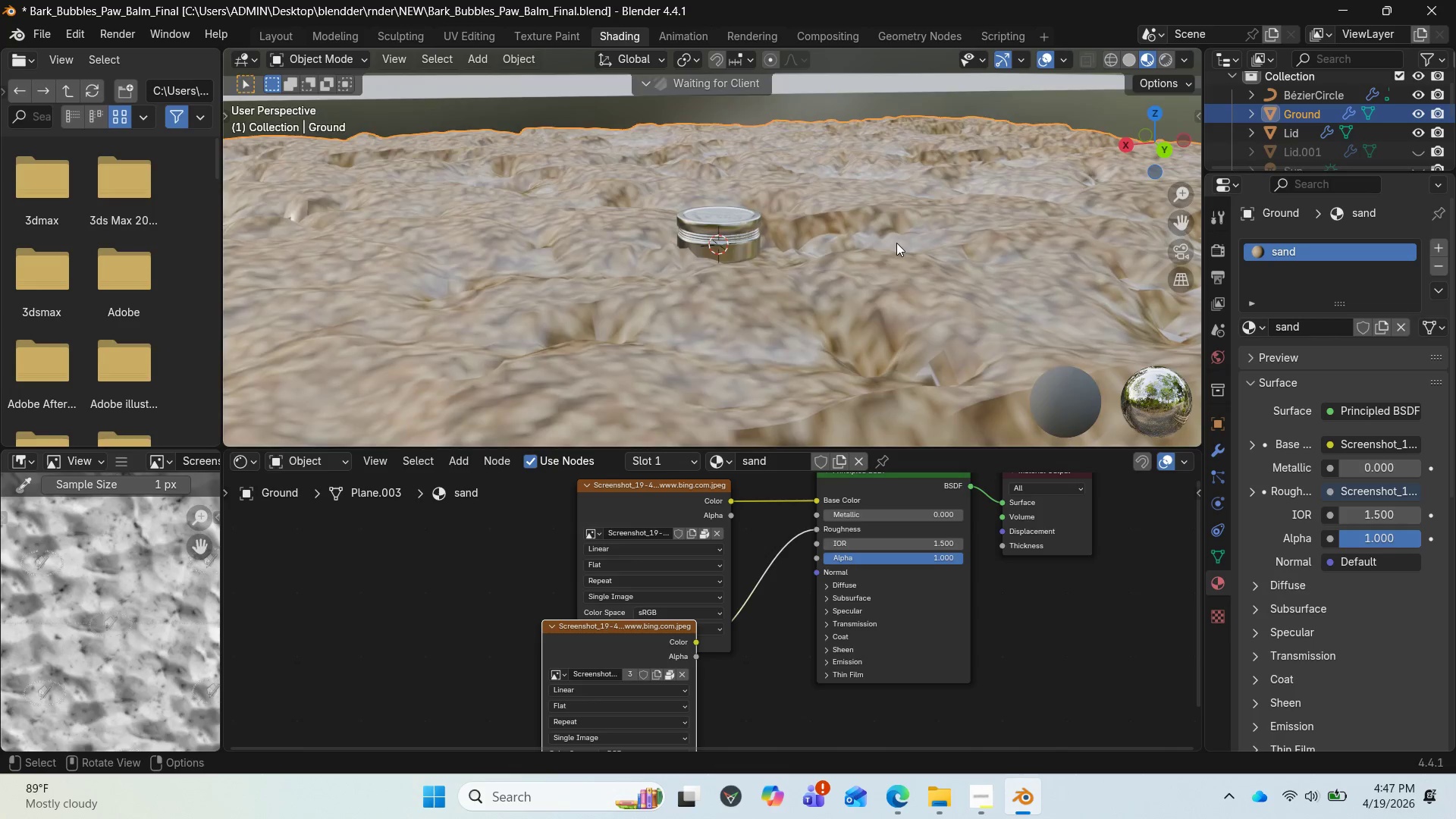 
scroll: coordinate [844, 257], scroll_direction: down, amount: 9.0
 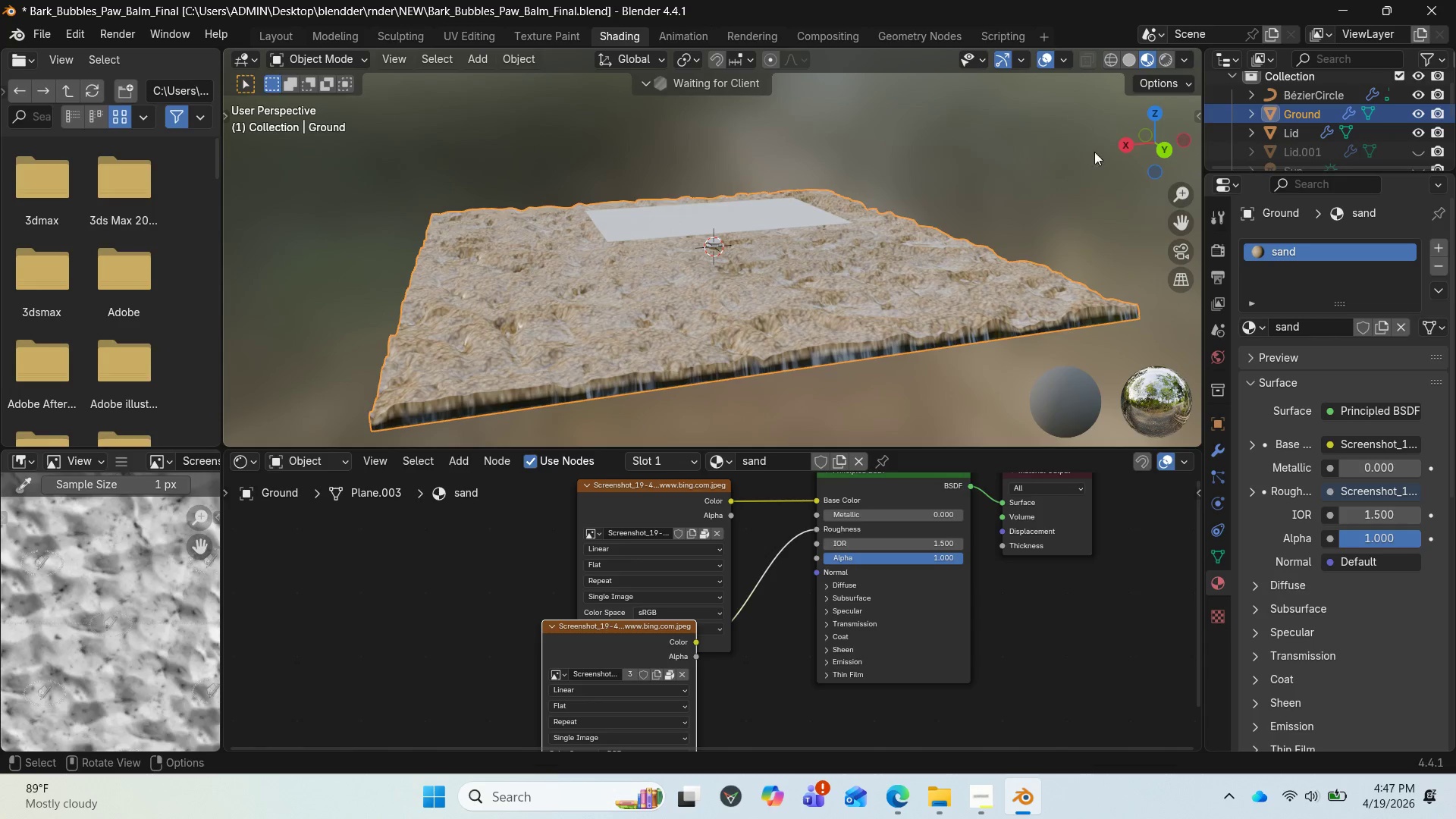 
left_click_drag(start_coordinate=[1150, 149], to_coordinate=[234, 179])
 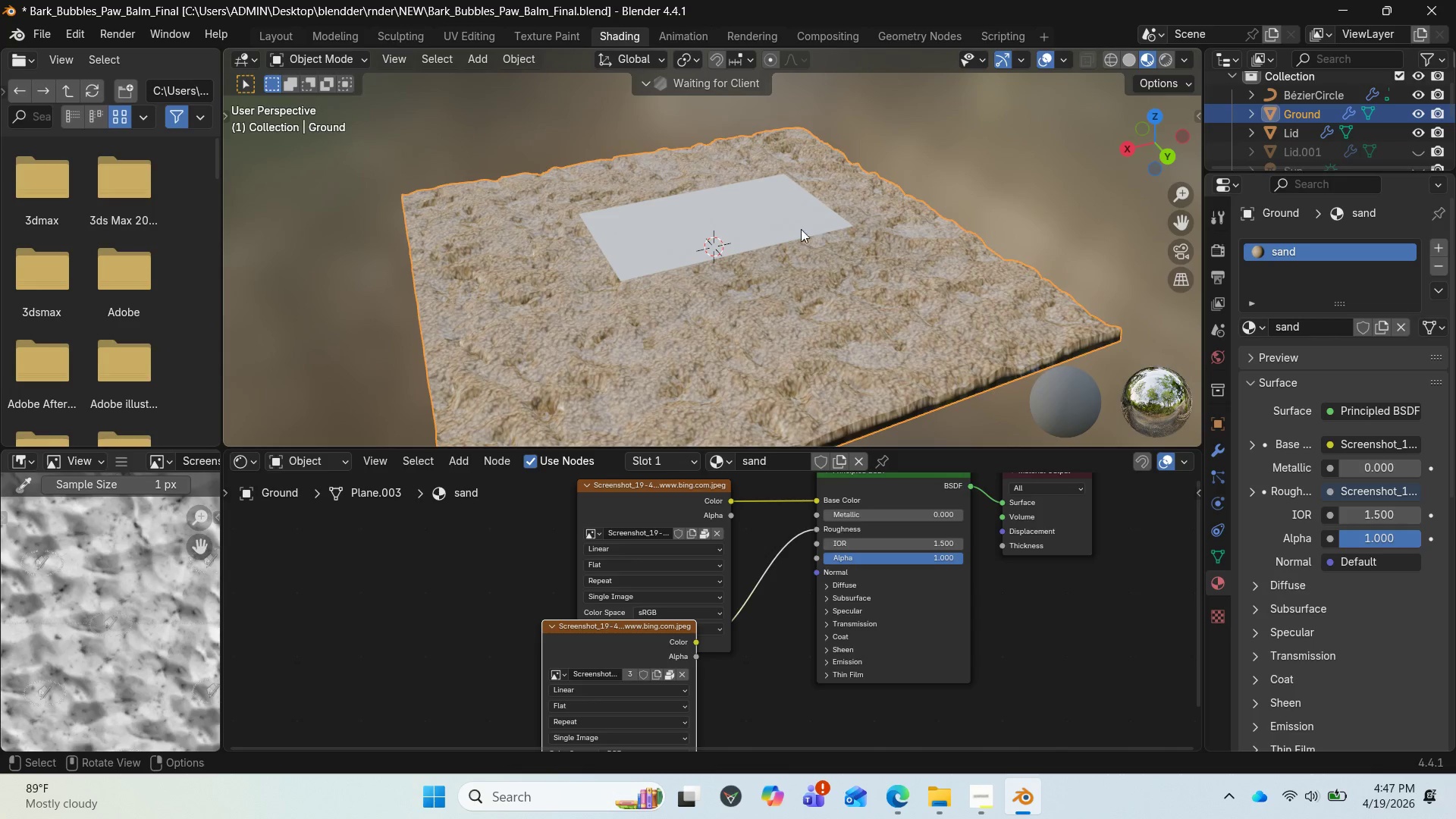 
left_click([796, 227])
 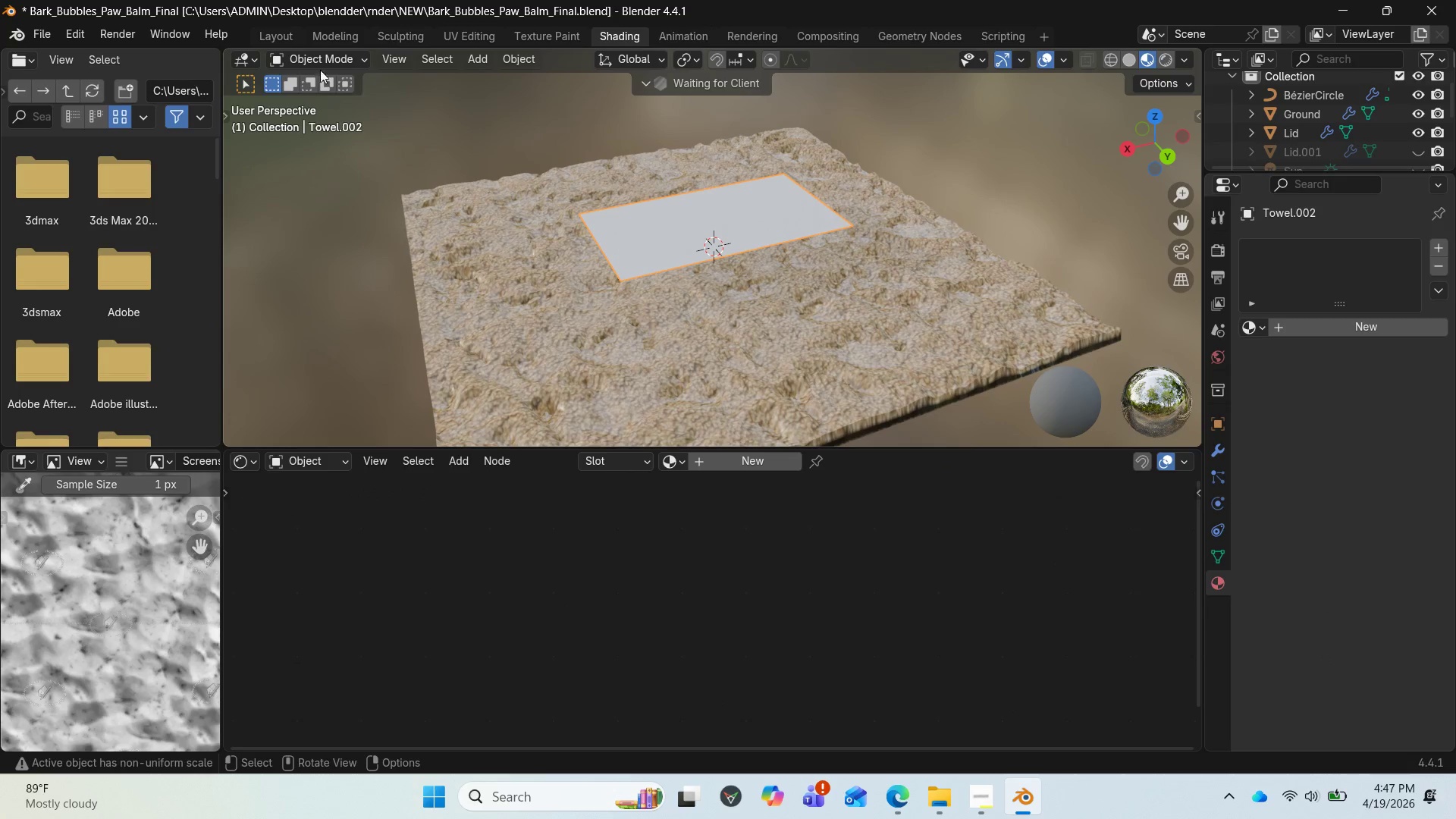 
left_click([282, 33])
 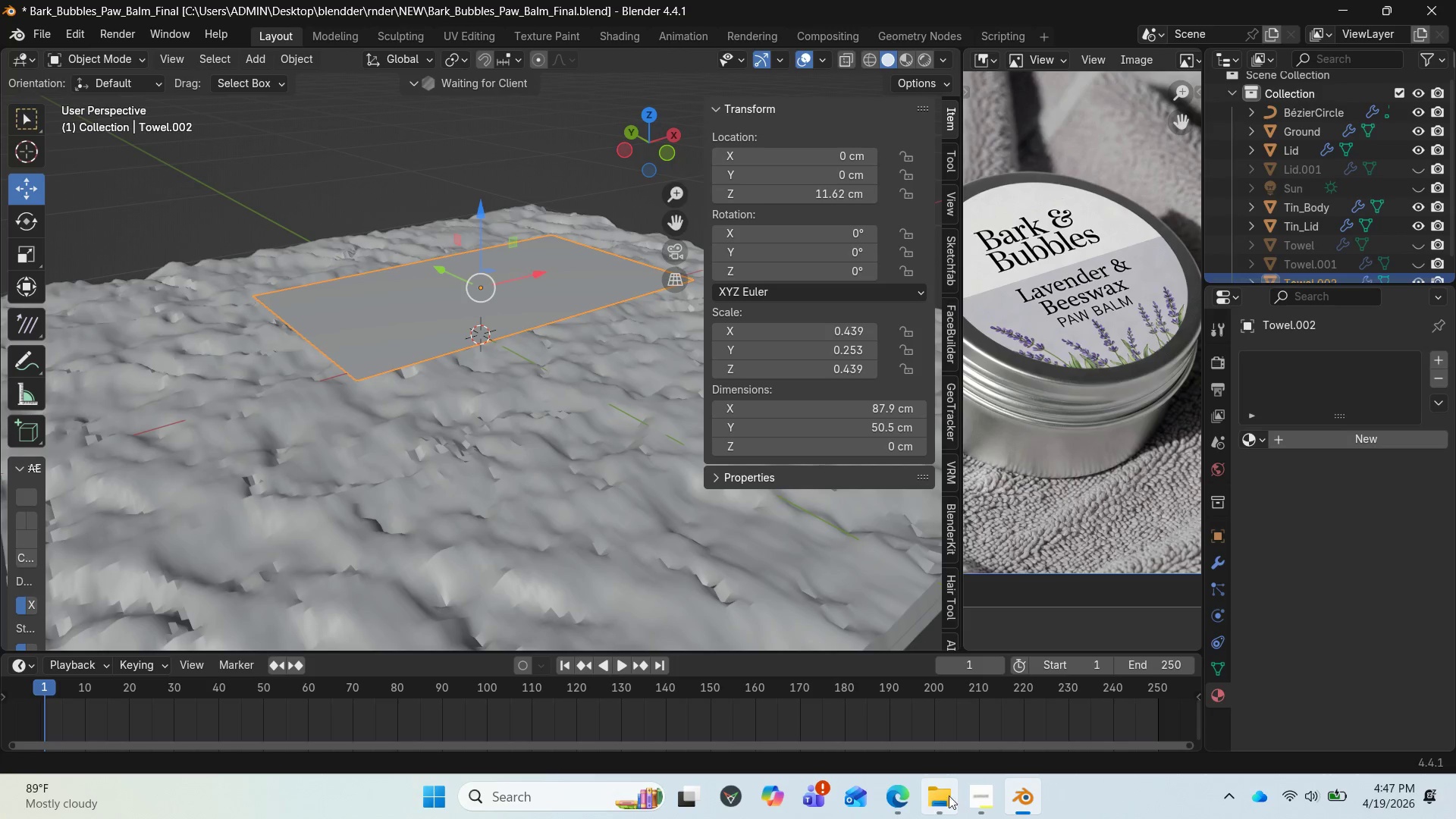 
left_click([973, 801])
 